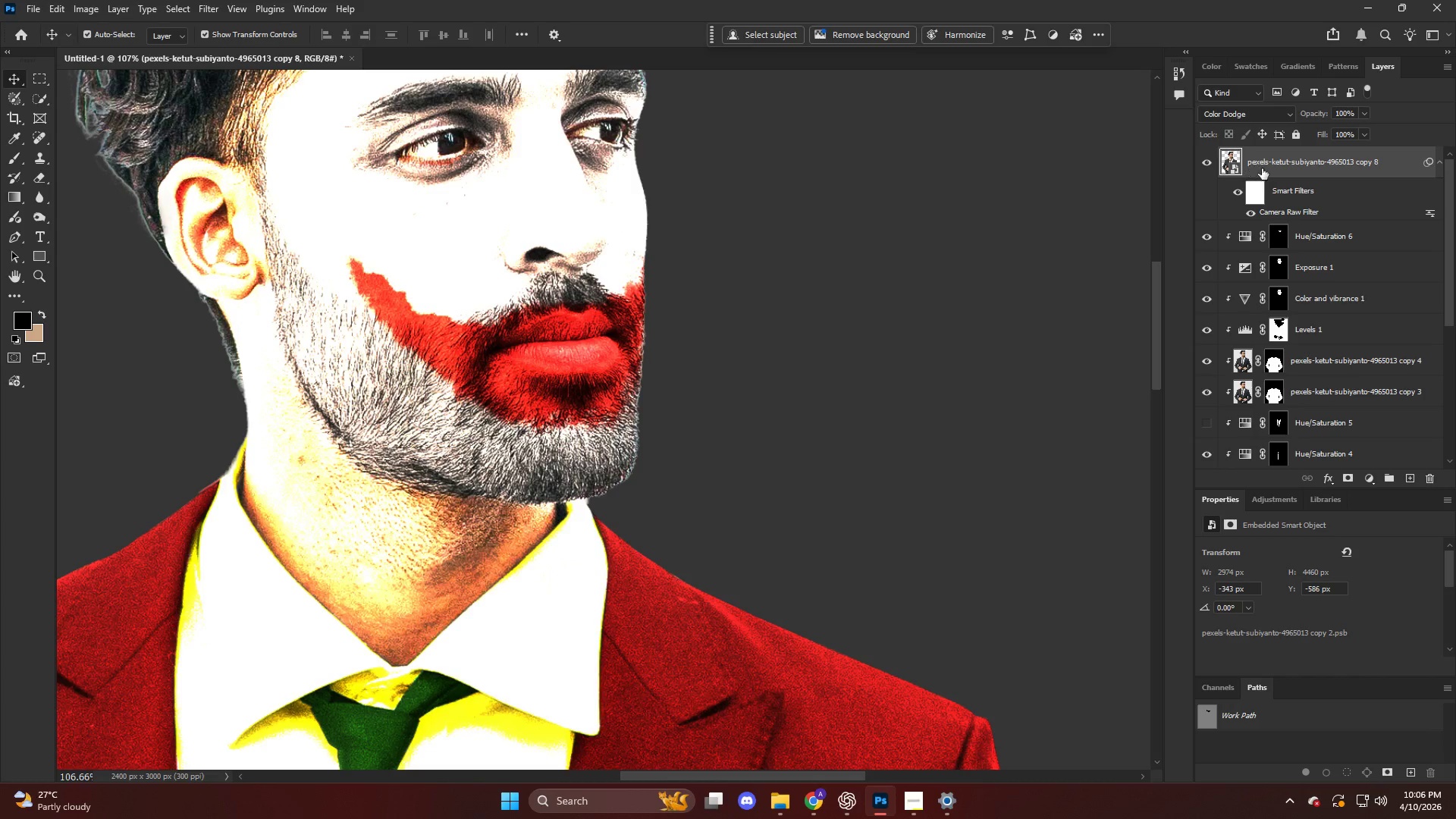 
hold_key(key=AltLeft, duration=0.62)
 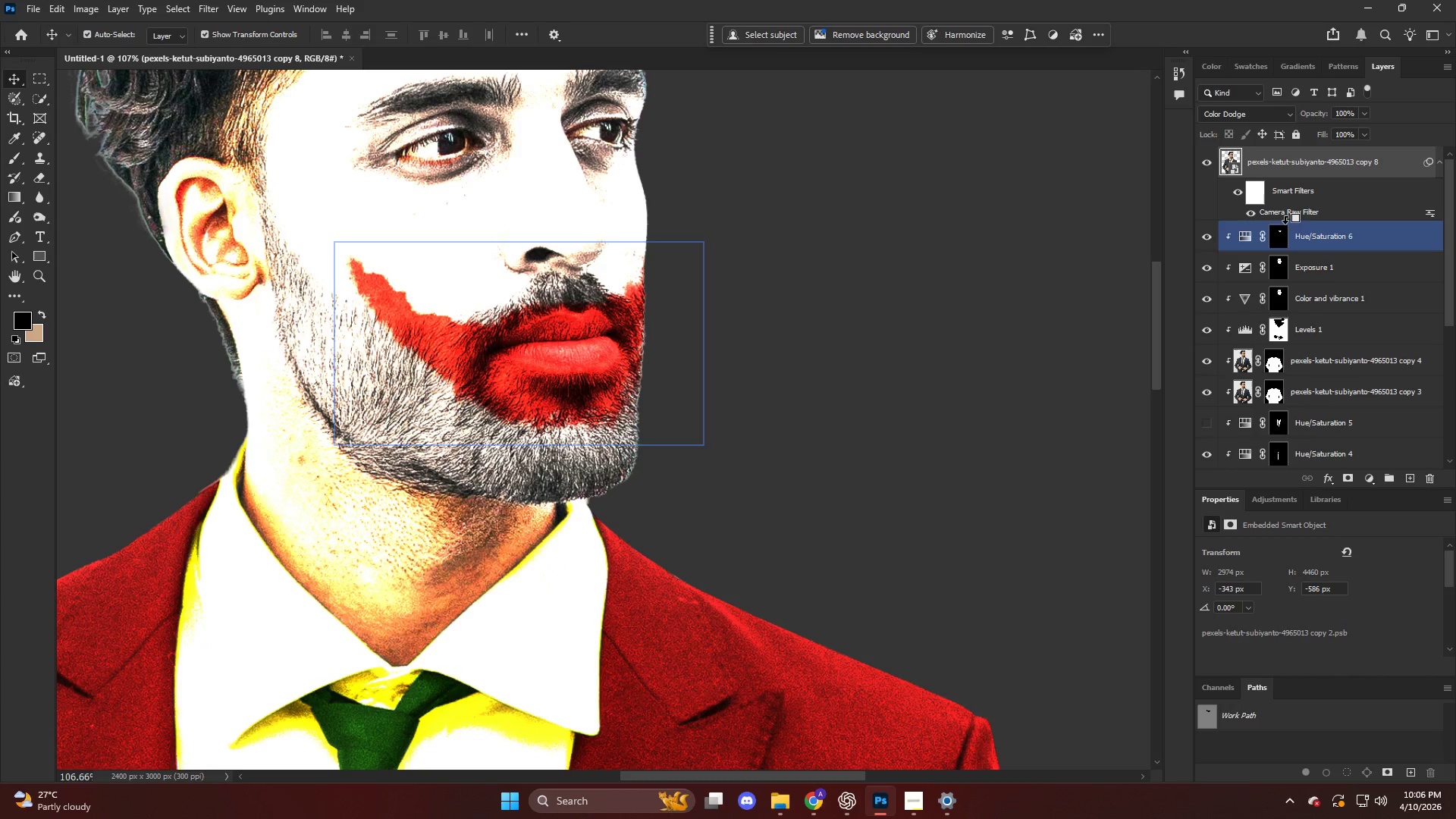 
hold_key(key=AltLeft, duration=0.83)
left_click([1293, 223])
 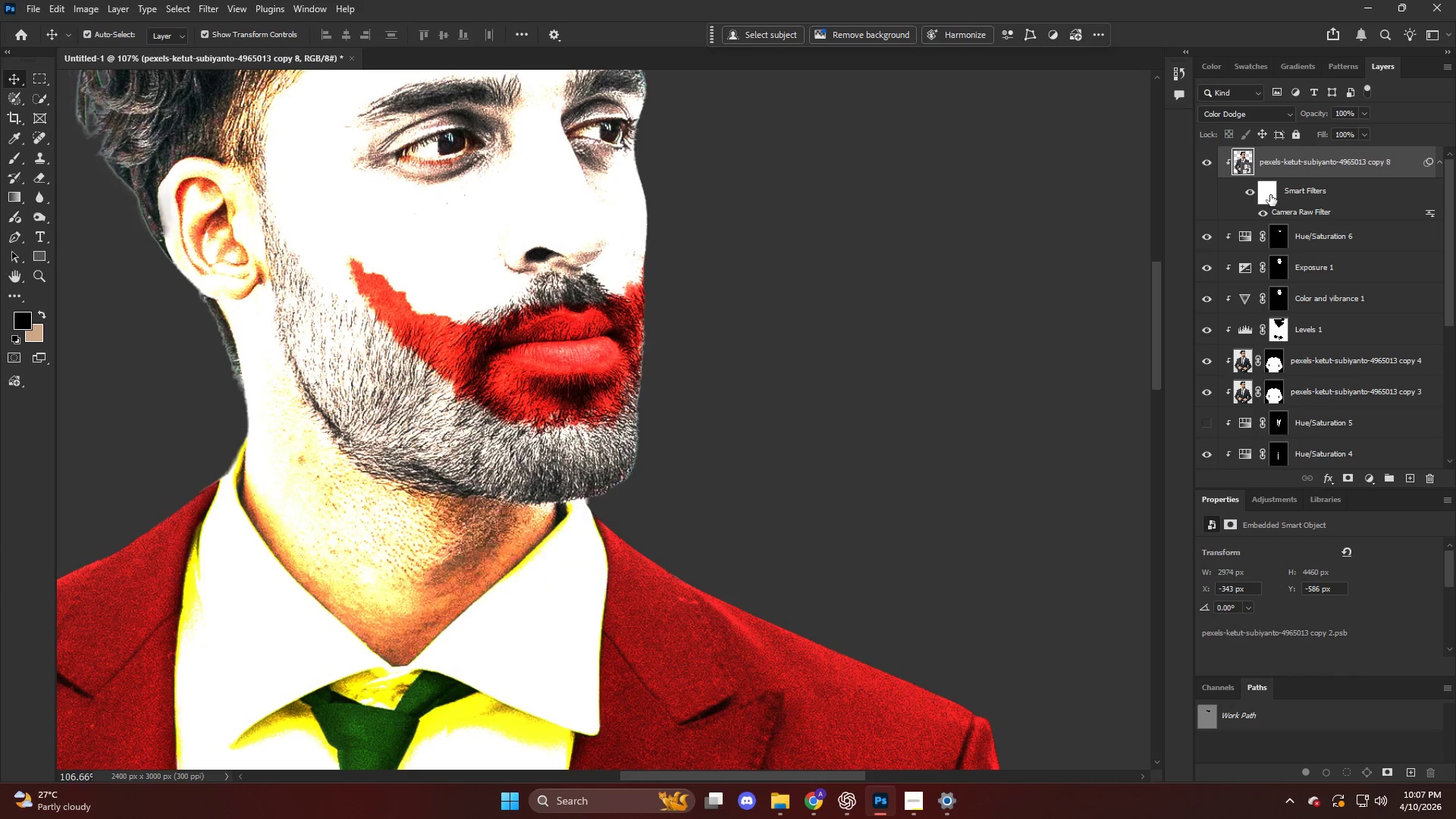 
hold_key(key=AltLeft, duration=0.72)
 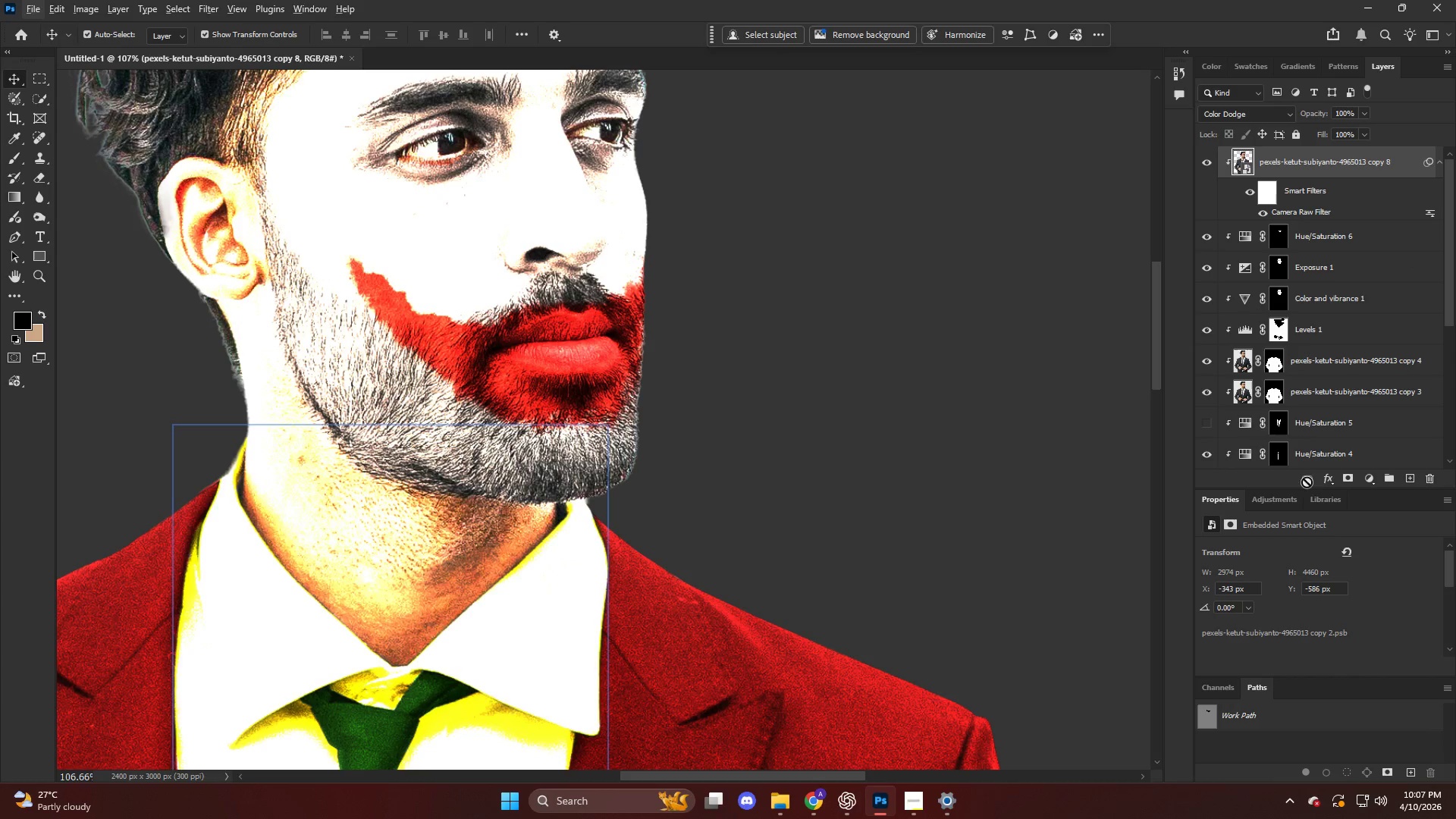 
hold_key(key=AltLeft, duration=0.53)
 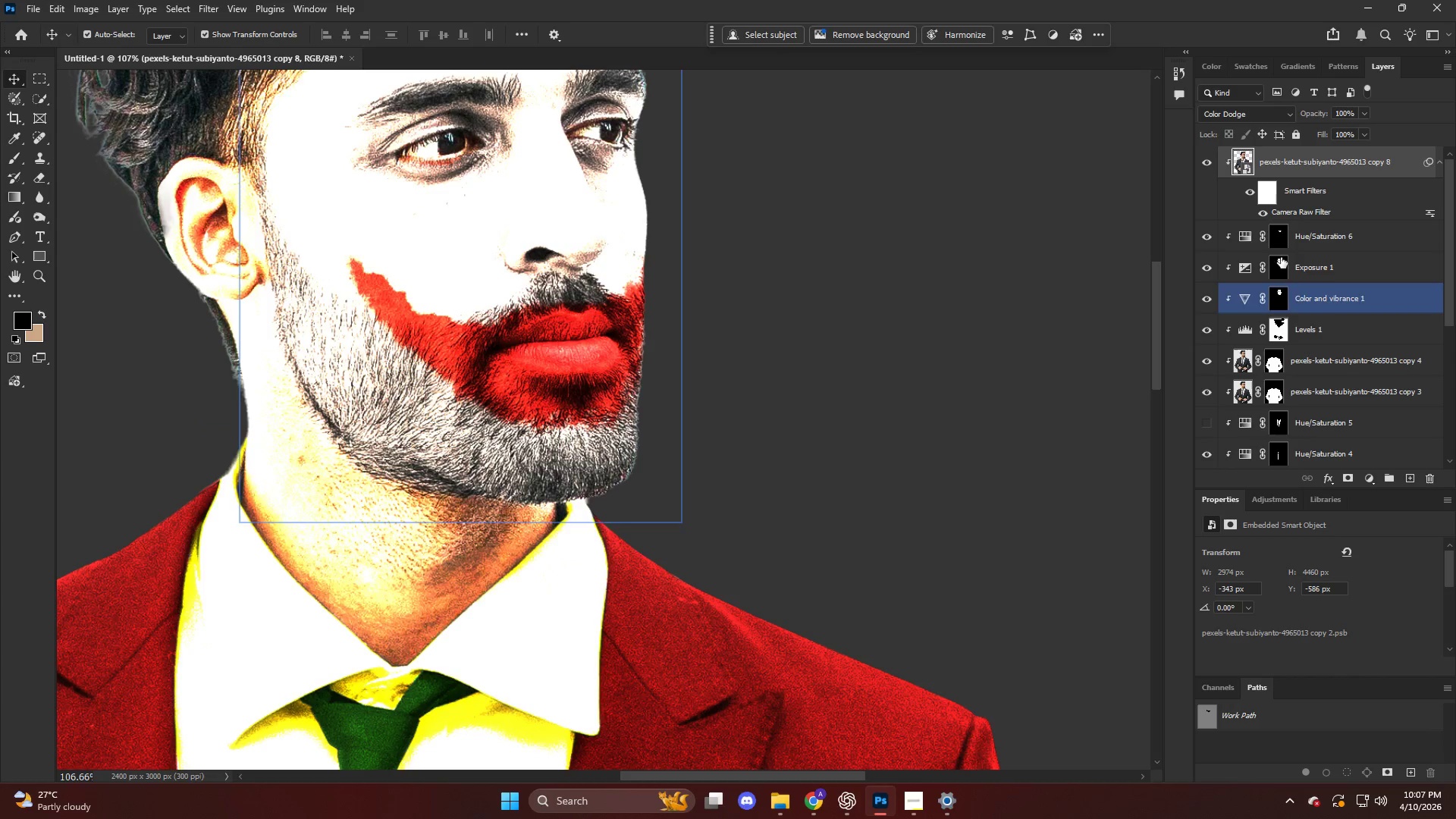 
hold_key(key=AltLeft, duration=0.89)
left_click_drag(start_coordinate=[1279, 237], to_coordinate=[1282, 169])
 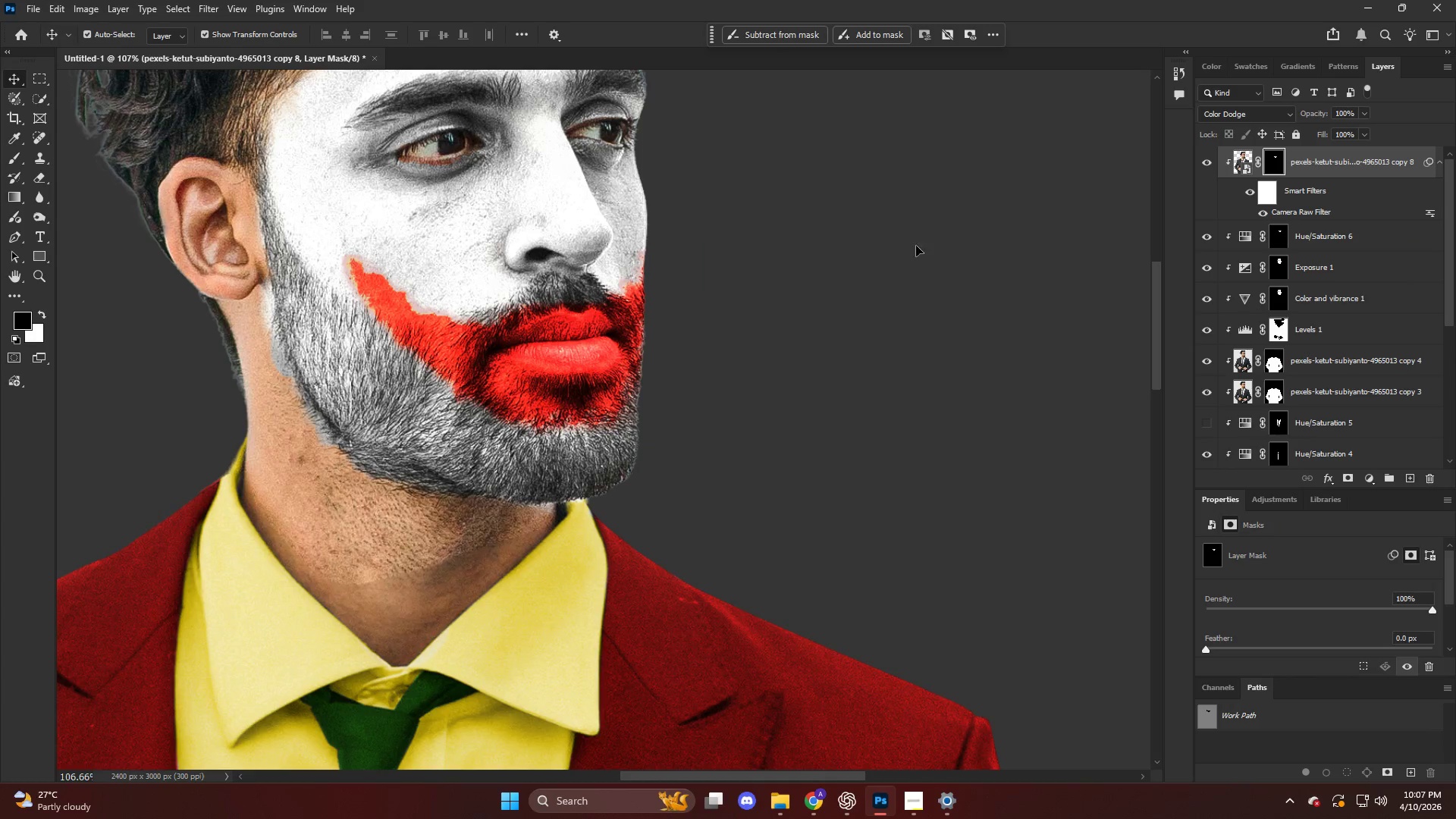 
hold_key(key=AltLeft, duration=0.44)
 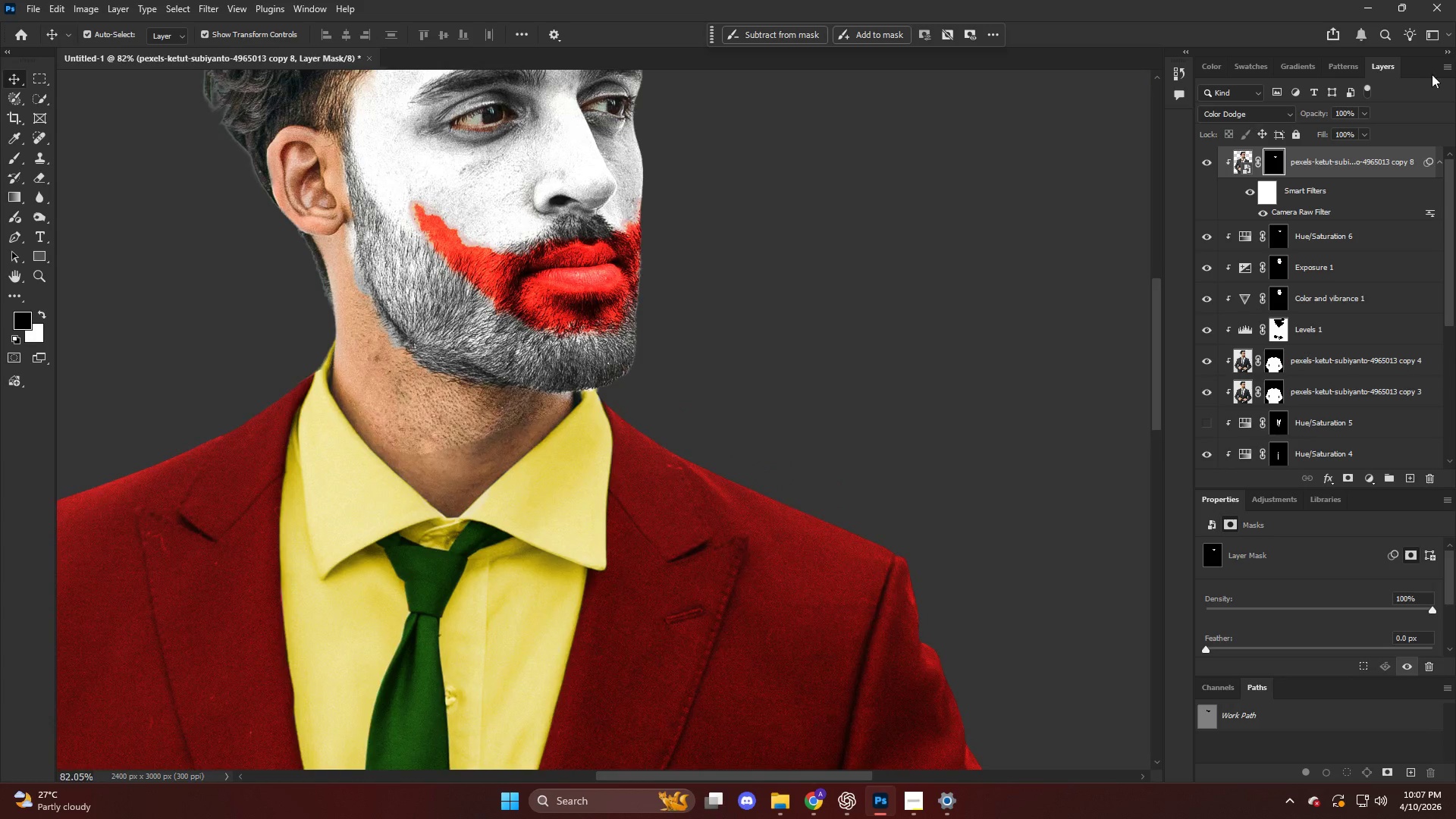 
key(Alt+AltLeft)
 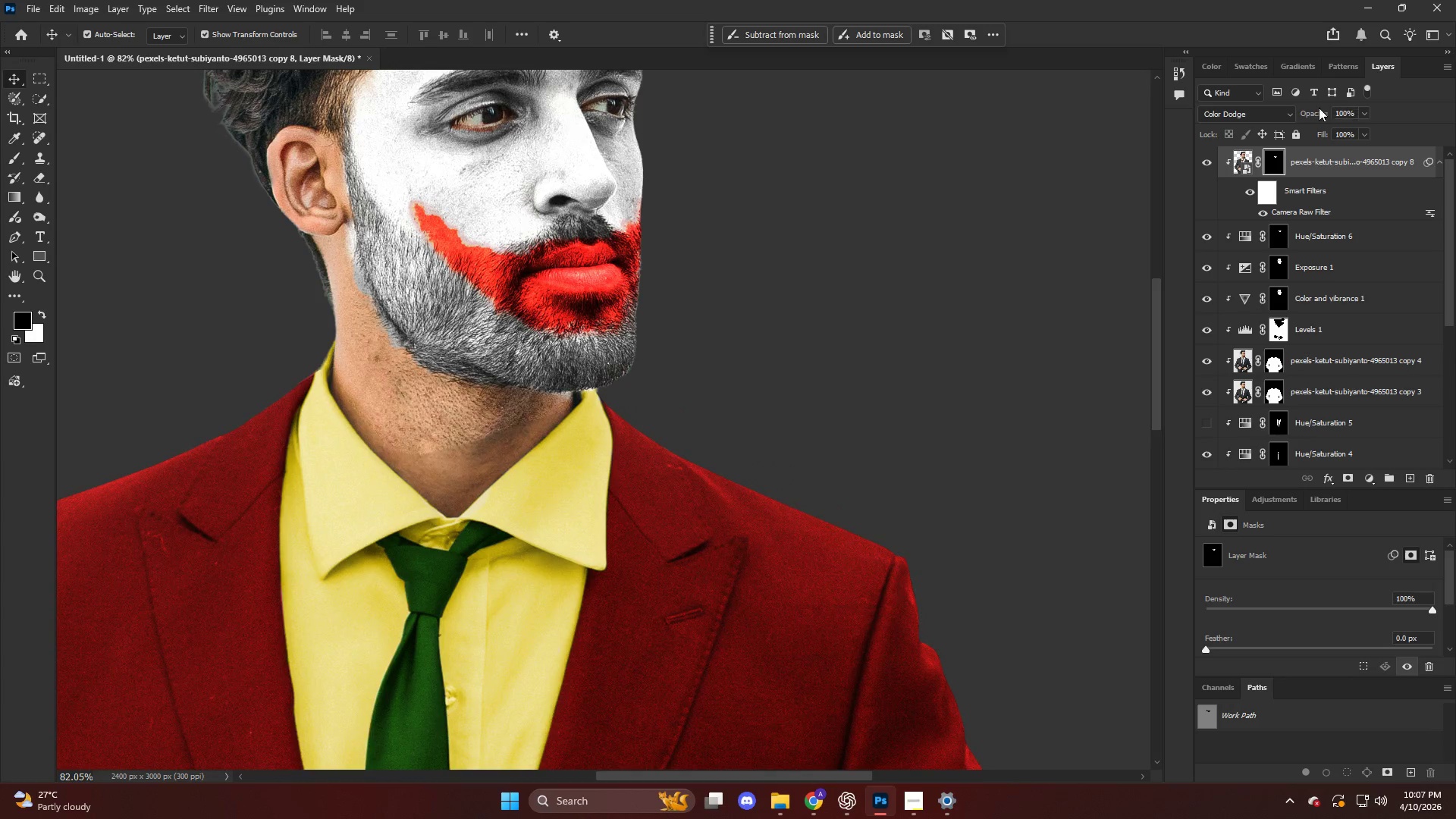 
scroll: coordinate [806, 261], scroll_direction: down, amount: 8.0
 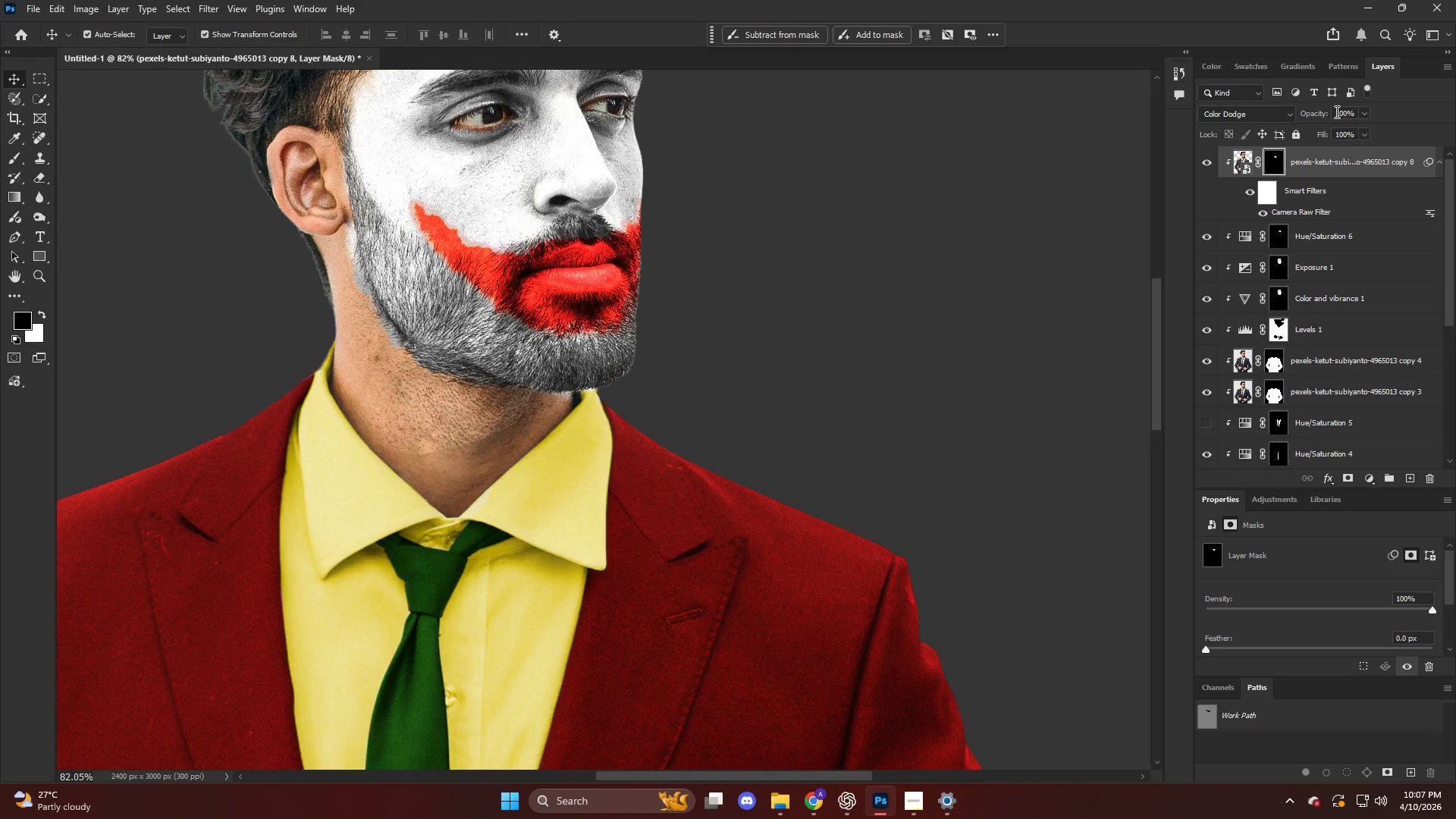 
left_click_drag(start_coordinate=[1312, 108], to_coordinate=[1046, 118])
 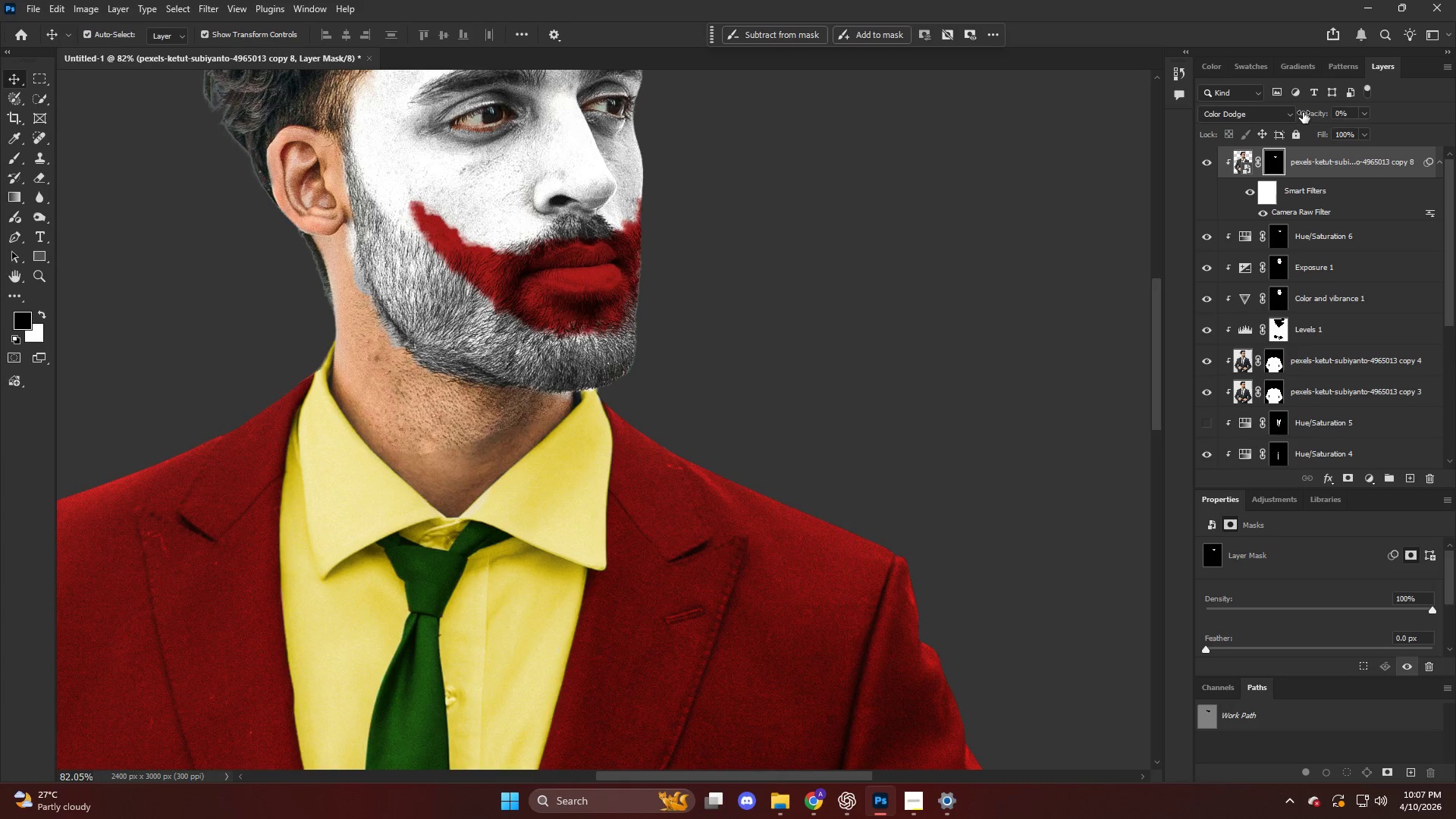 
left_click_drag(start_coordinate=[1318, 113], to_coordinate=[1332, 116])
 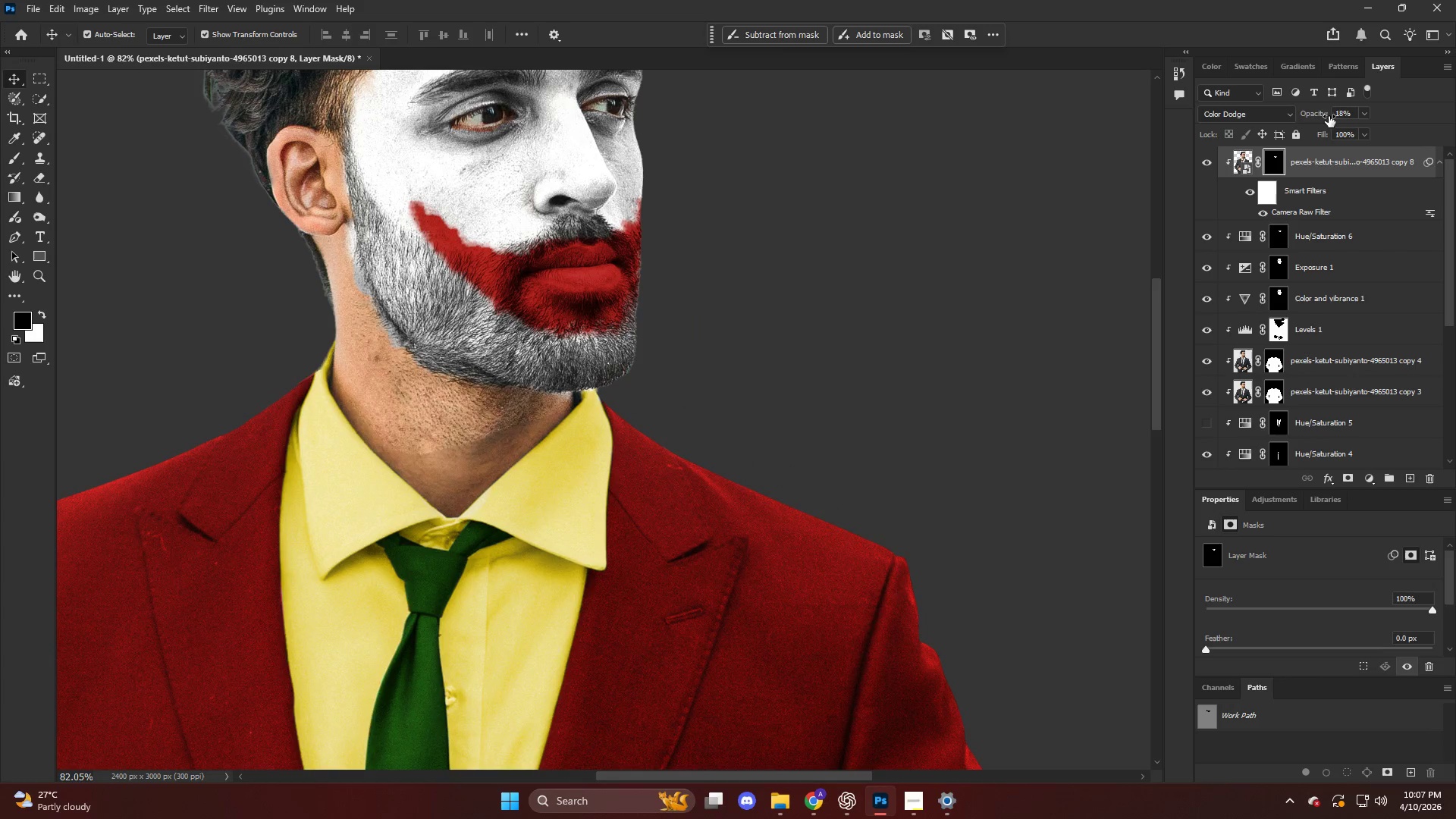 
left_click_drag(start_coordinate=[1318, 117], to_coordinate=[1330, 119])
 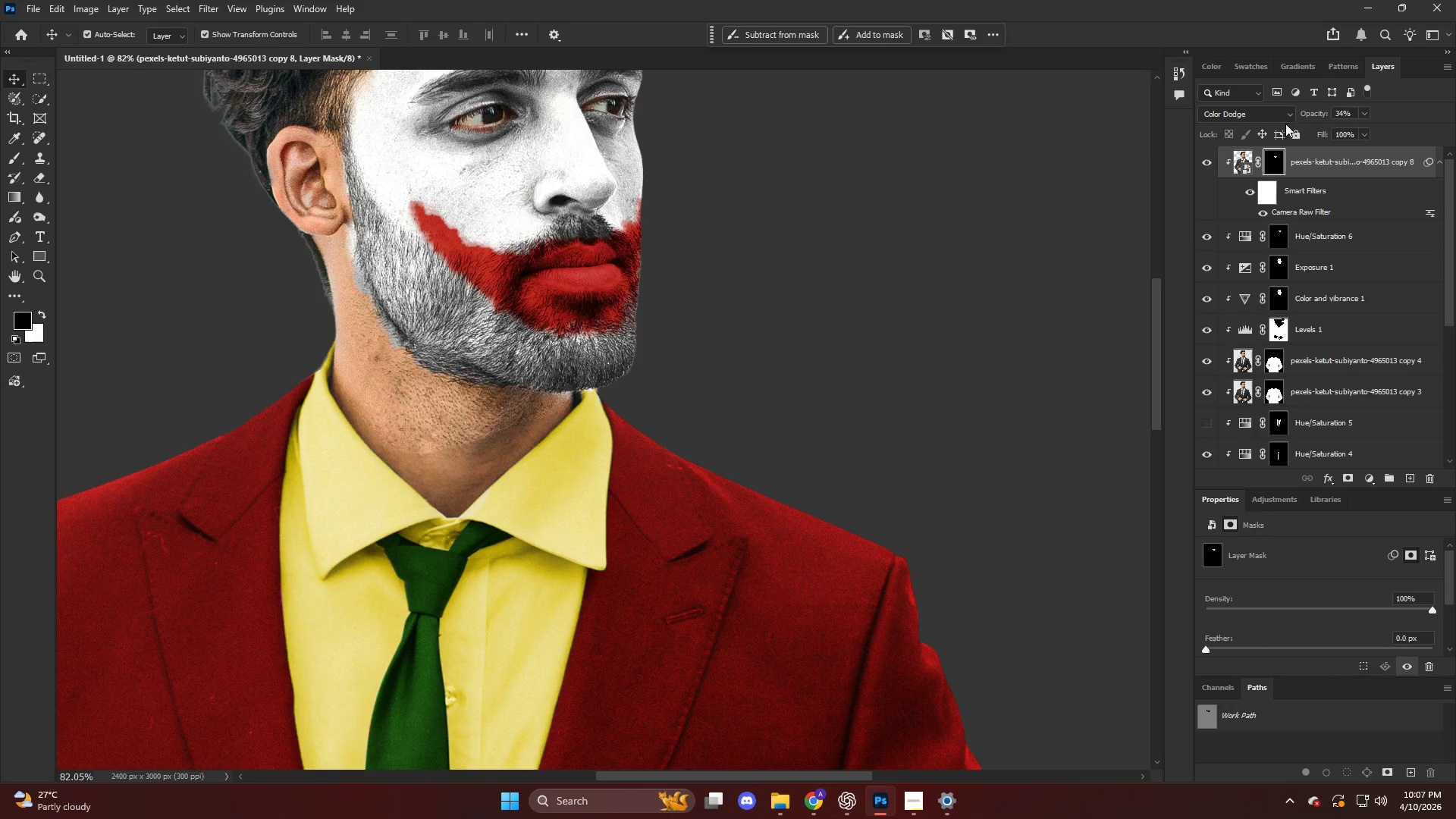 
hold_key(key=AltLeft, duration=0.41)
hold_key(key=AltLeft, duration=0.97)
scroll: coordinate [680, 182], scroll_direction: up, amount: 5.0
 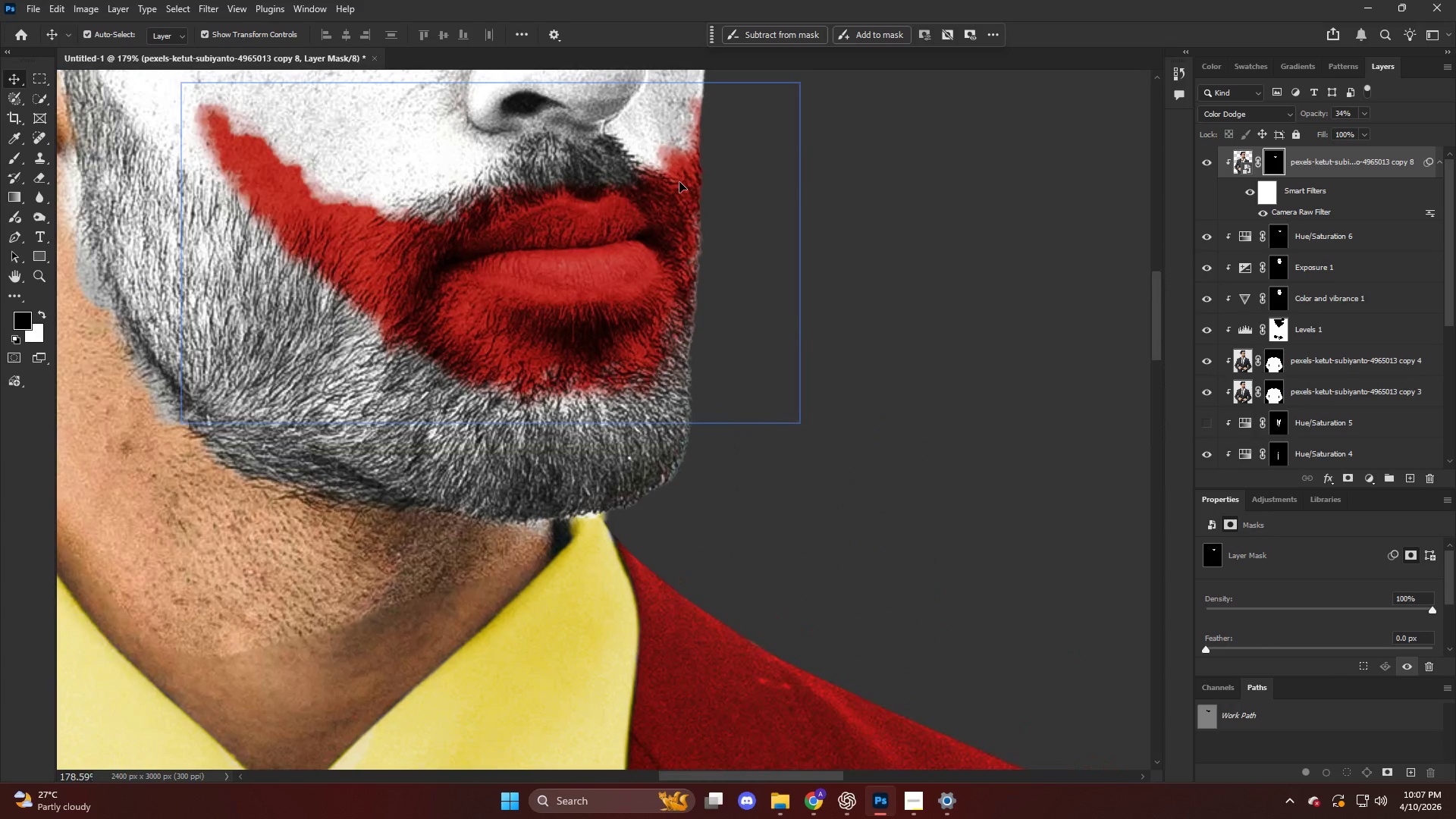 
hold_key(key=AltLeft, duration=0.75)
scroll: coordinate [856, 195], scroll_direction: down, amount: 12.0
 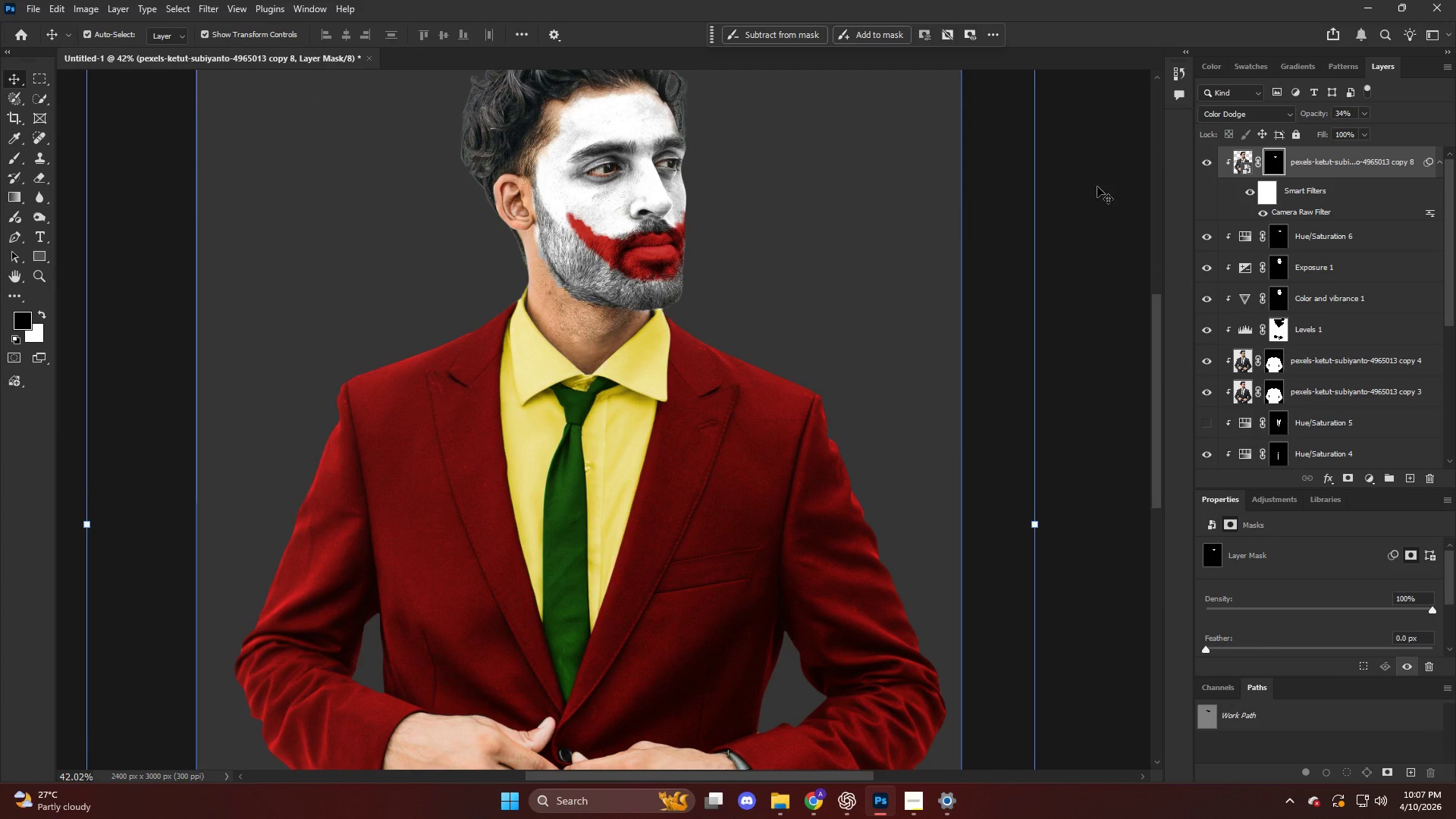 
key(Alt+AltLeft)
 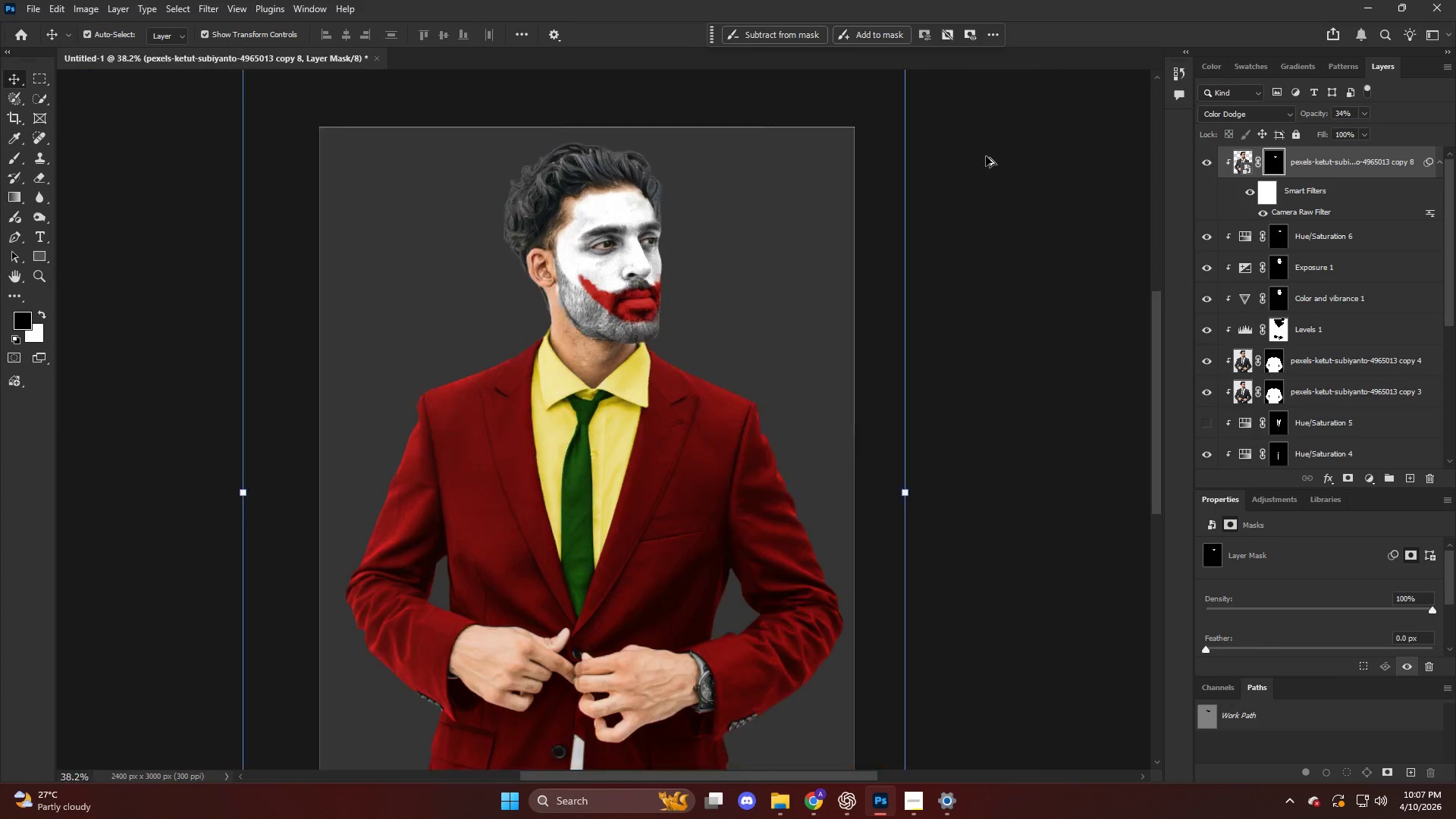 
scroll: coordinate [986, 154], scroll_direction: down, amount: 9.0
 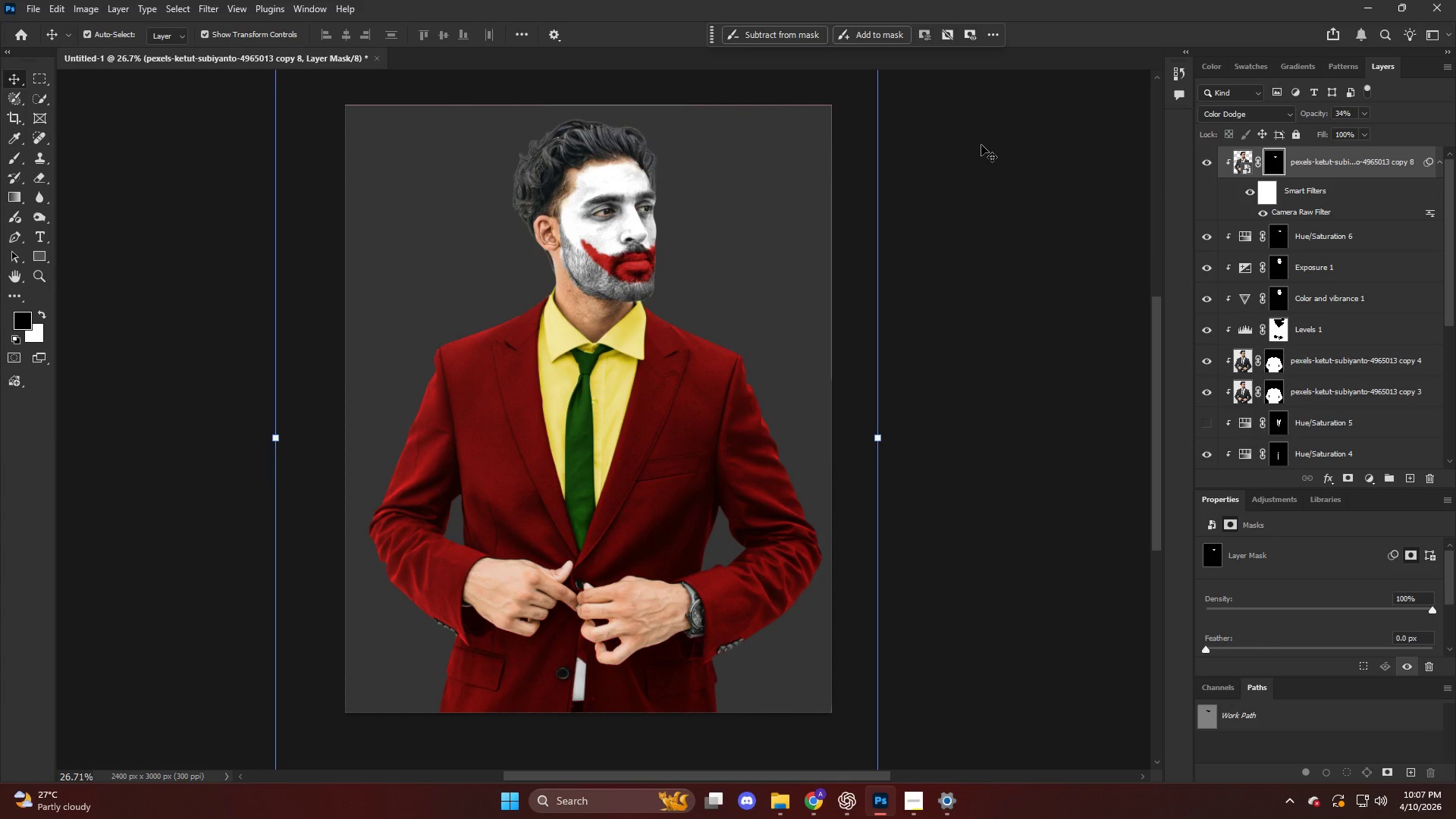 
hold_key(key=AltLeft, duration=0.8)
scroll: coordinate [652, 190], scroll_direction: up, amount: 13.0
 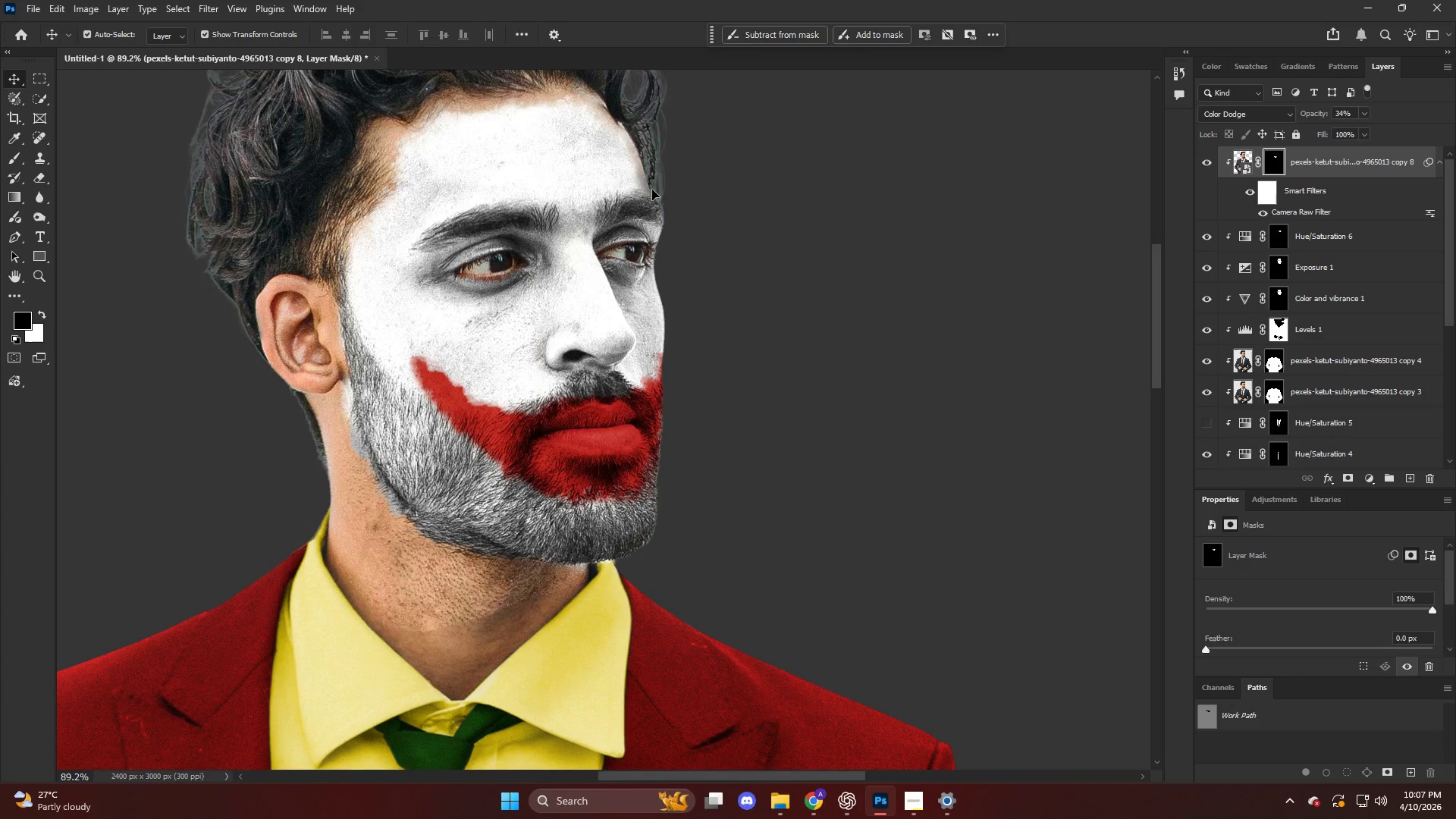 
scroll: coordinate [652, 190], scroll_direction: down, amount: 4.0
 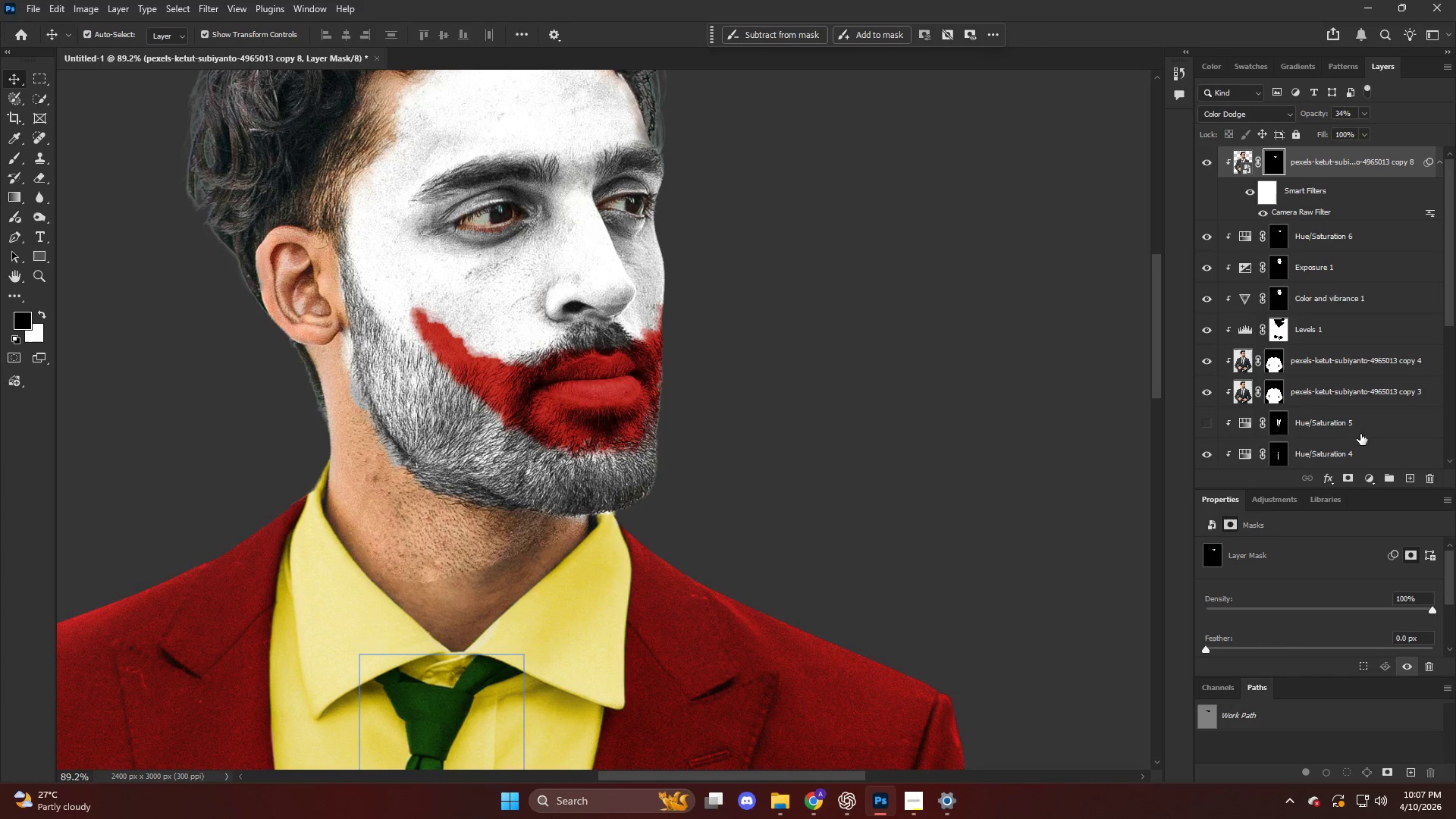 
left_click([1321, 230])
 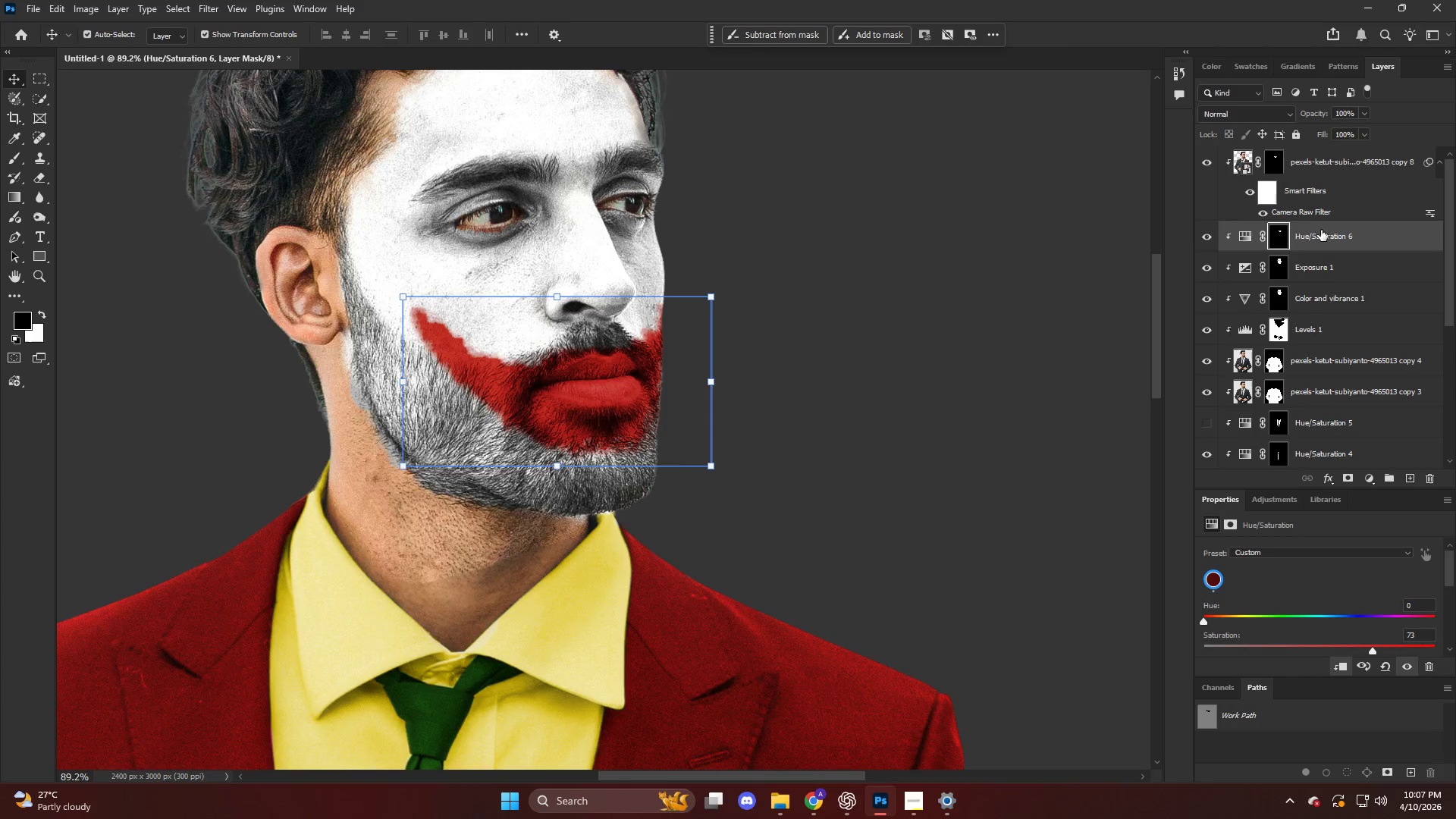 
hold_key(key=AltLeft, duration=0.7)
left_click_drag(start_coordinate=[1331, 230], to_coordinate=[1323, 154])
 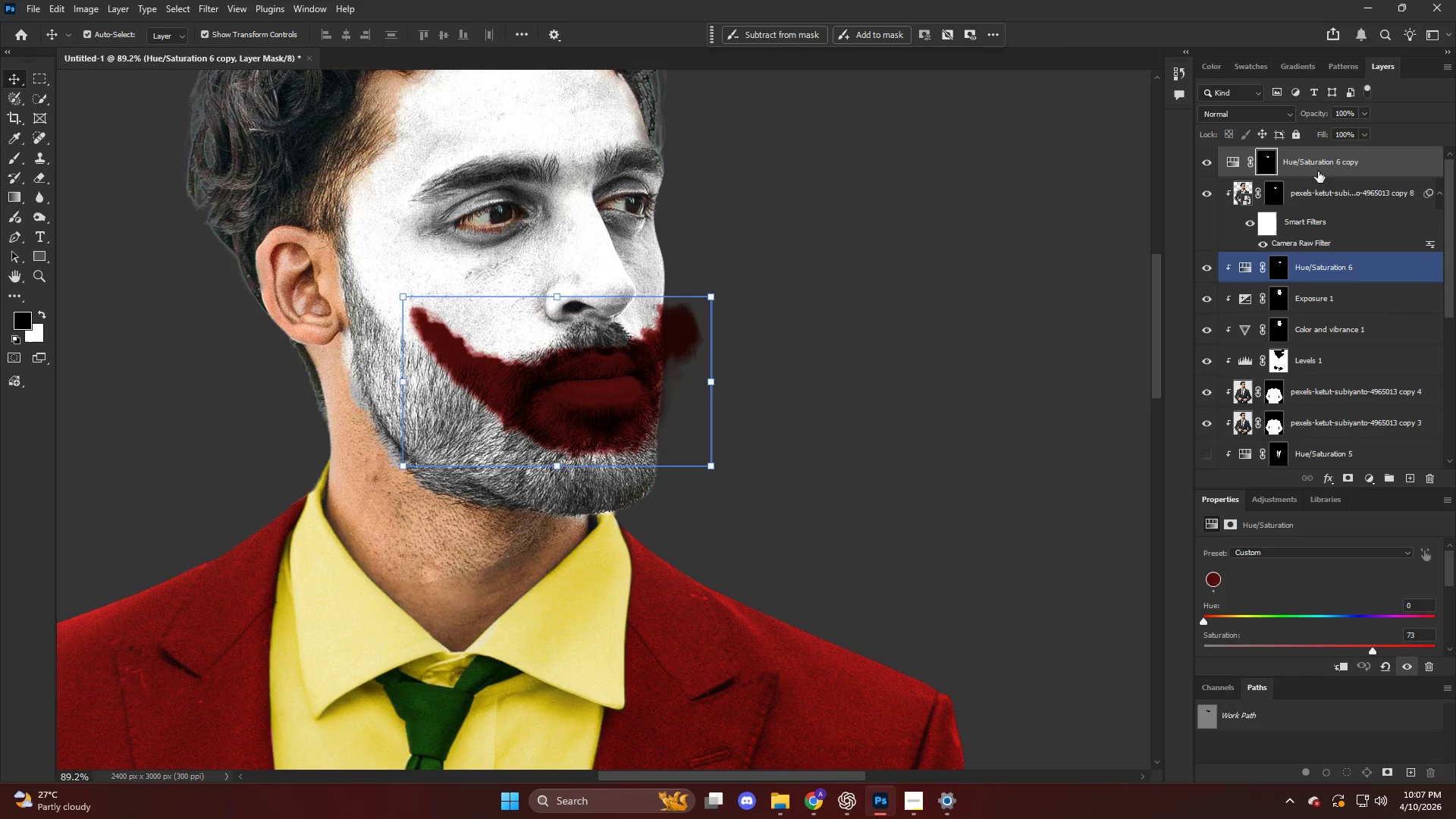 
hold_key(key=AltLeft, duration=0.72)
left_click([1320, 177])
 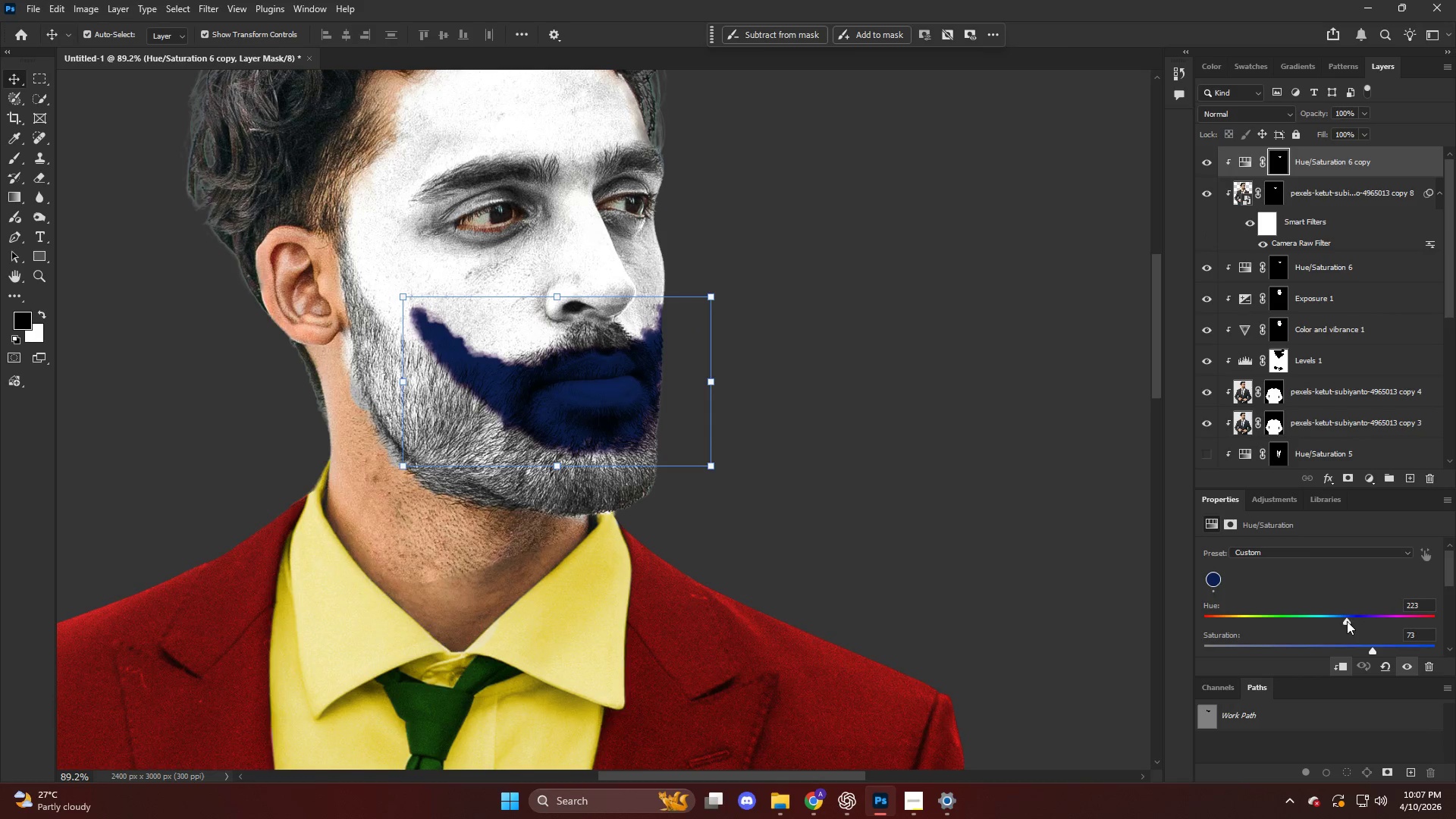 
left_click([1272, 165])
 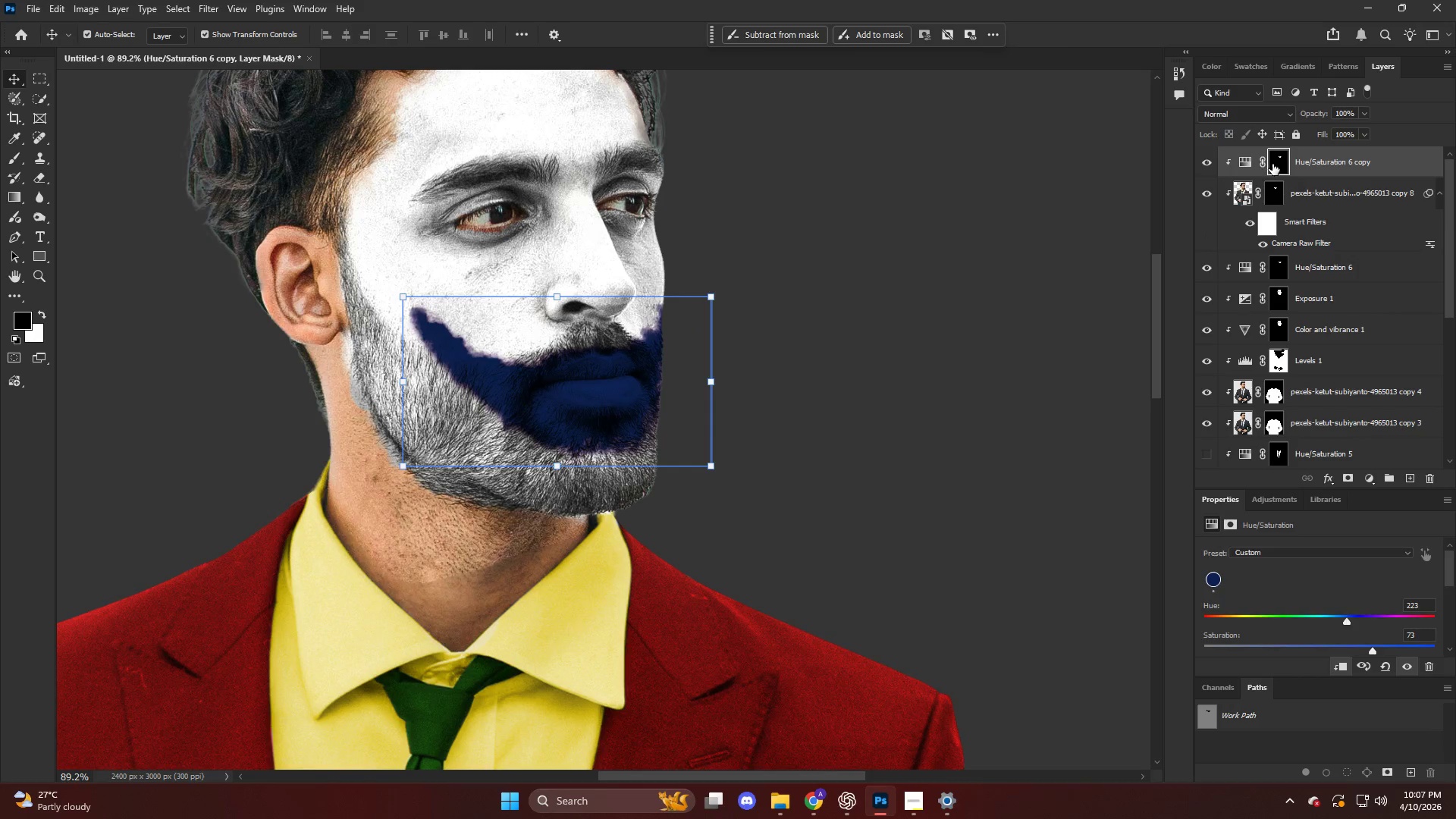 
right_click([1272, 164])
 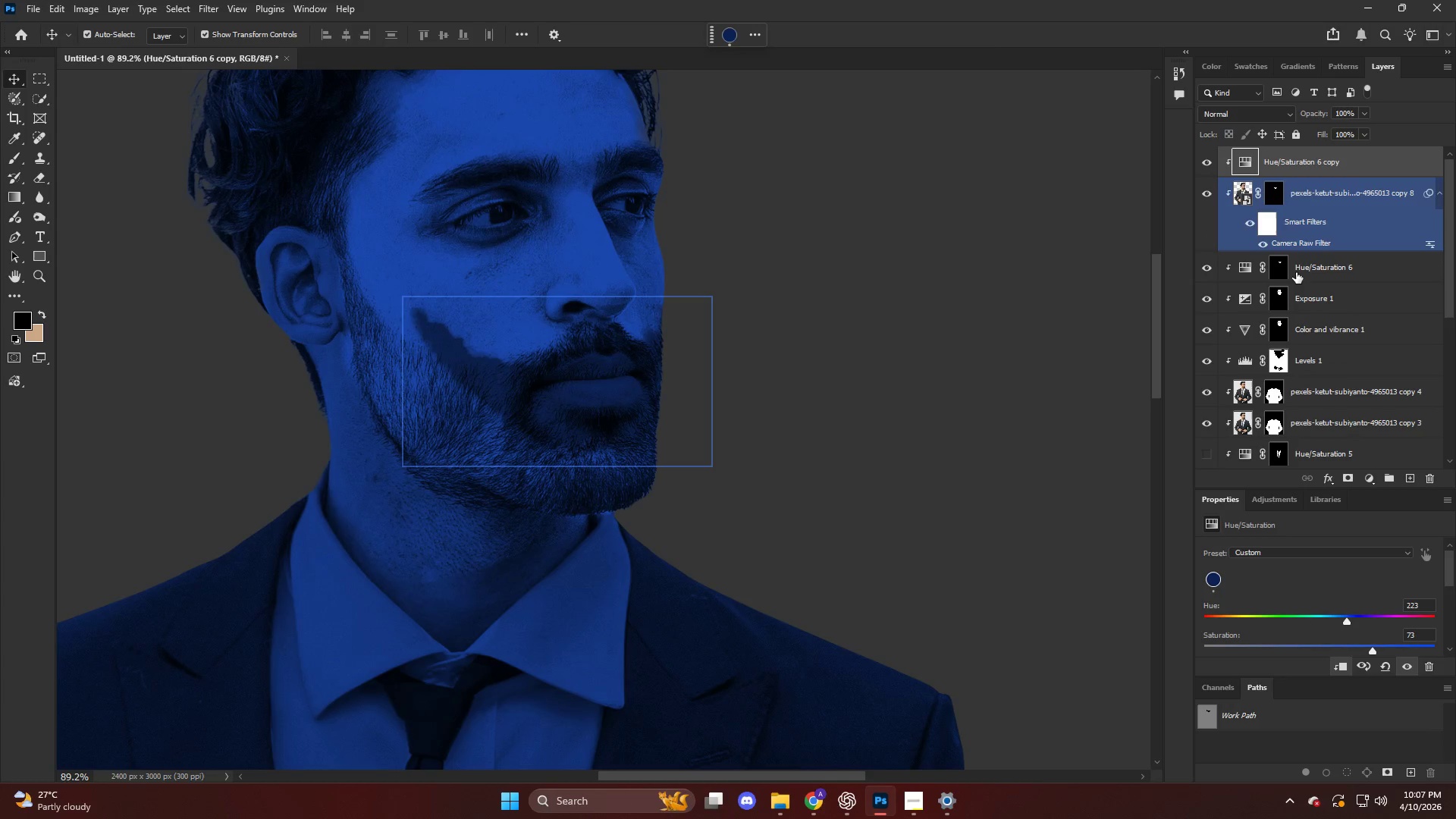 
hold_key(key=AltLeft, duration=1.02)
left_click([1351, 481])
 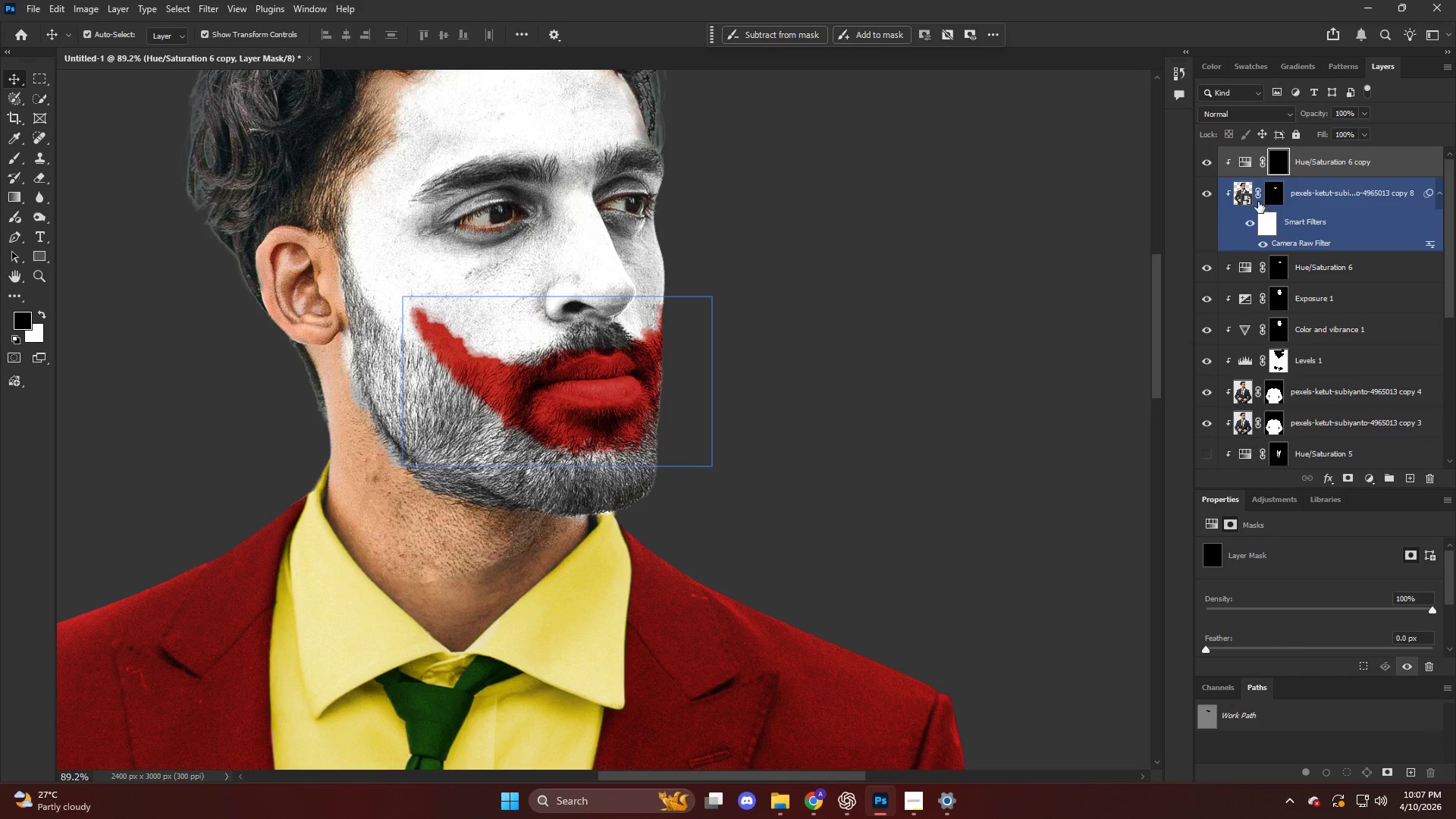 
key(E)
 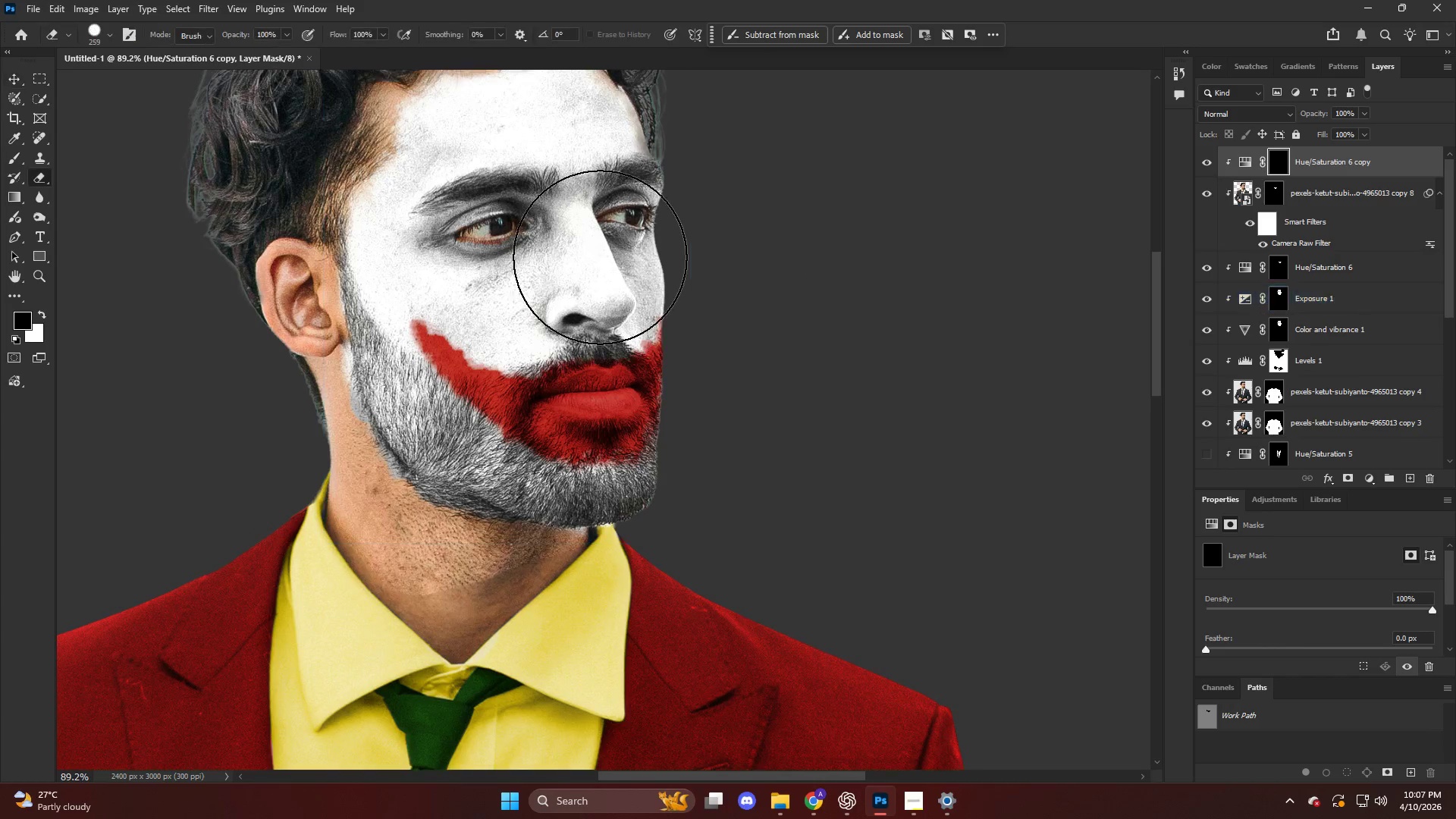 
hold_key(key=AltLeft, duration=1.52)
scroll: coordinate [567, 271], scroll_direction: up, amount: 11.0
 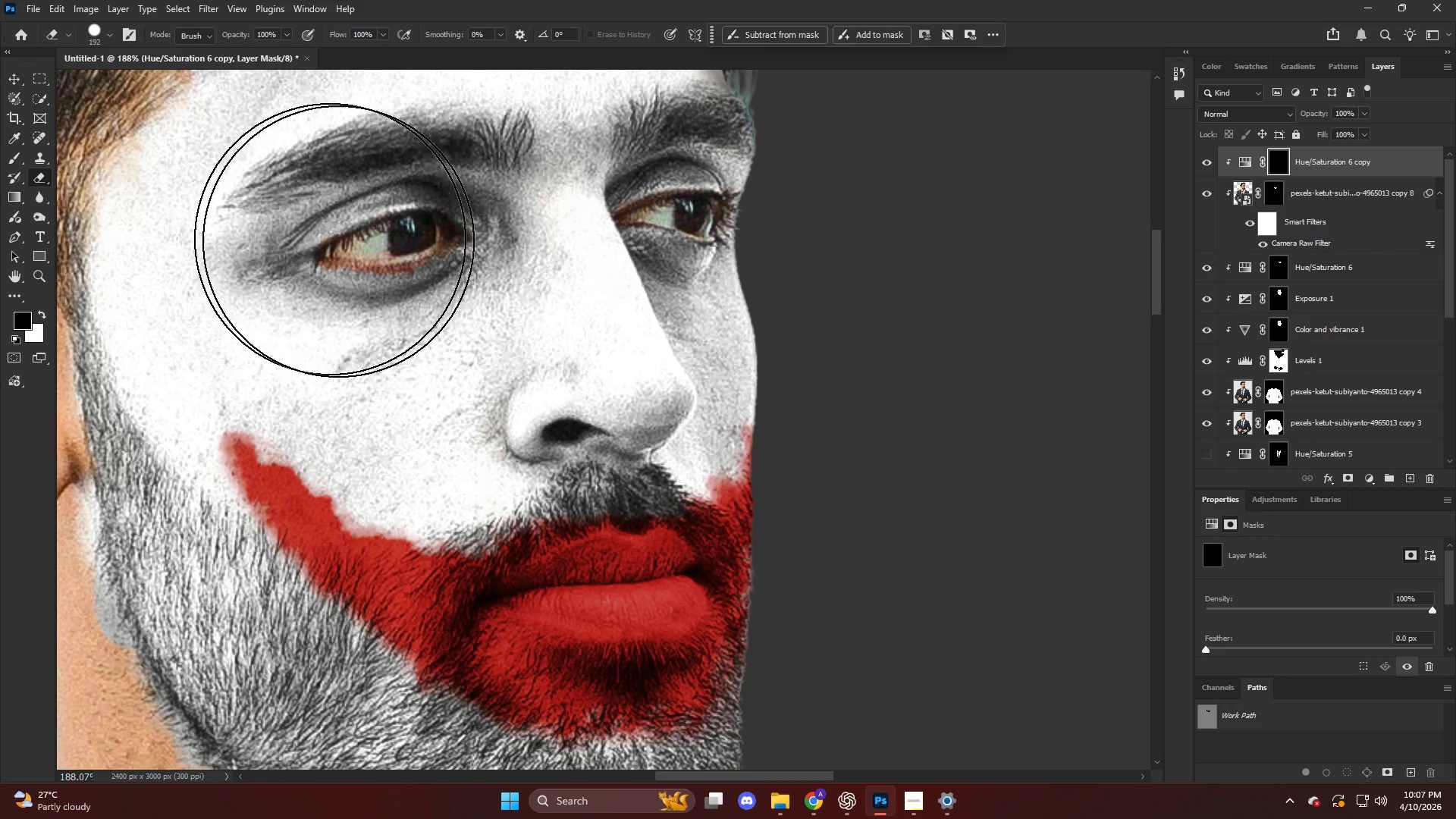 
type(xx)
 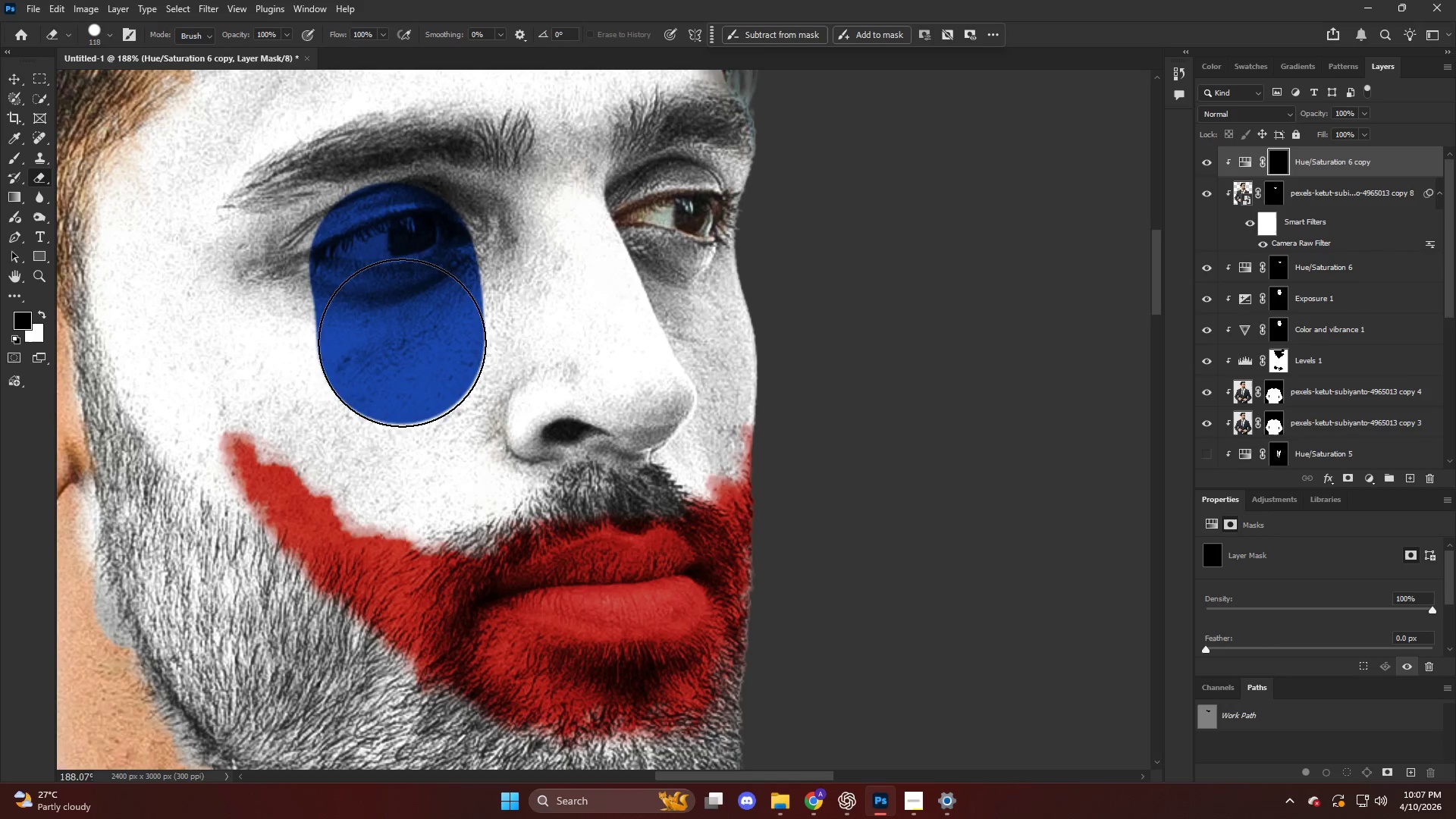 
left_click_drag(start_coordinate=[391, 214], to_coordinate=[394, 317])
 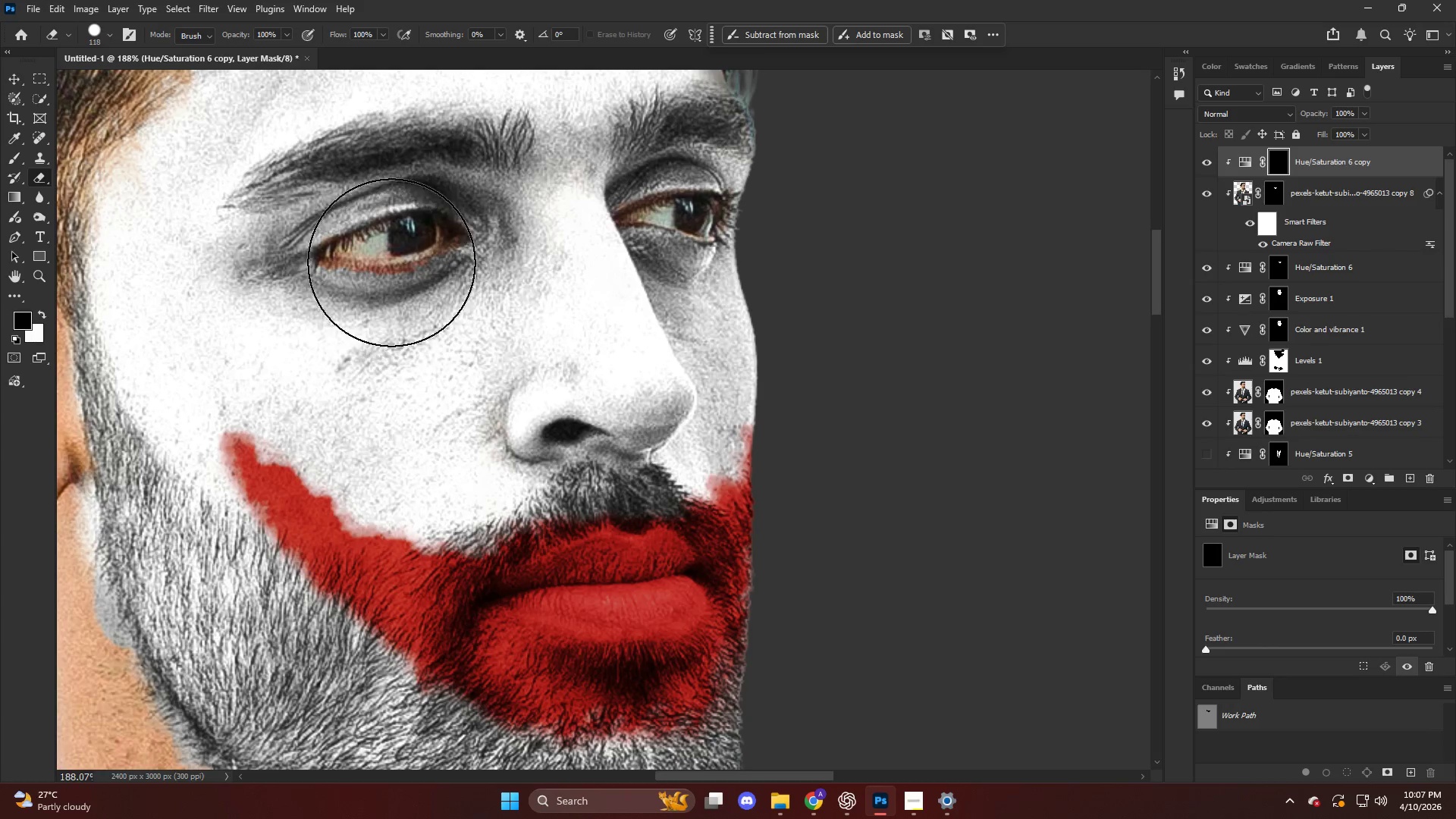 
left_click_drag(start_coordinate=[393, 265], to_coordinate=[403, 339])
 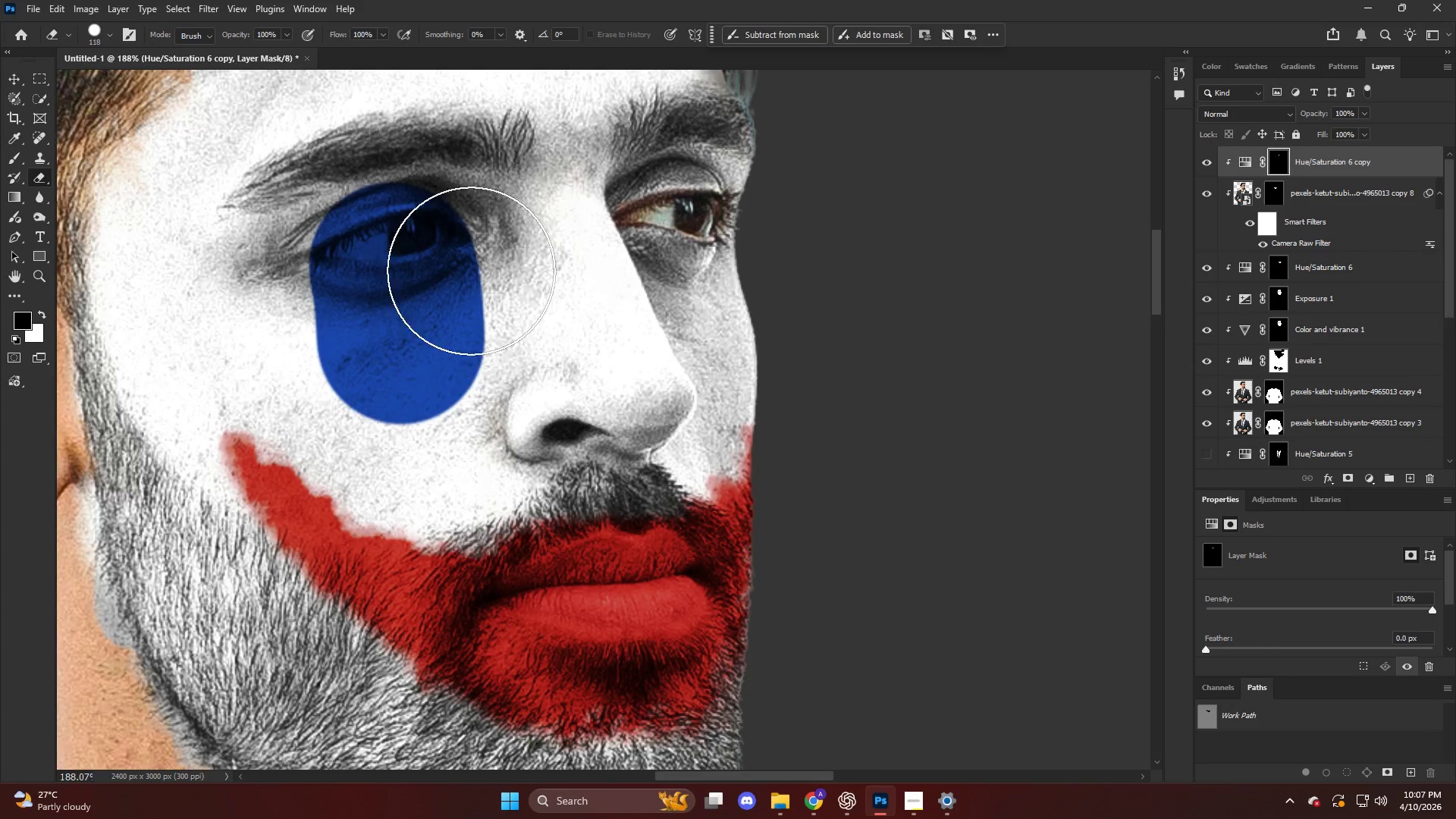 
key(Alt+AltLeft)
 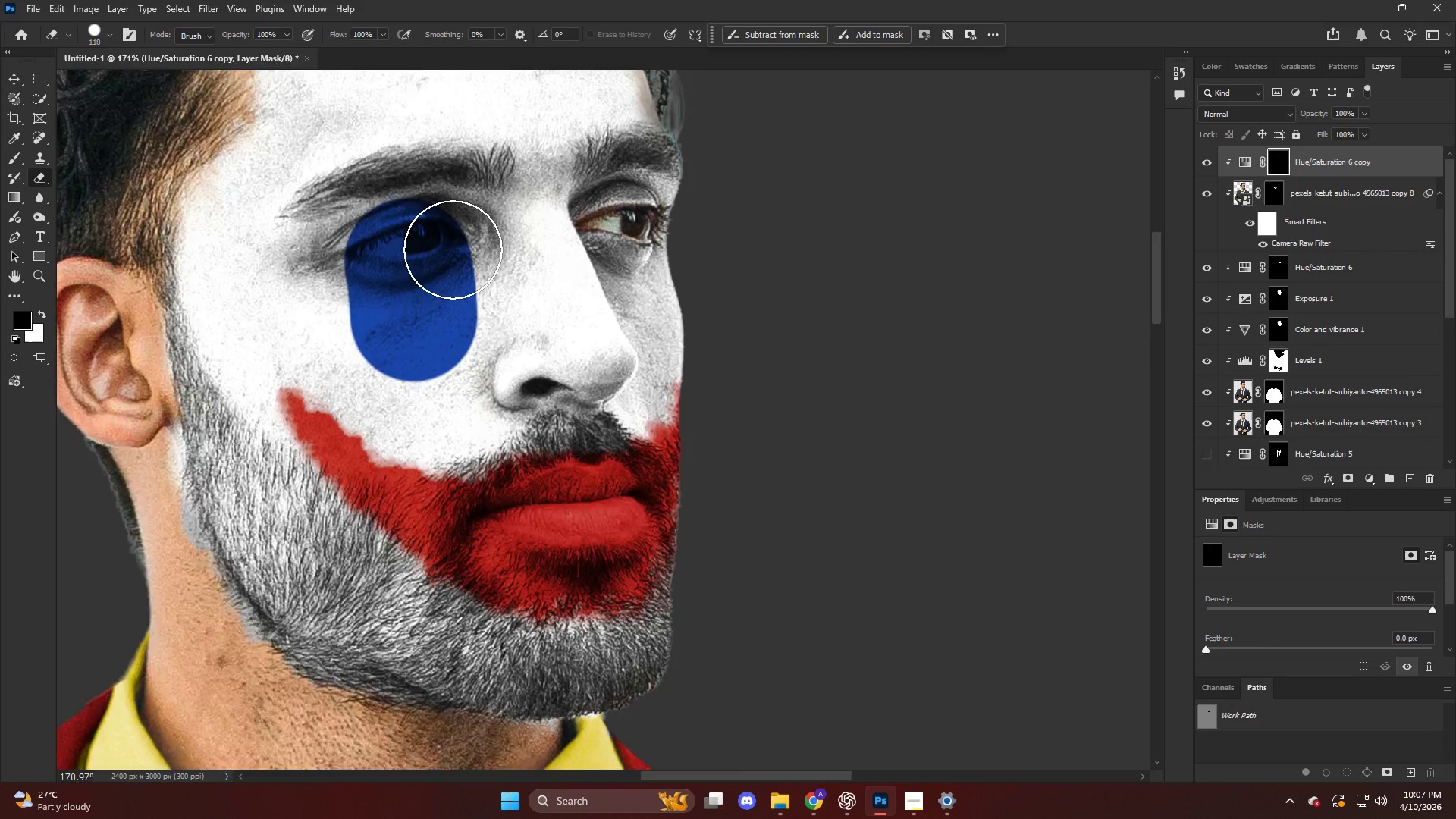 
scroll: coordinate [453, 249], scroll_direction: down, amount: 6.0
 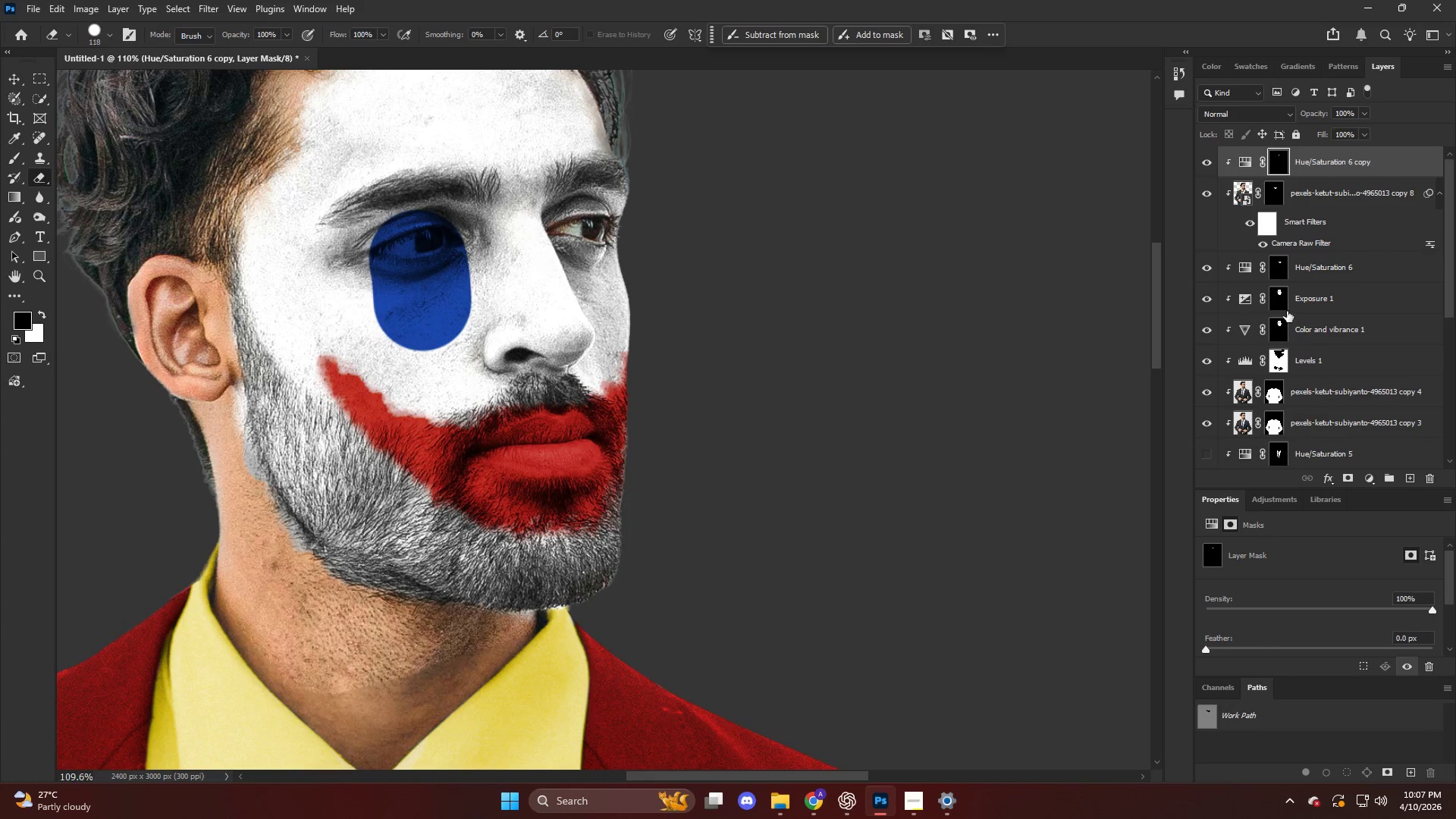 
left_click([1257, 164])
 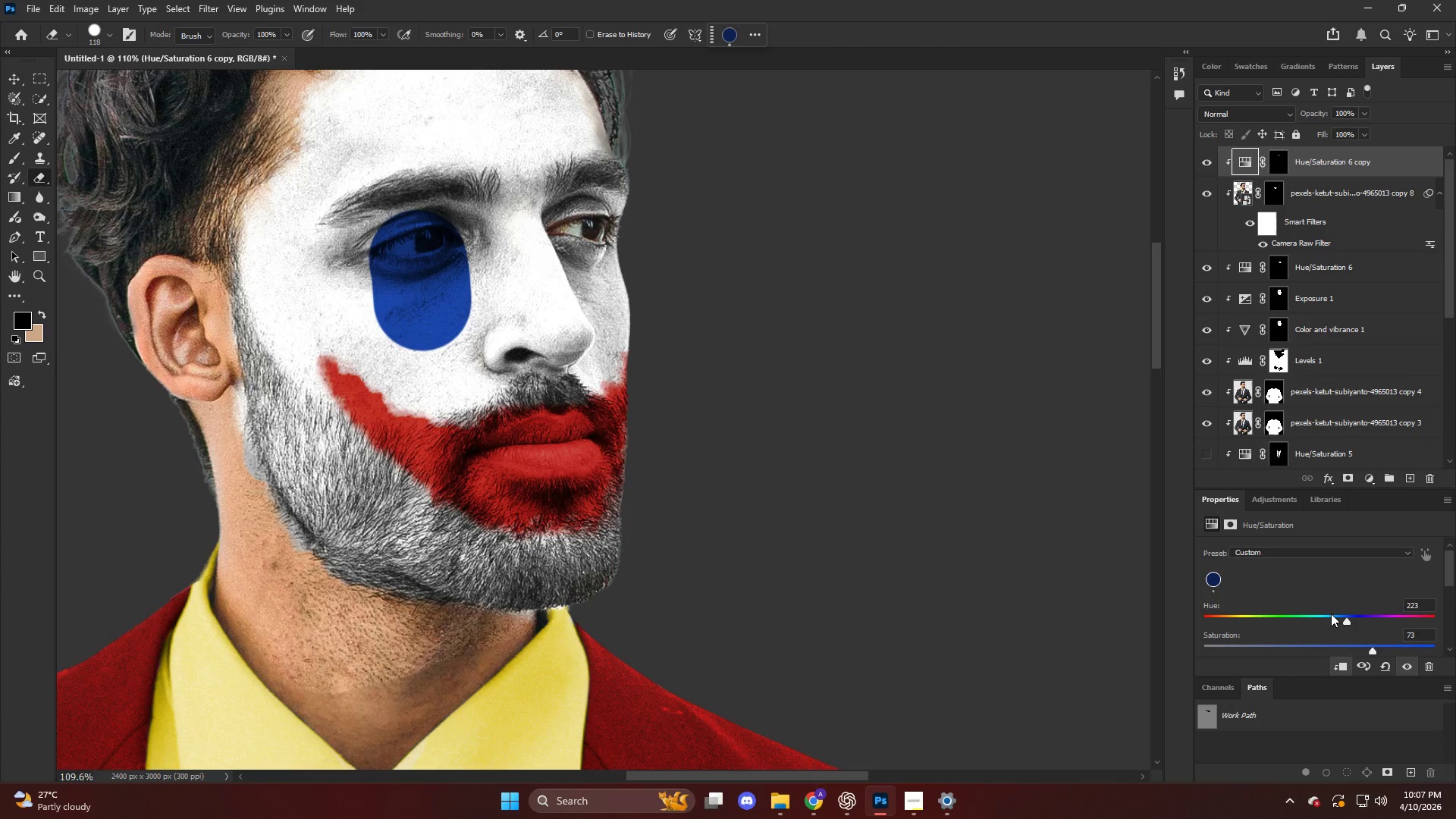 
left_click_drag(start_coordinate=[1344, 623], to_coordinate=[1336, 629])
 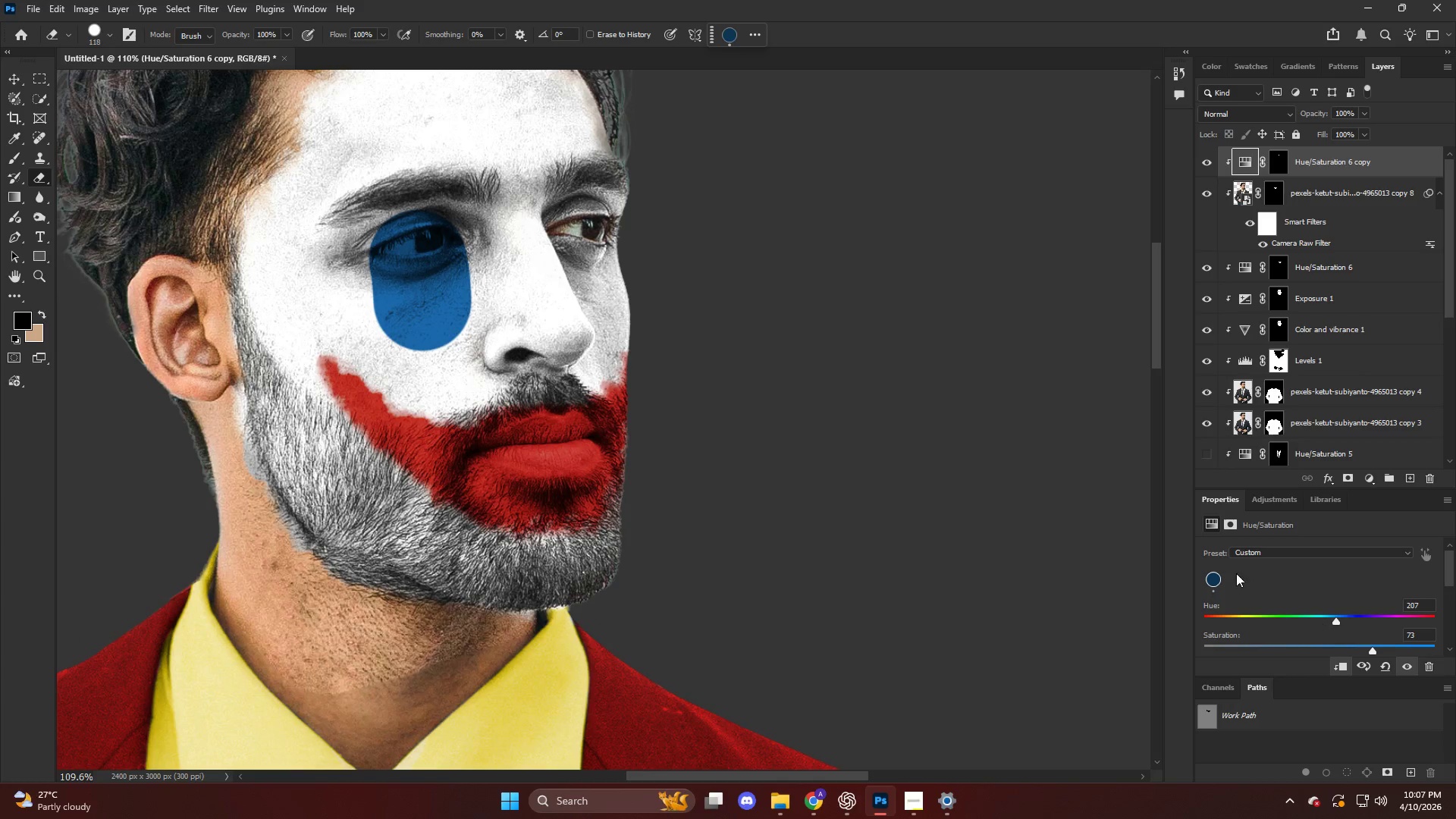 
key(Alt+AltLeft)
 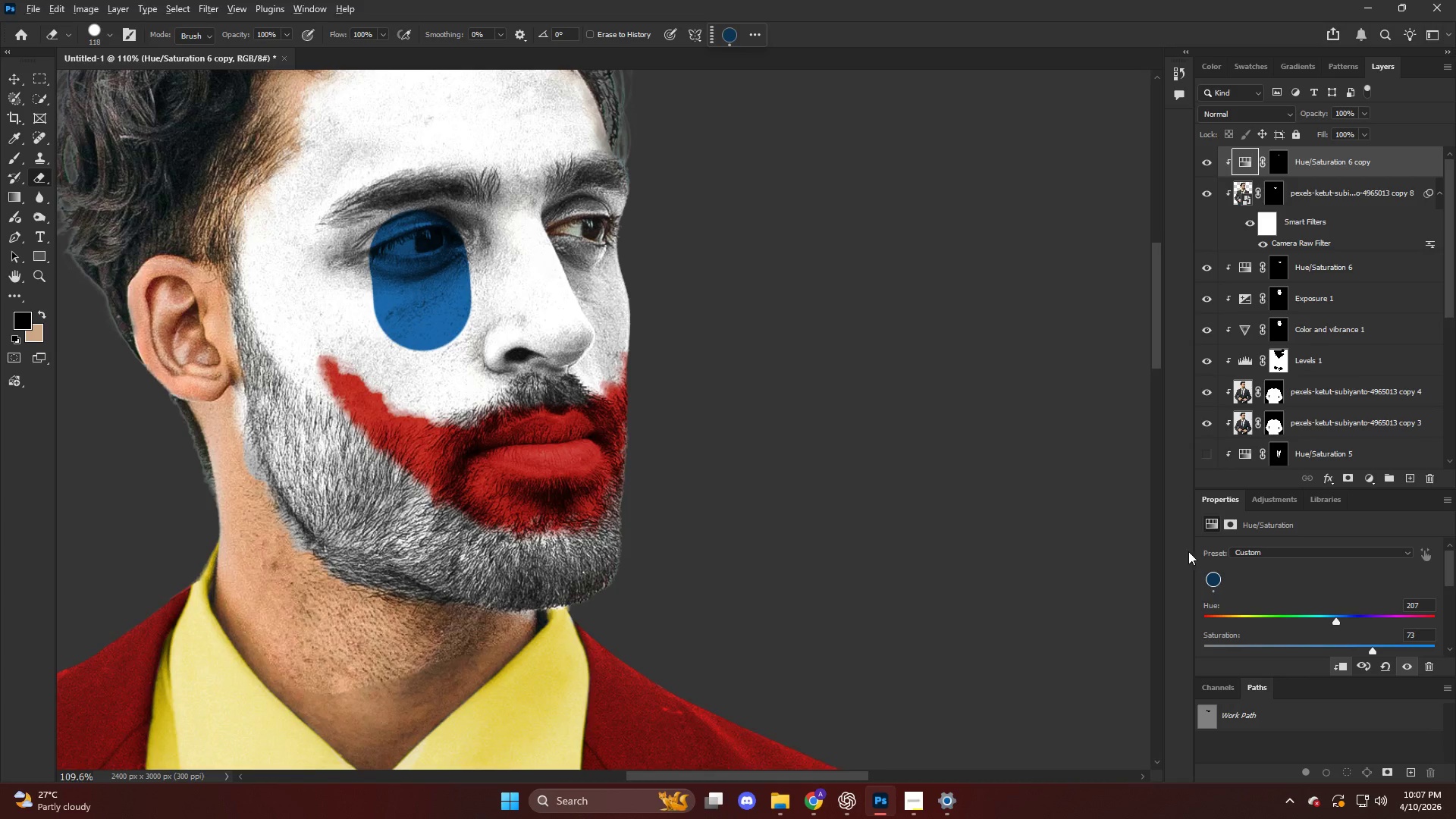 
key(Alt+AltLeft)
 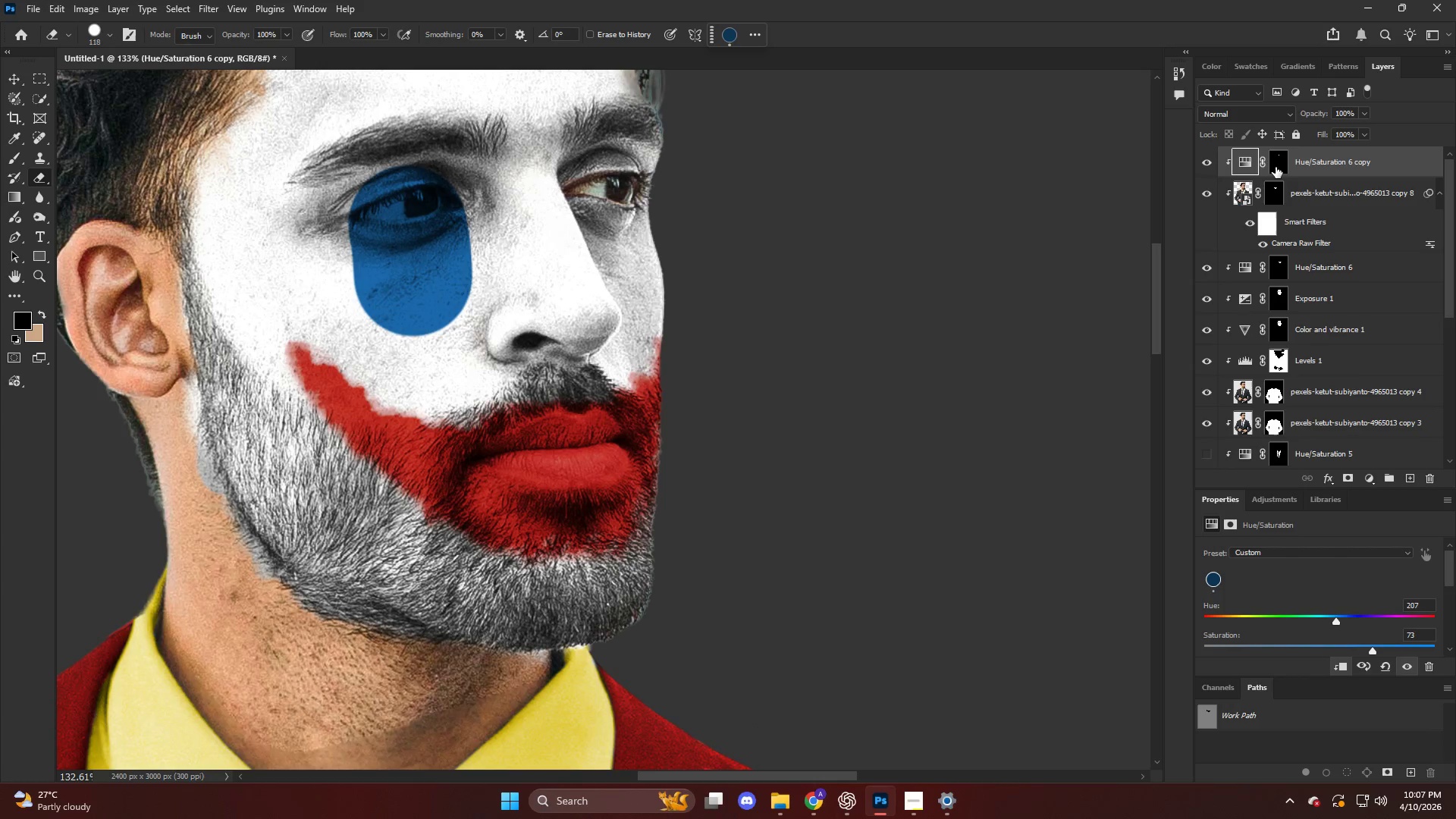 
scroll: coordinate [516, 421], scroll_direction: up, amount: 3.0
 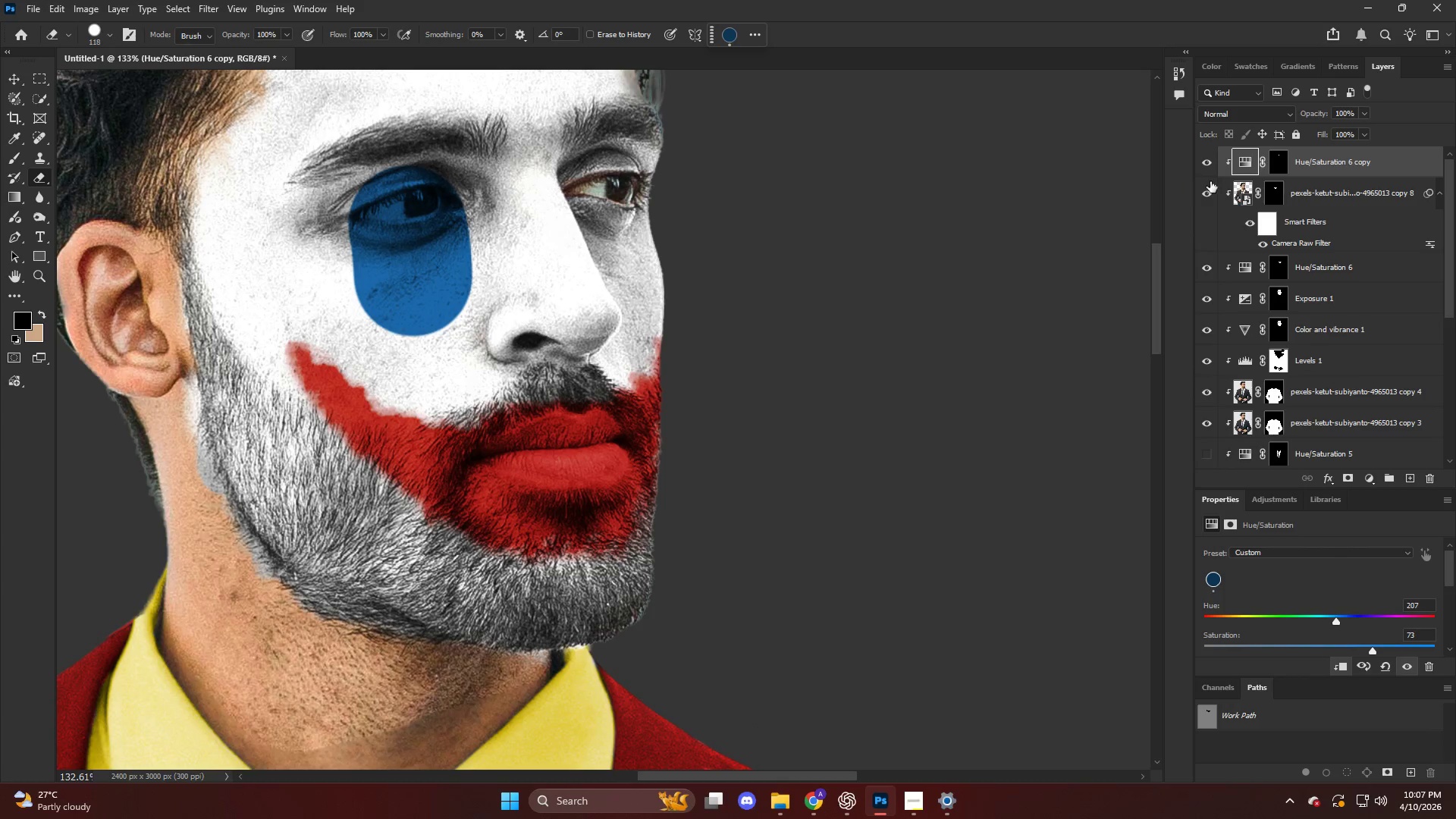 
right_click([1281, 165])
 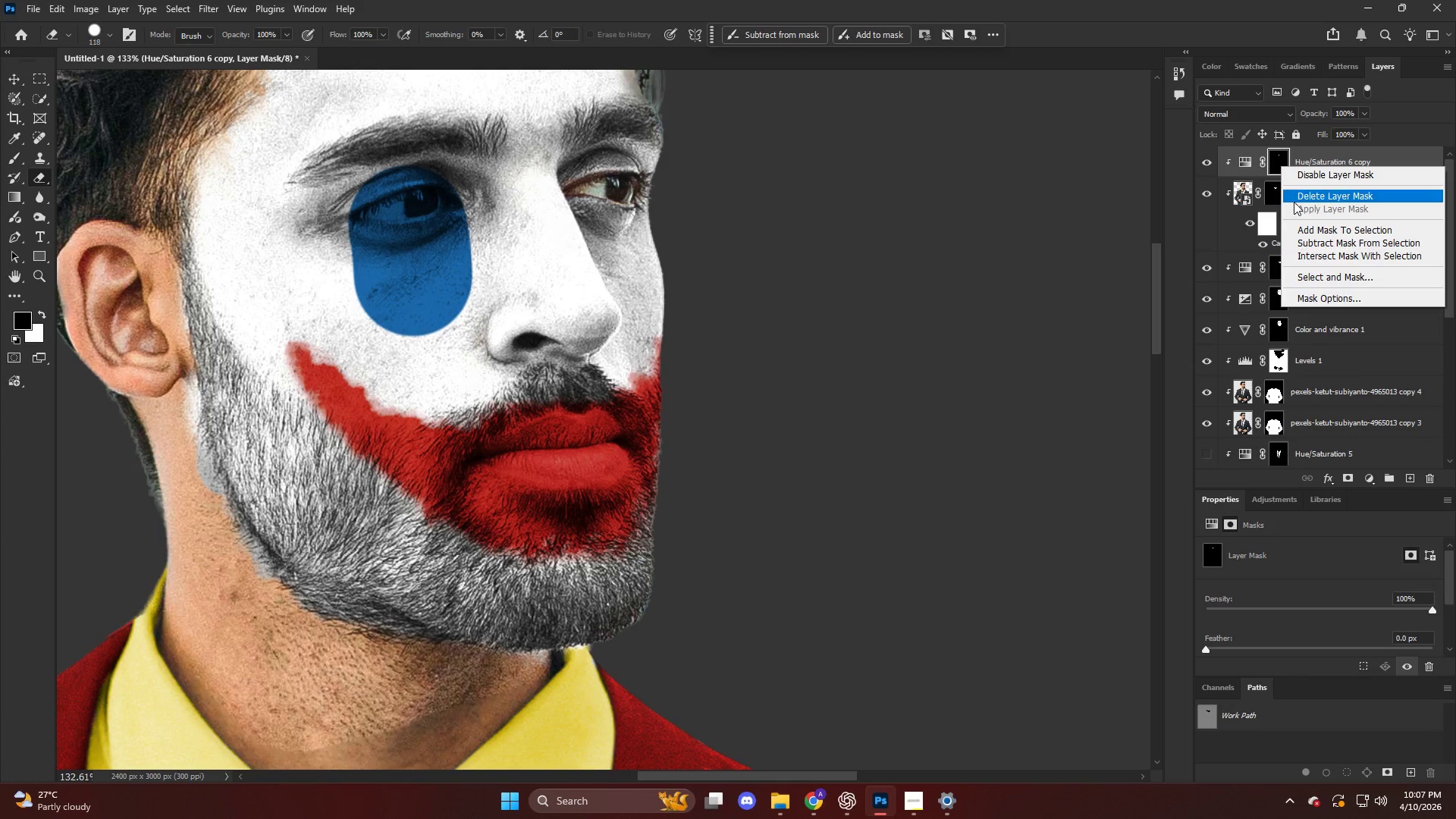 
left_click([1294, 199])
 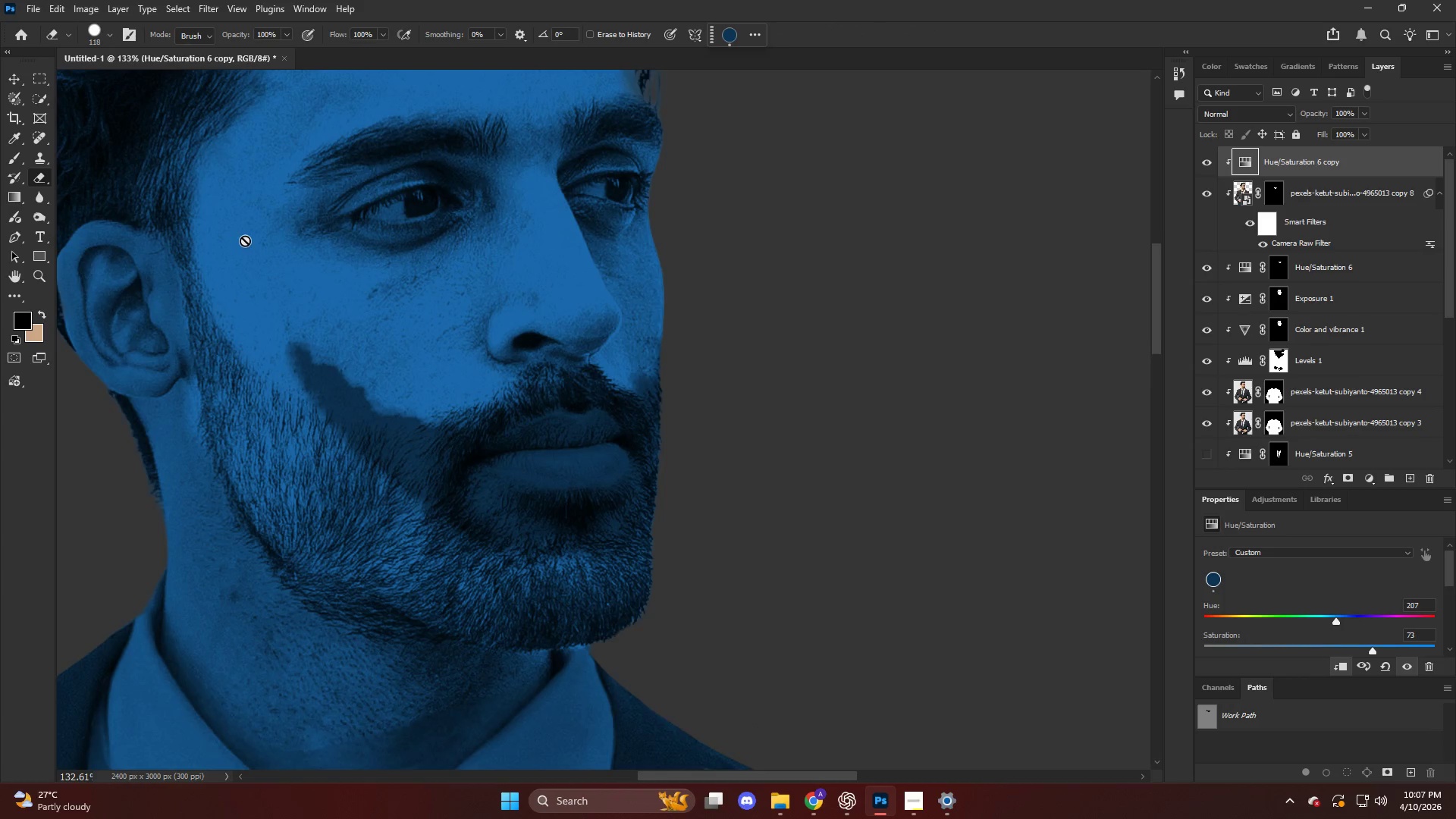 
key(Alt+AltLeft)
 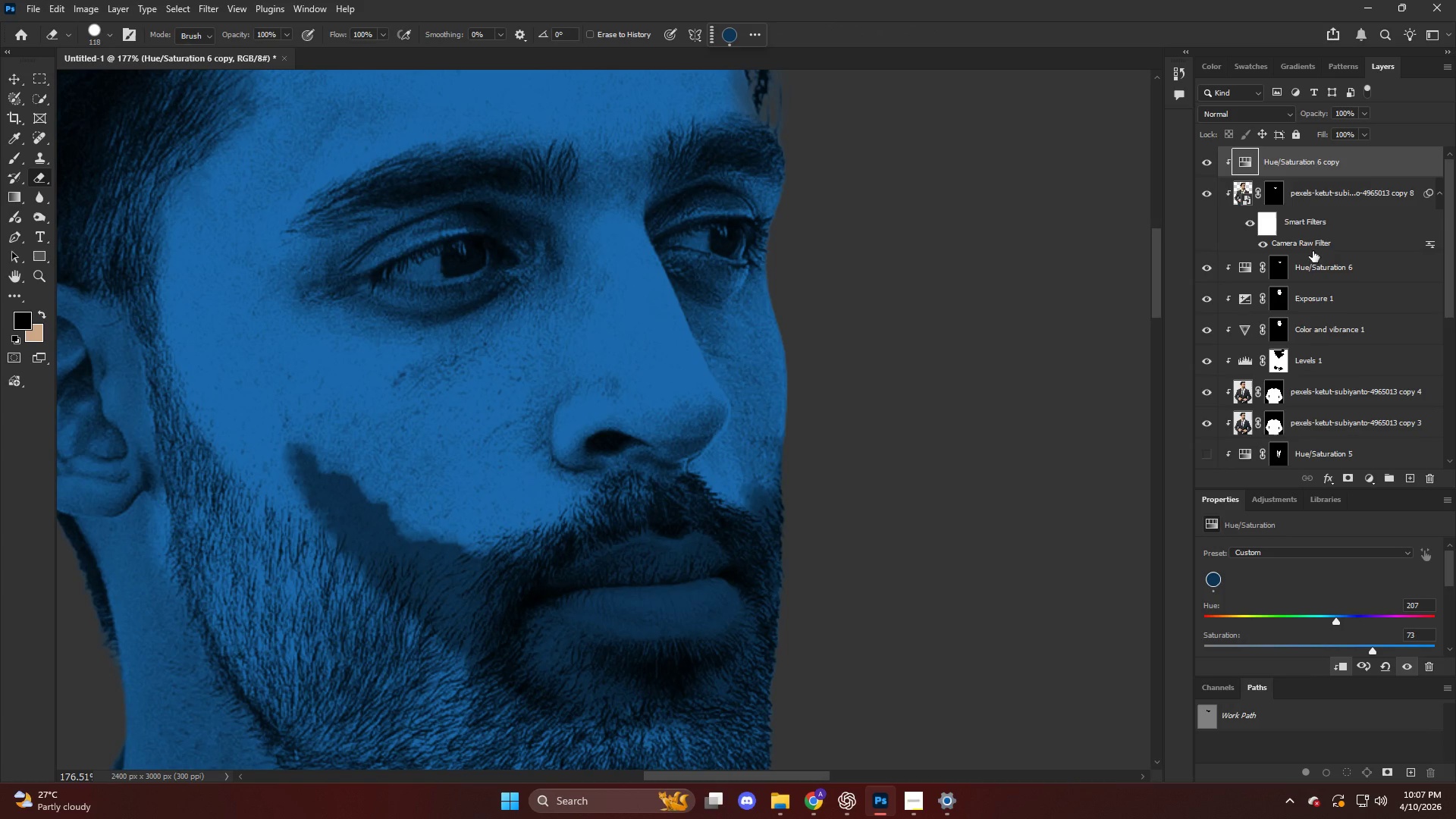 
scroll: coordinate [293, 231], scroll_direction: up, amount: 7.0
 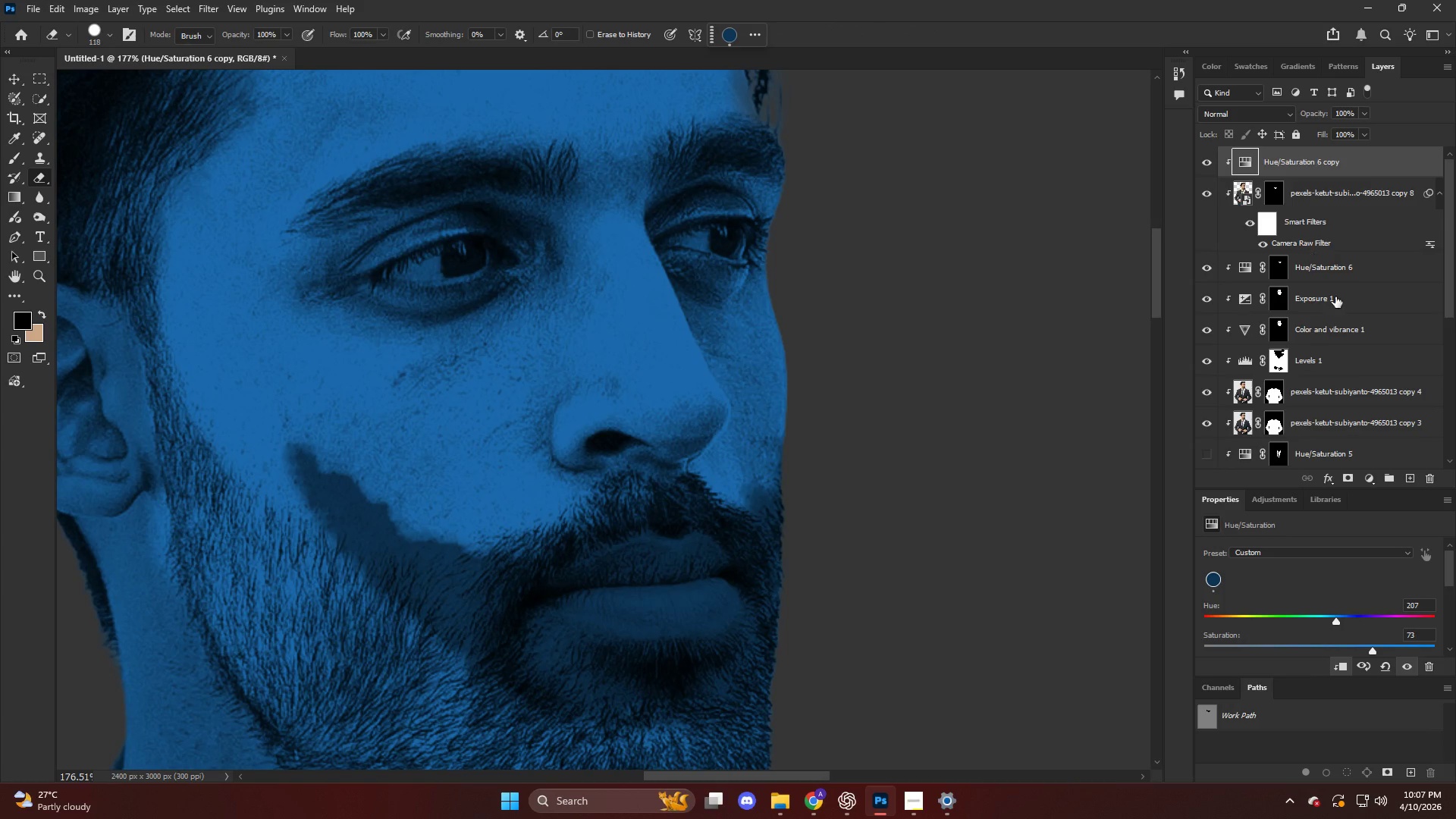 
hold_key(key=AltLeft, duration=0.83)
 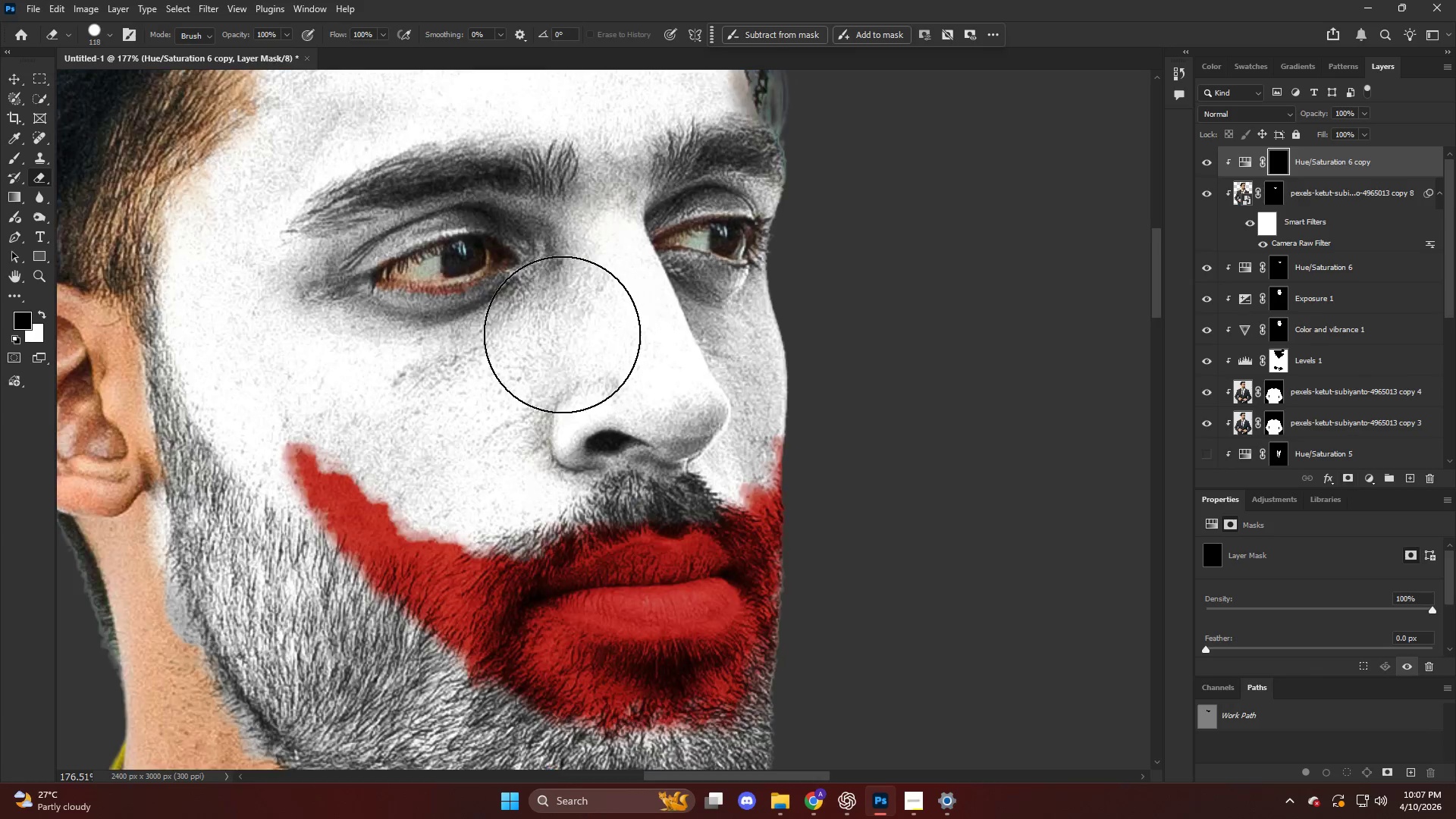 
key(Alt+AltLeft)
 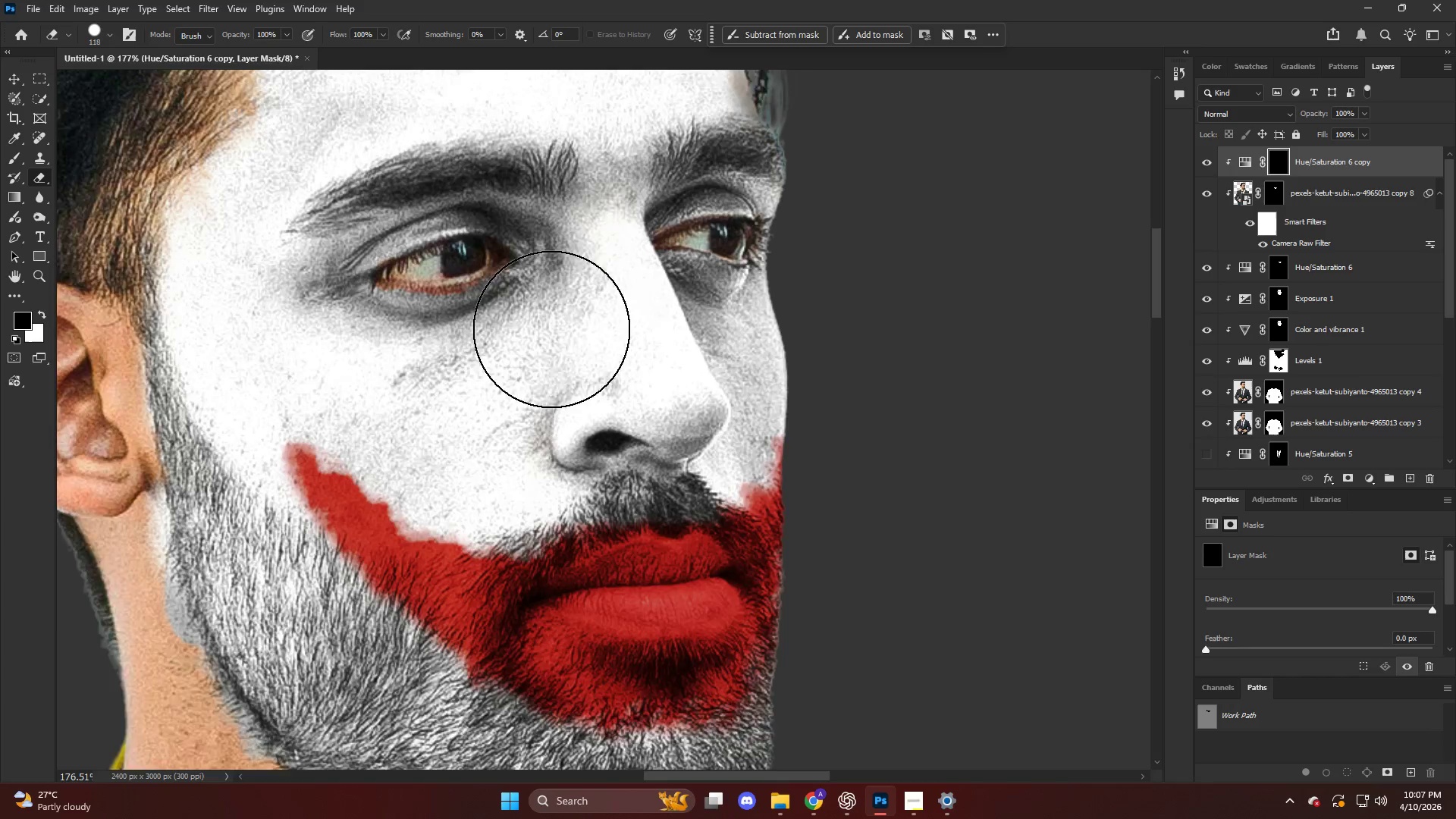 
key(B)
 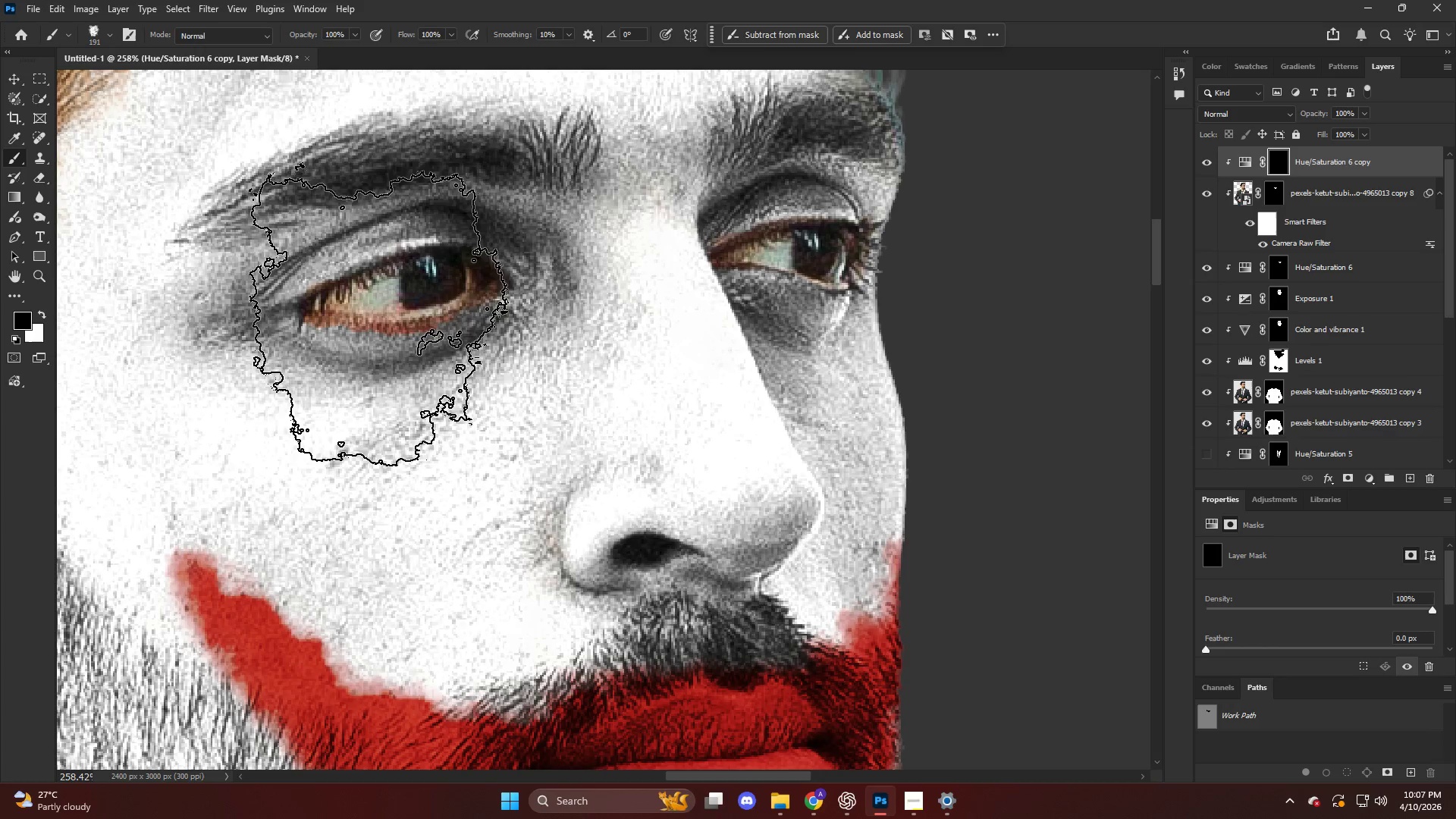 
scroll: coordinate [406, 263], scroll_direction: up, amount: 8.0
 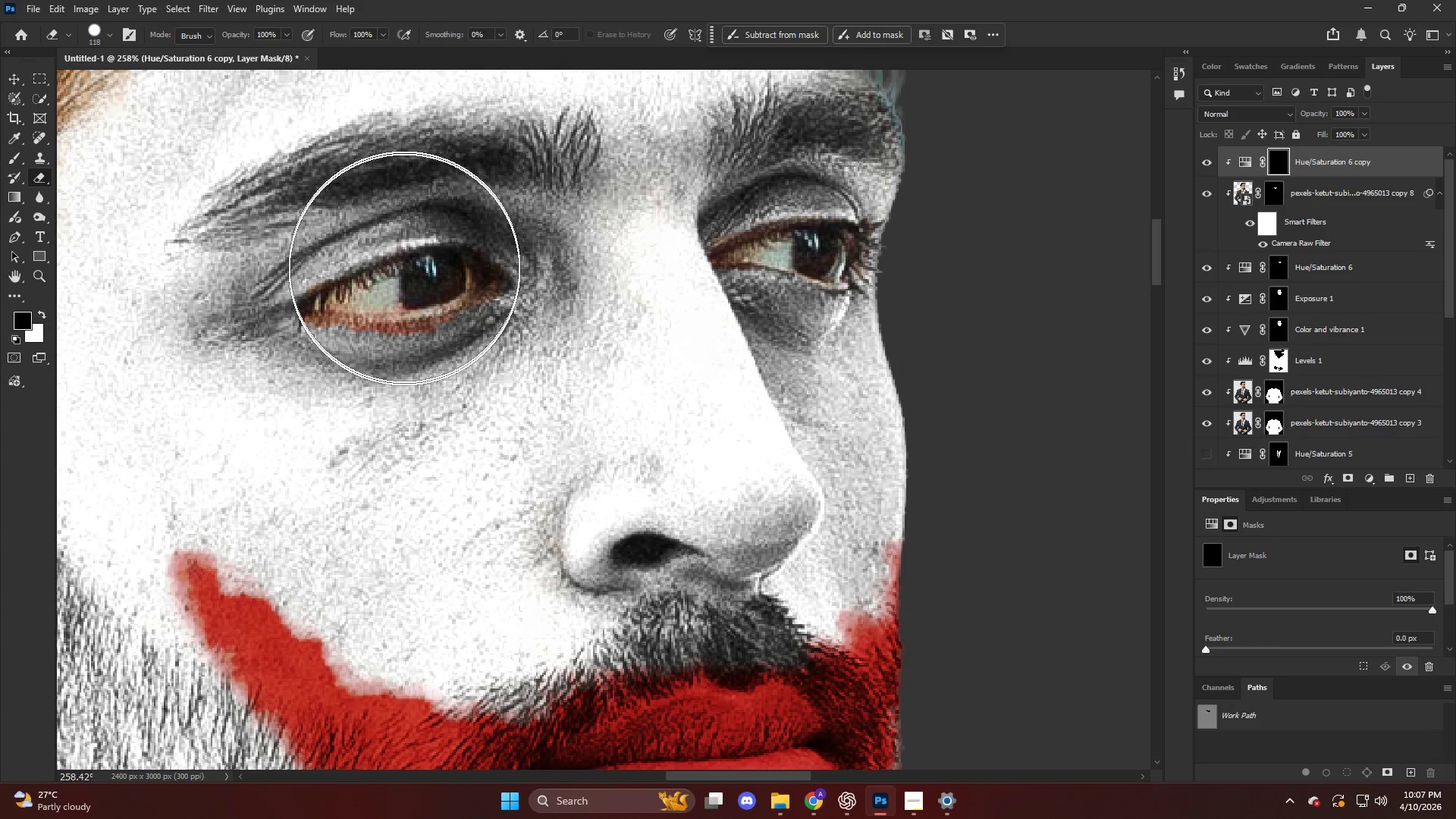 
hold_key(key=AltLeft, duration=0.47)
 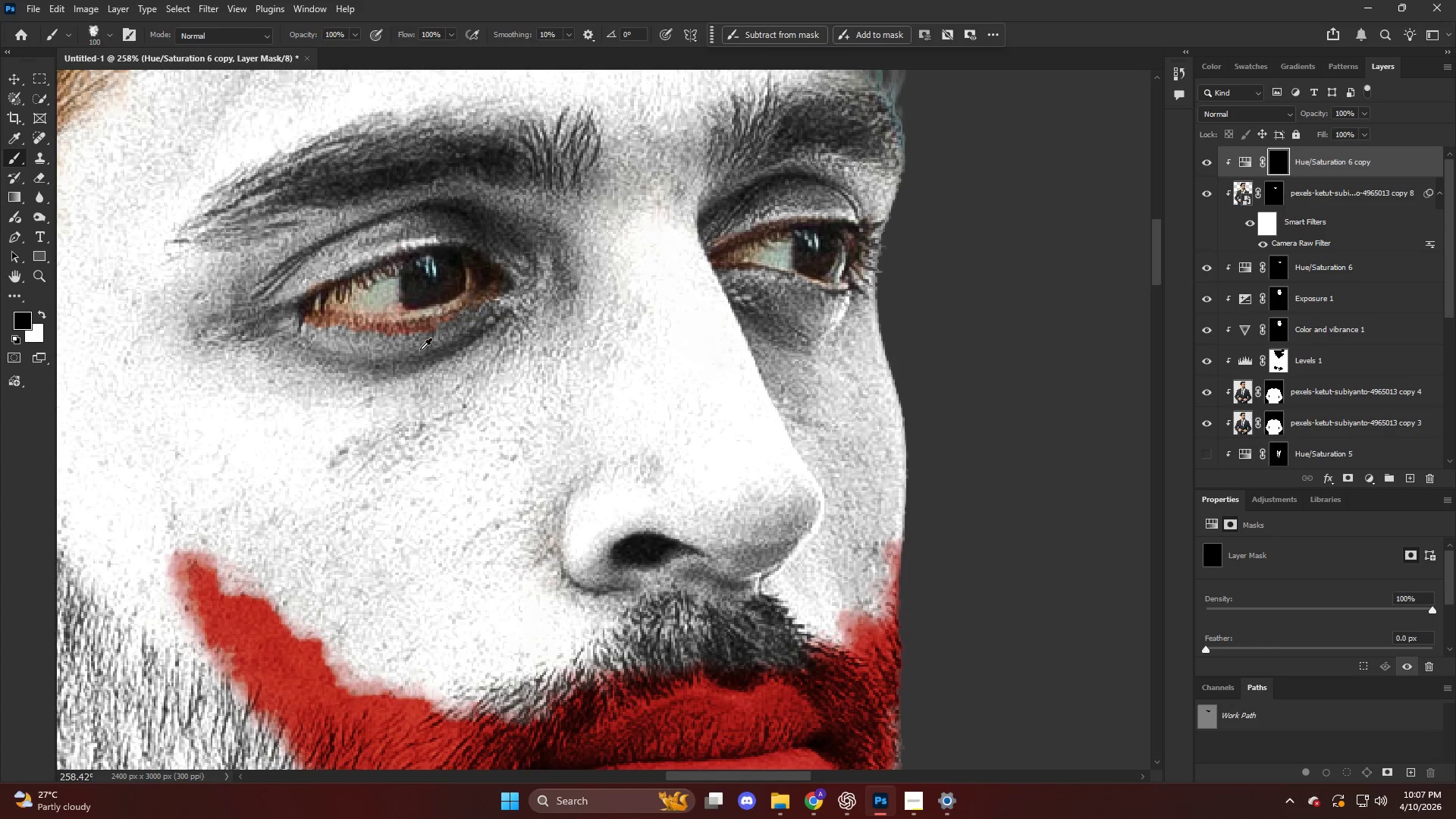 
key(Alt+AltLeft)
 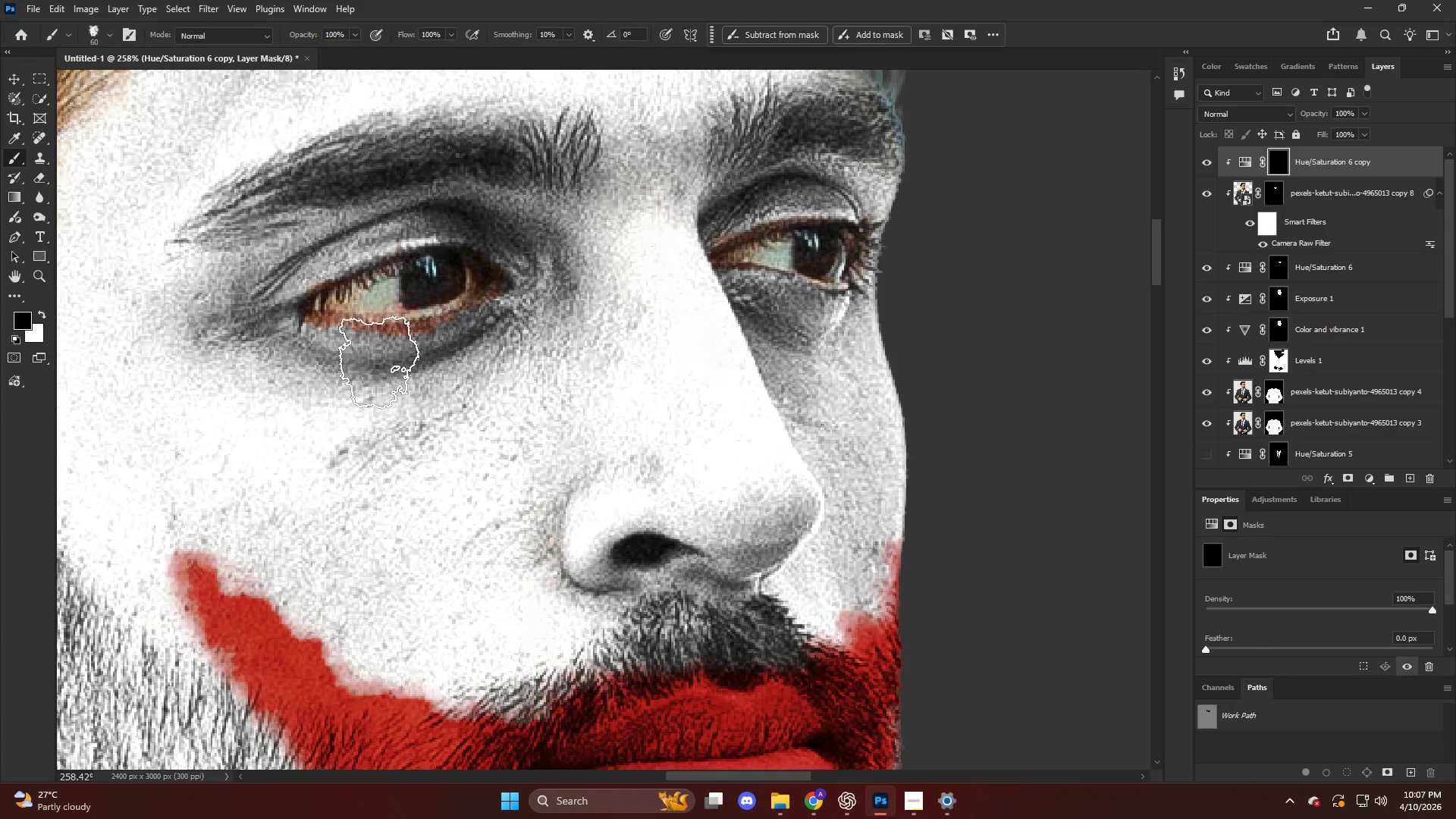 
scroll: coordinate [378, 280], scroll_direction: up, amount: 5.0
 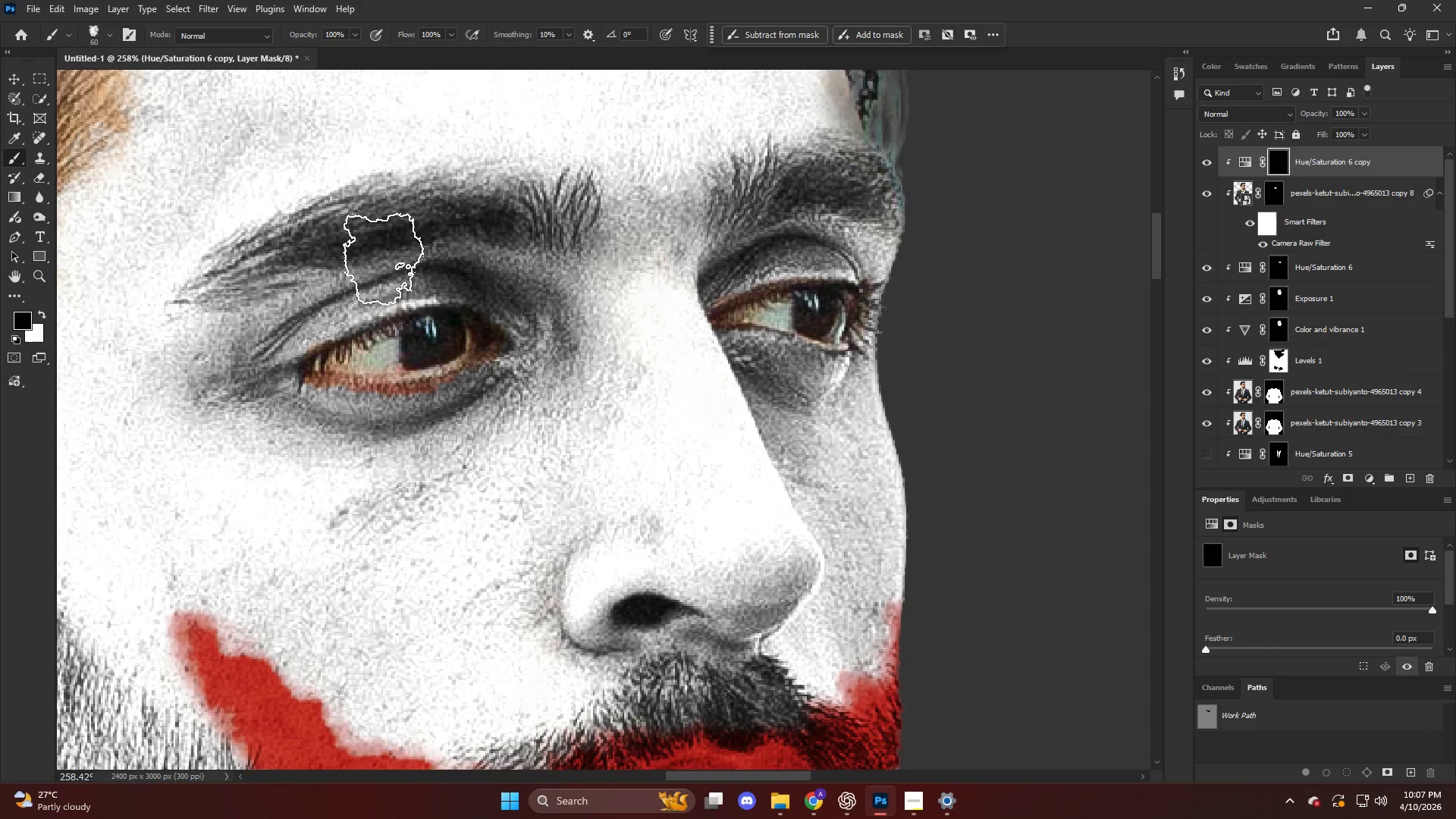 
key(Alt+AltLeft)
 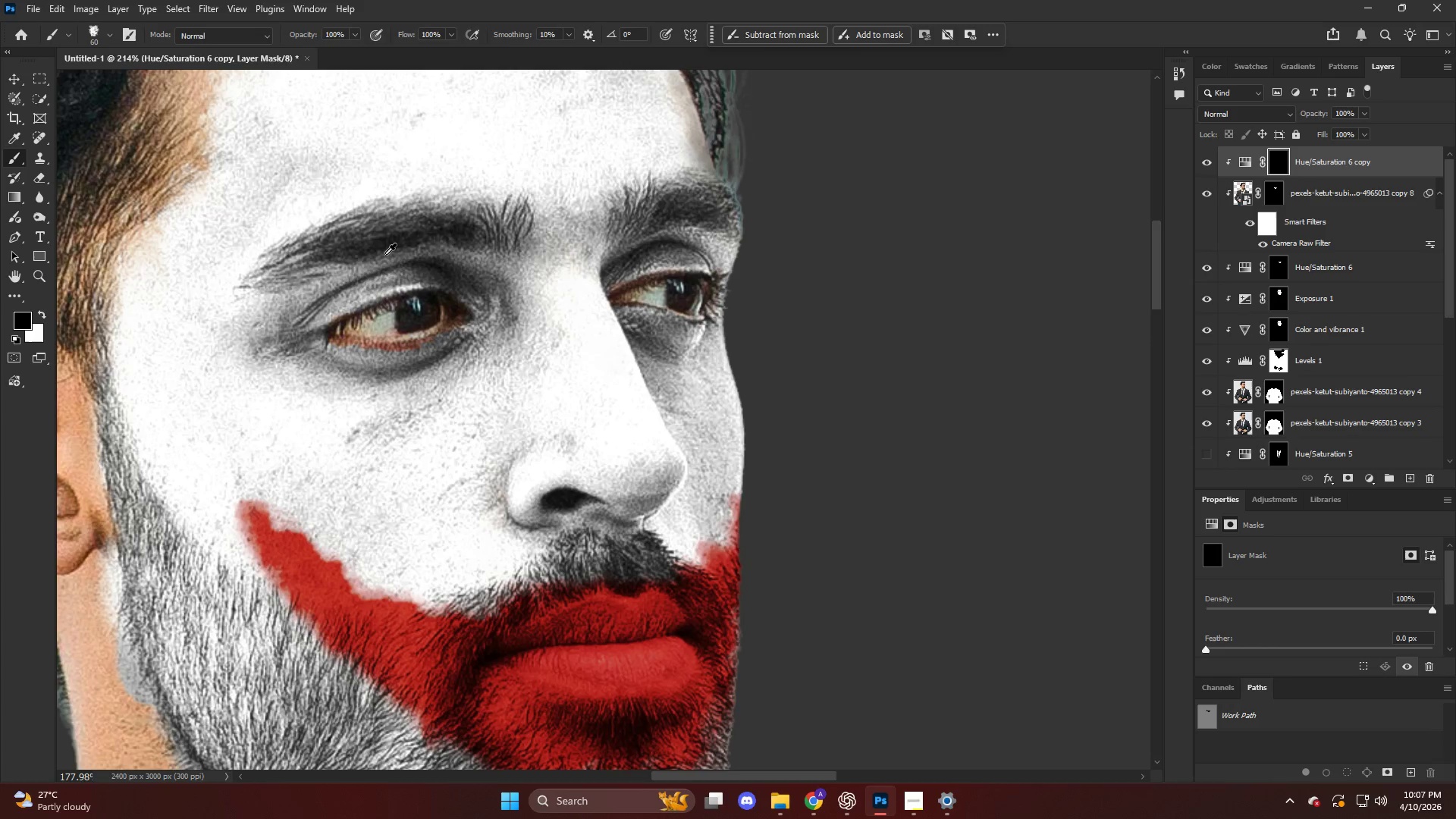 
key(Alt+AltLeft)
 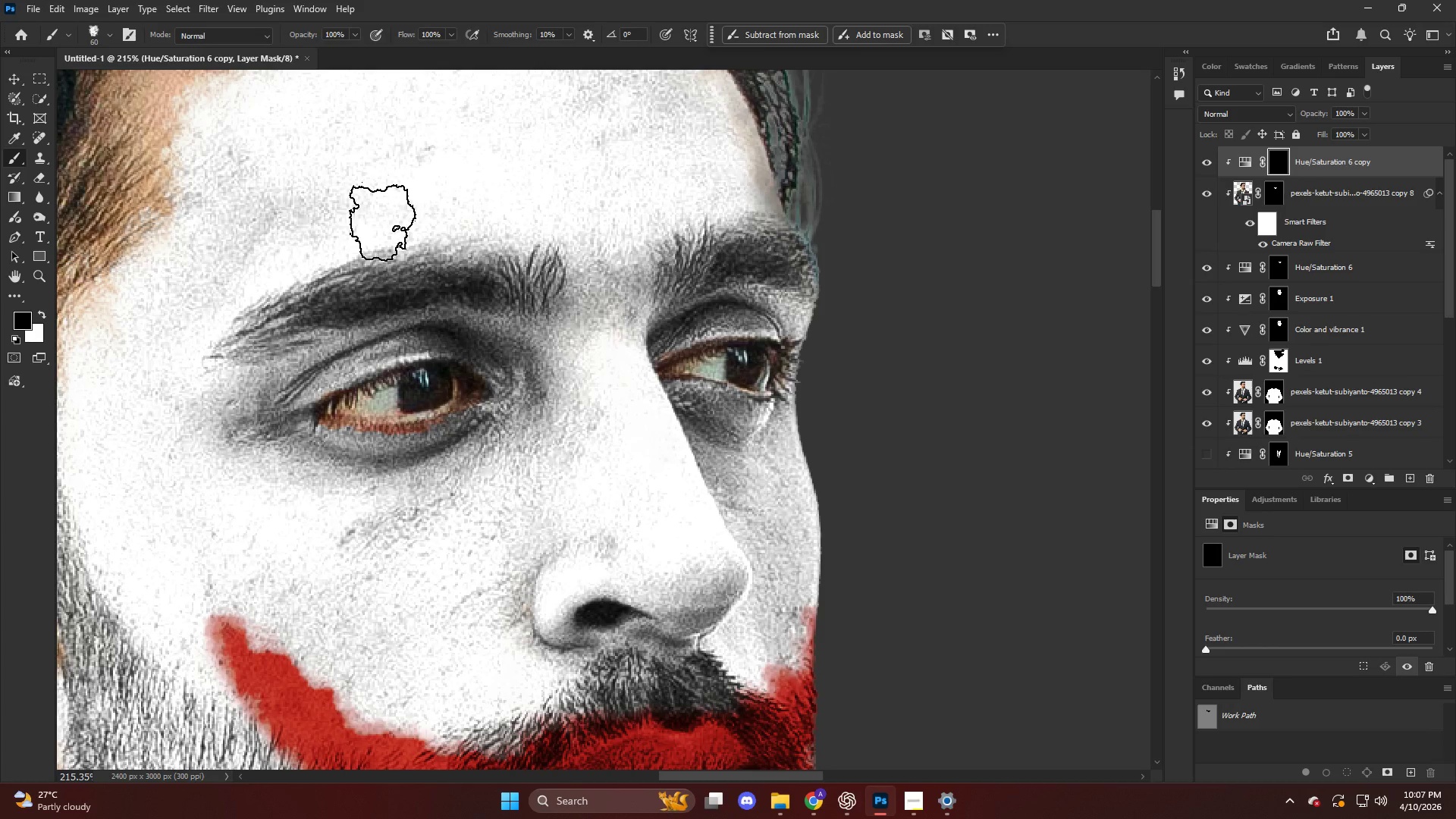 
scroll: coordinate [381, 234], scroll_direction: up, amount: 2.0
 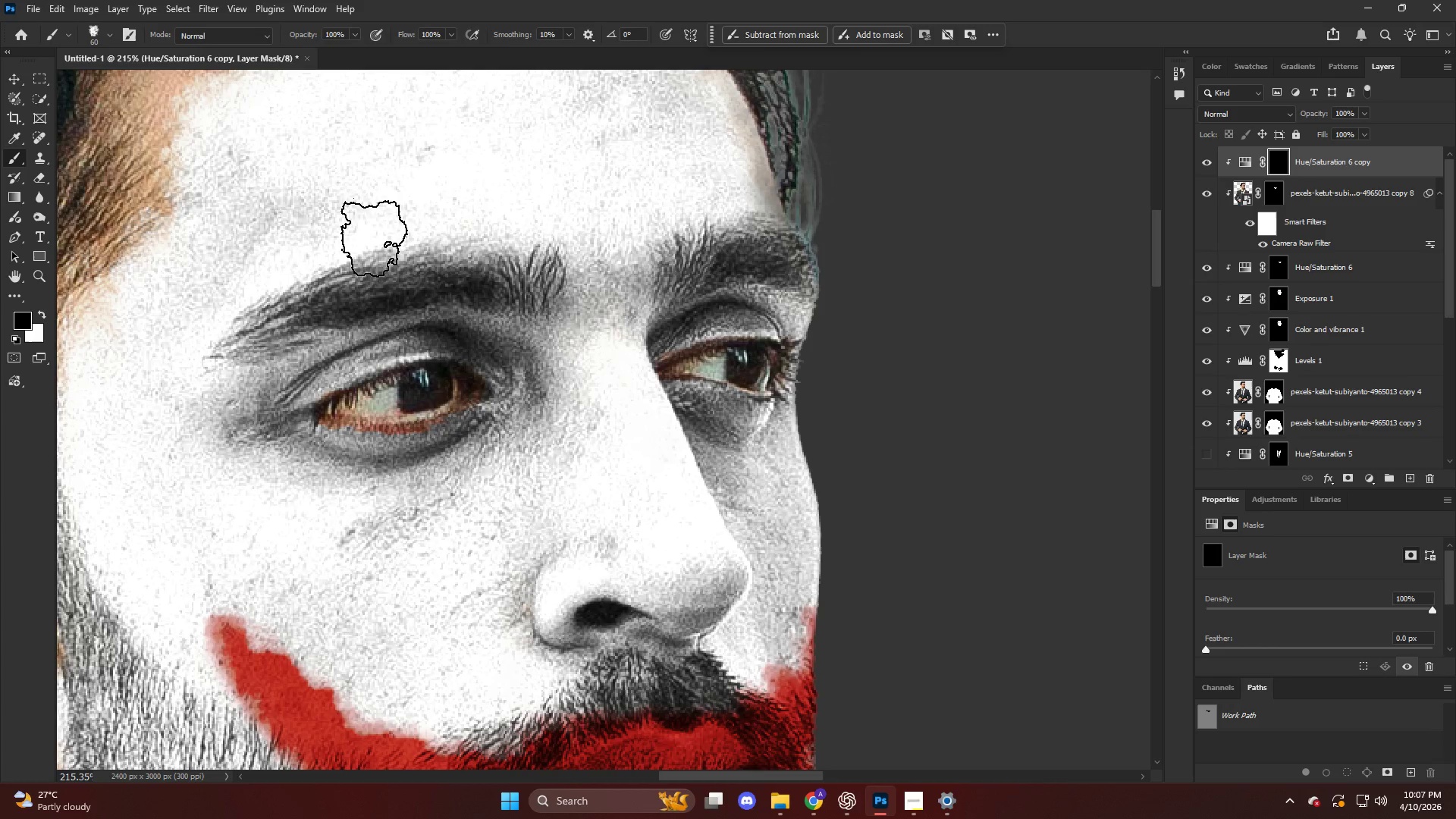 
left_click_drag(start_coordinate=[385, 219], to_coordinate=[364, 273])
 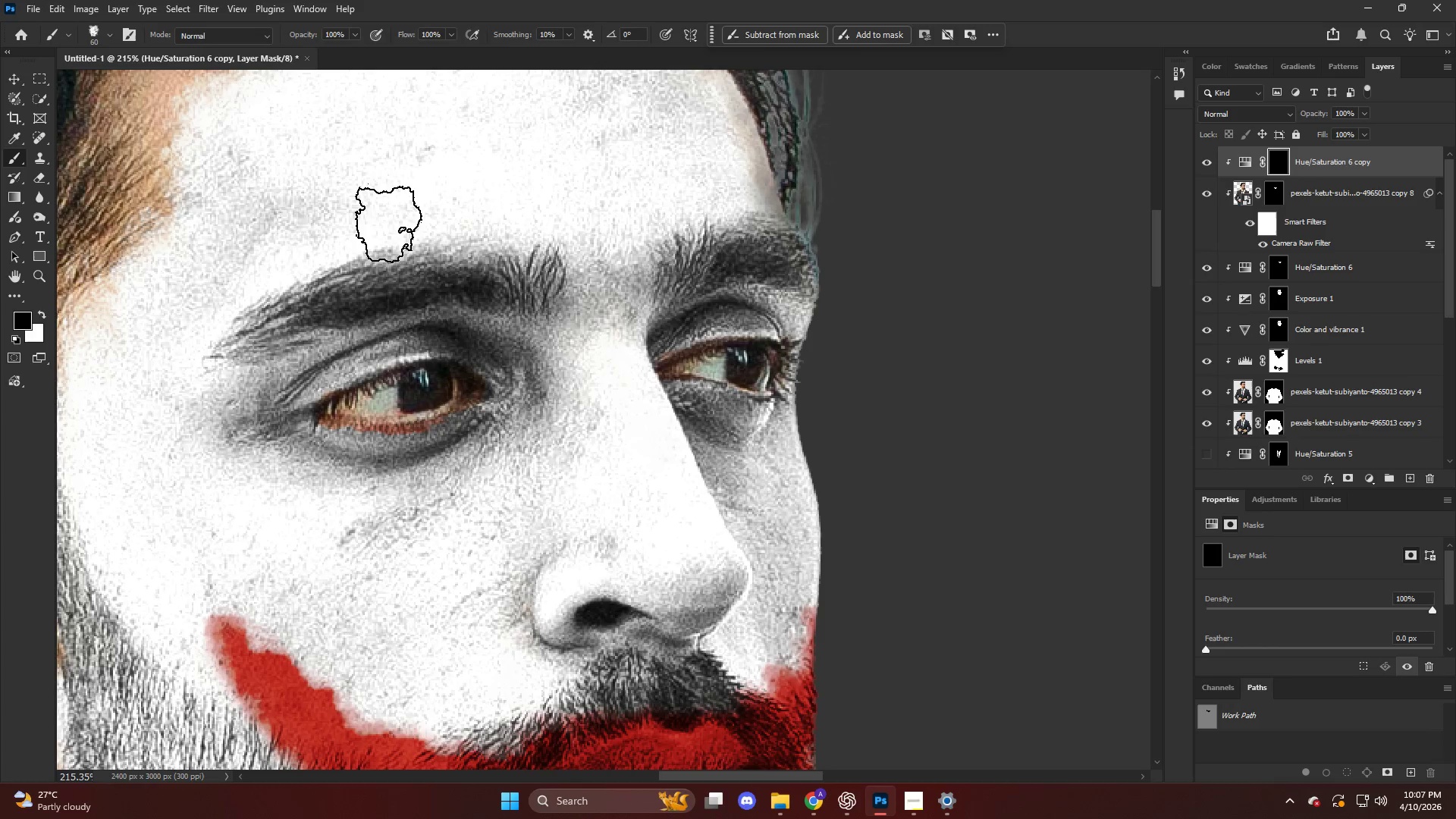 
key(X)
 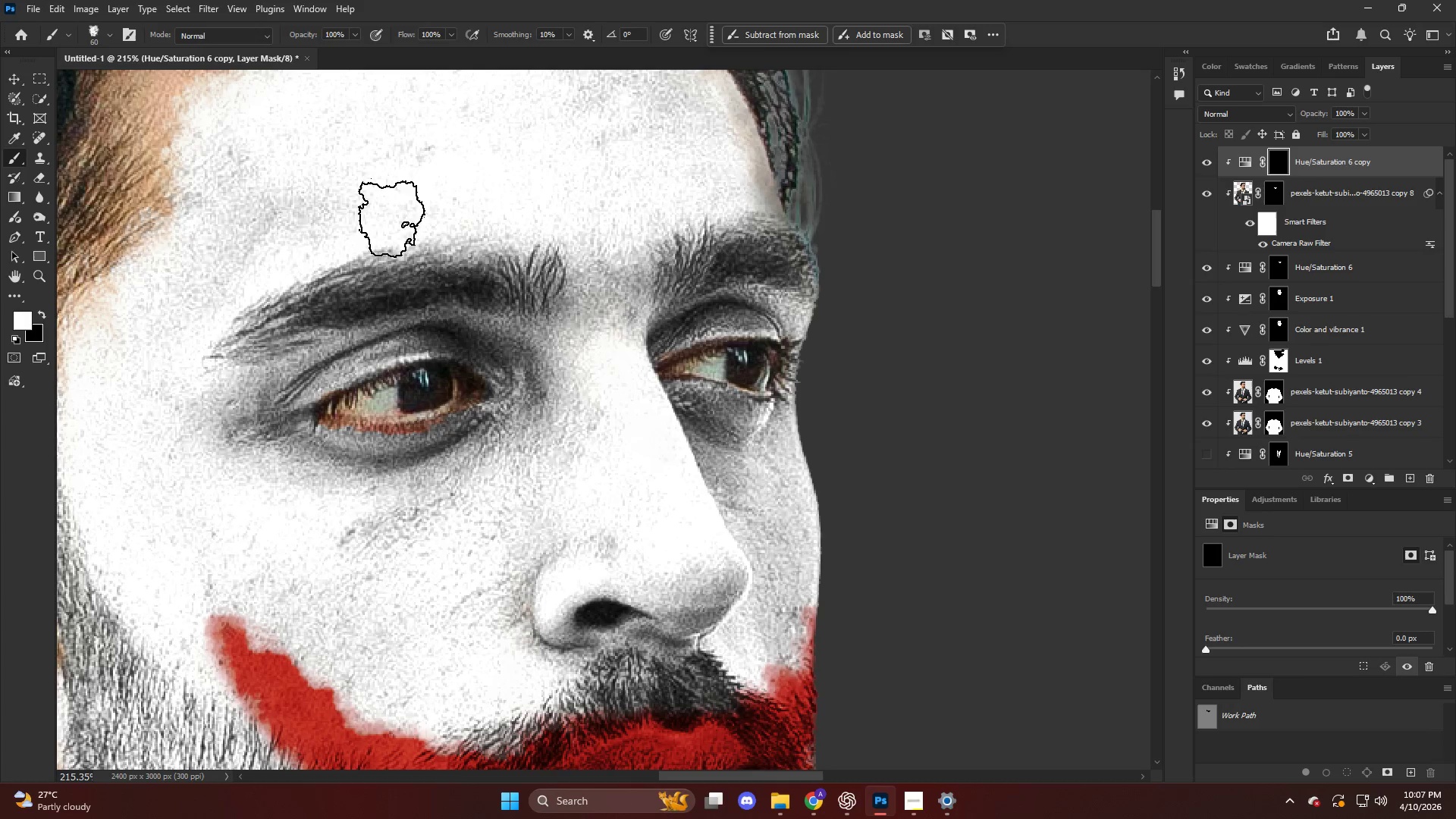 
left_click_drag(start_coordinate=[394, 215], to_coordinate=[397, 205])
 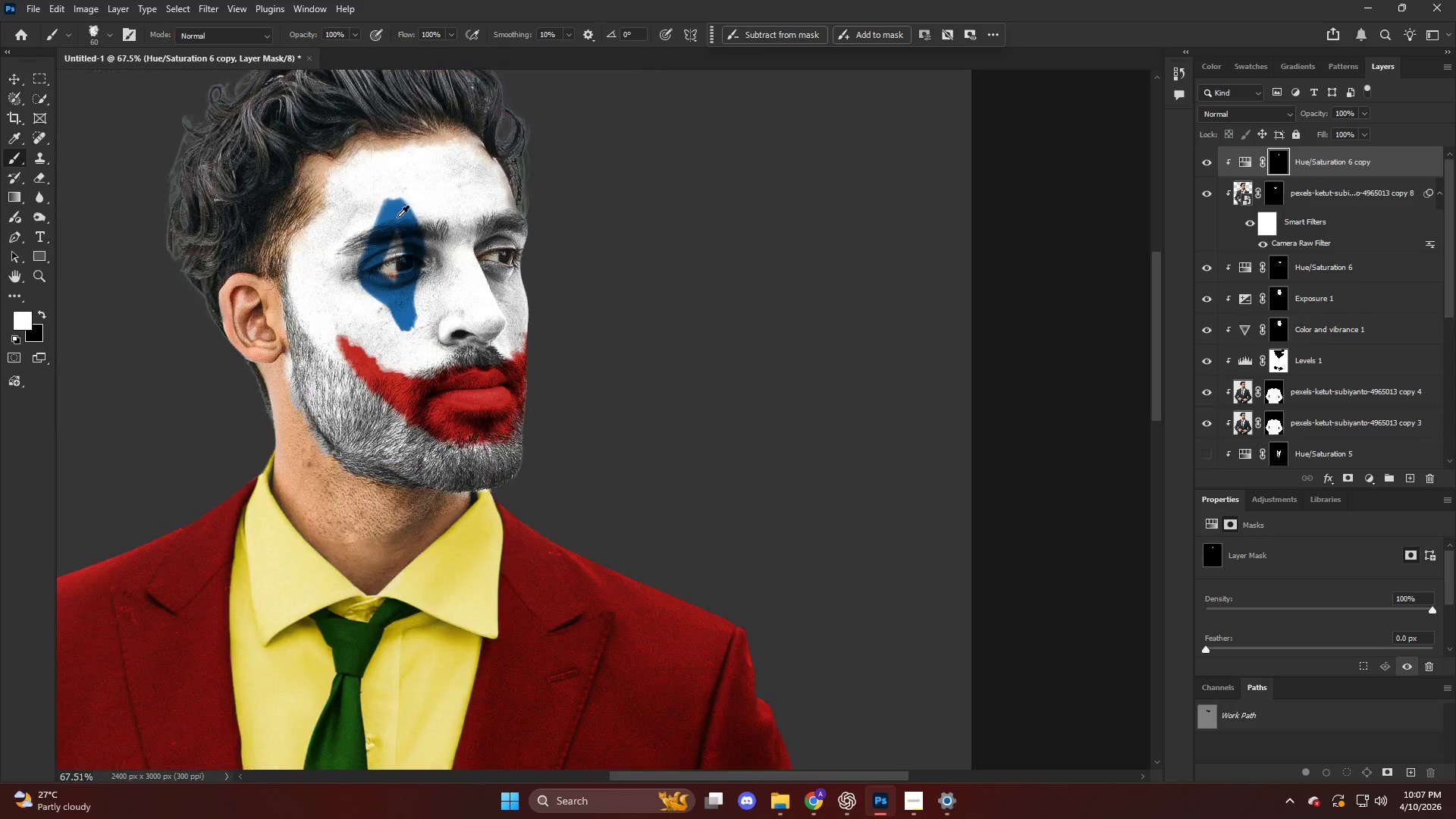 
hold_key(key=AltLeft, duration=0.64)
hold_key(key=AltLeft, duration=0.39)
scroll: coordinate [401, 281], scroll_direction: down, amount: 6.0
 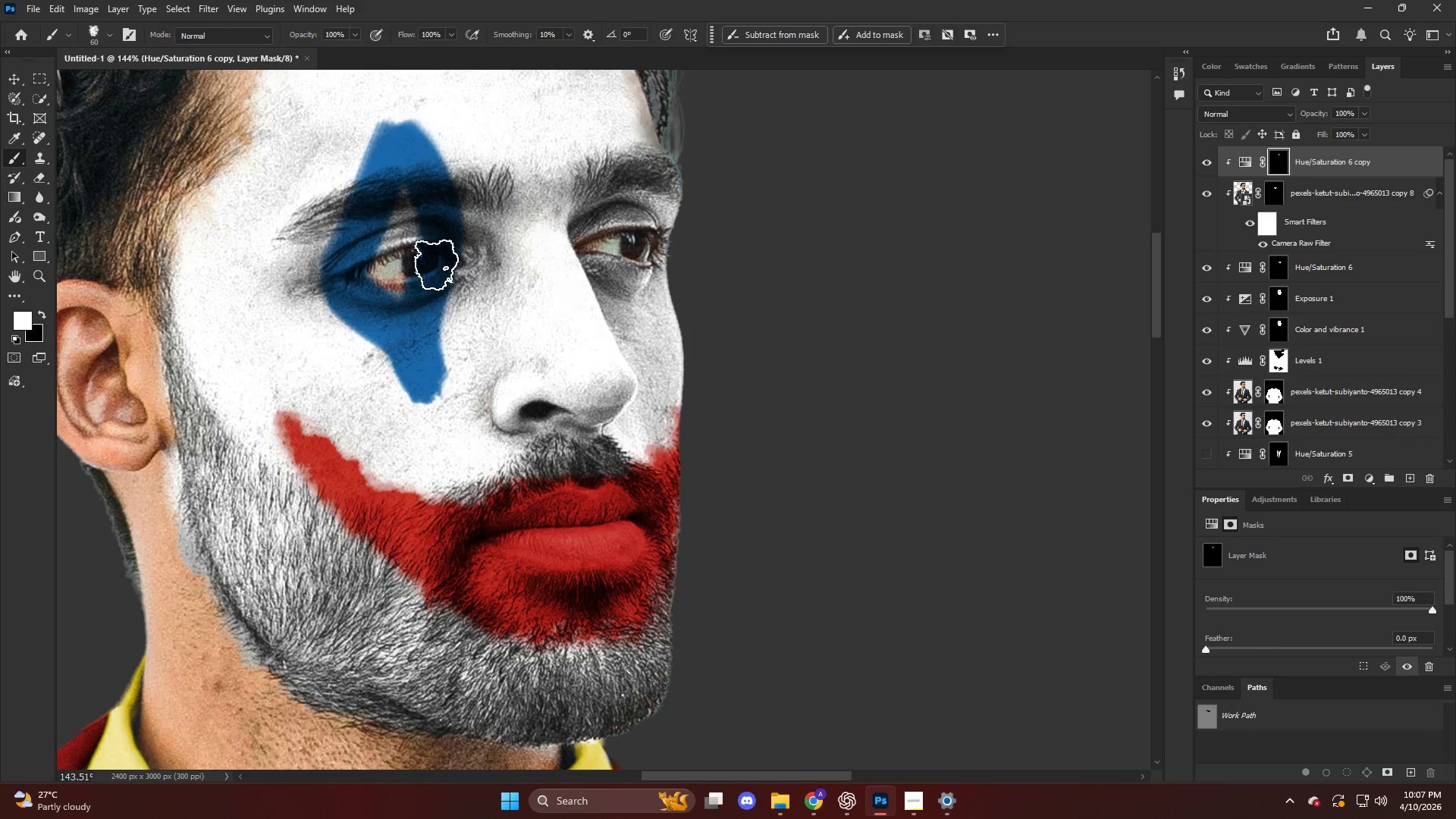 
left_click_drag(start_coordinate=[440, 269], to_coordinate=[425, 384])
 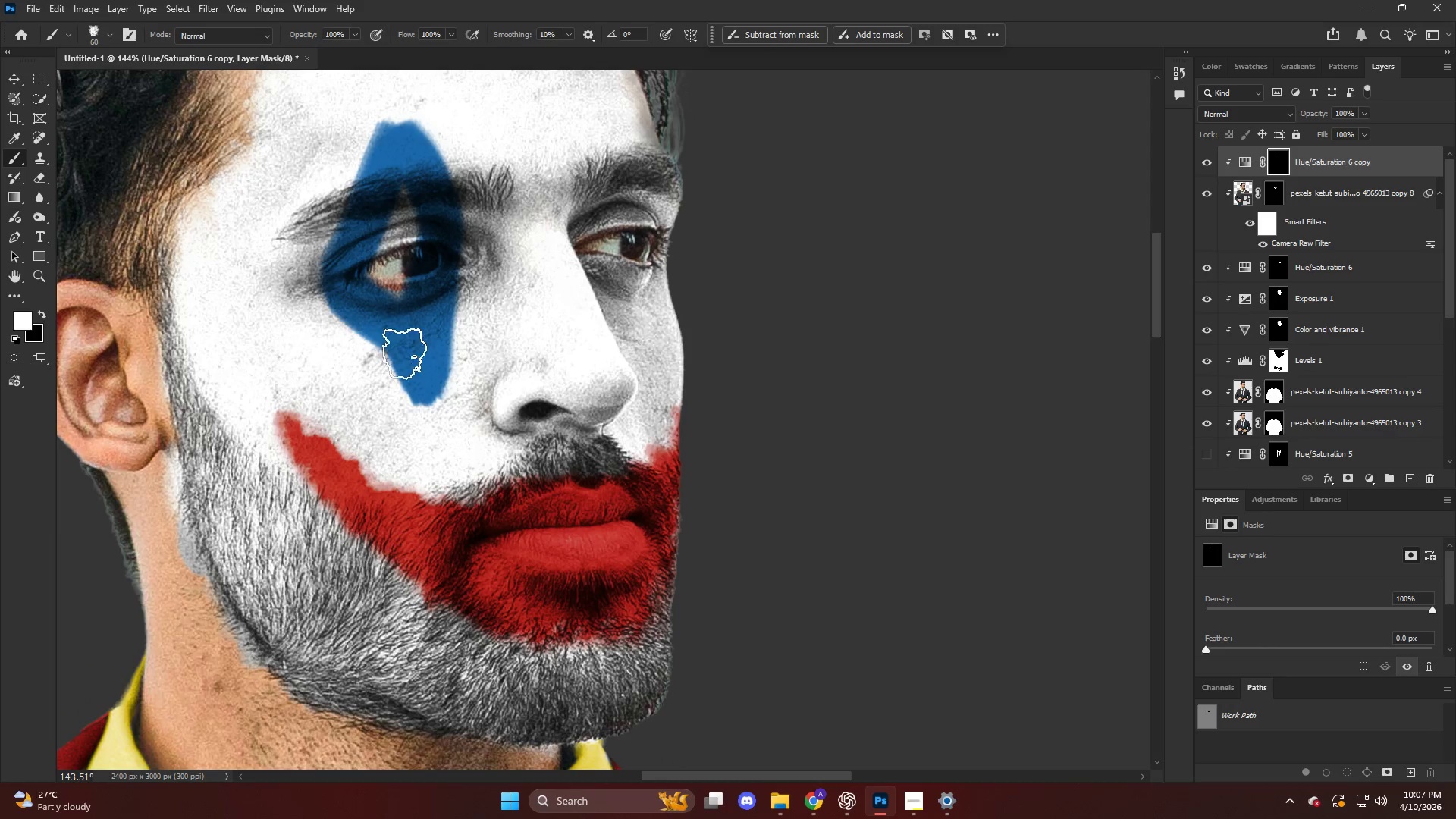 
left_click_drag(start_coordinate=[406, 348], to_coordinate=[404, 378])
 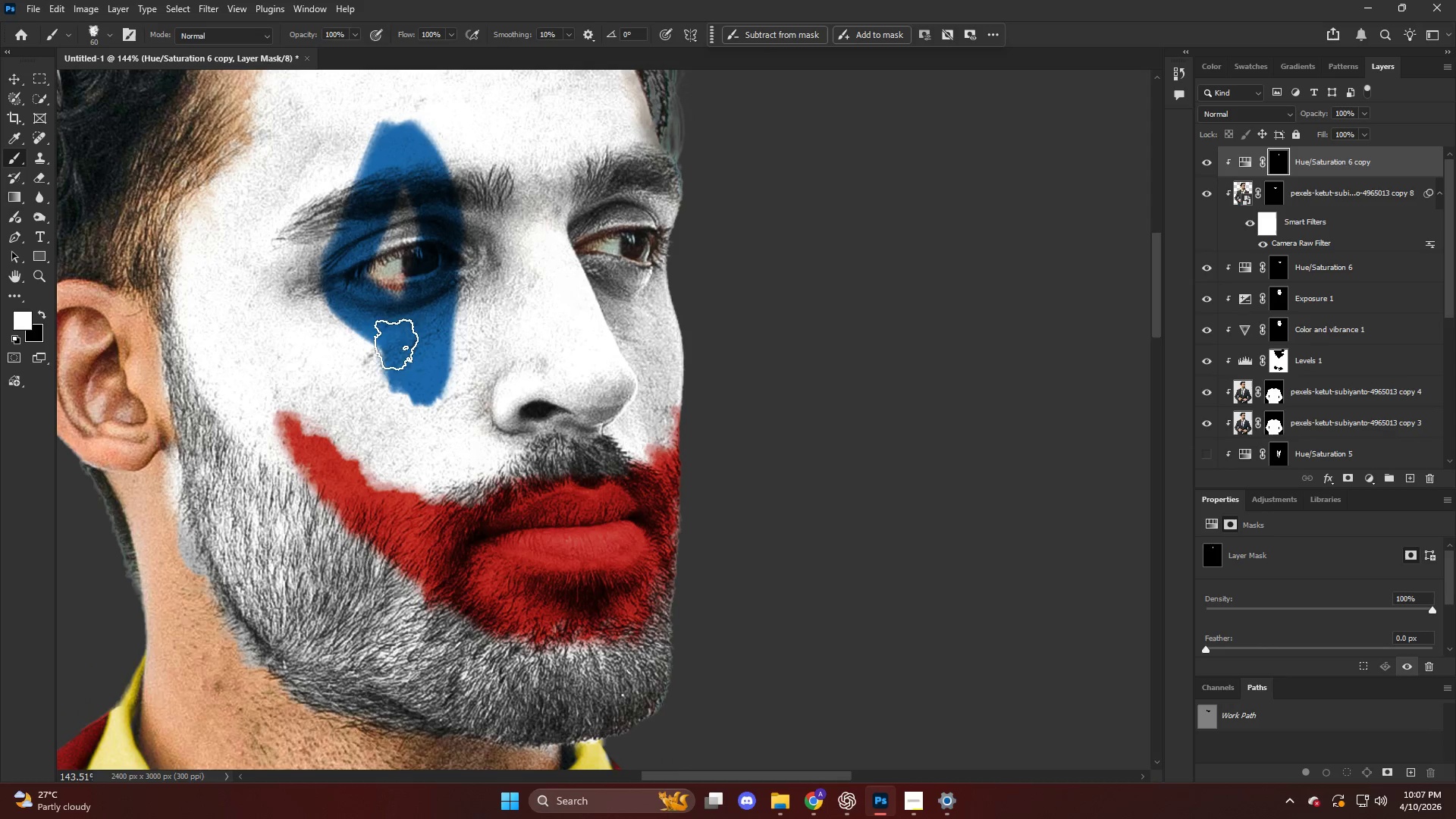 
left_click_drag(start_coordinate=[399, 347], to_coordinate=[400, 356])
 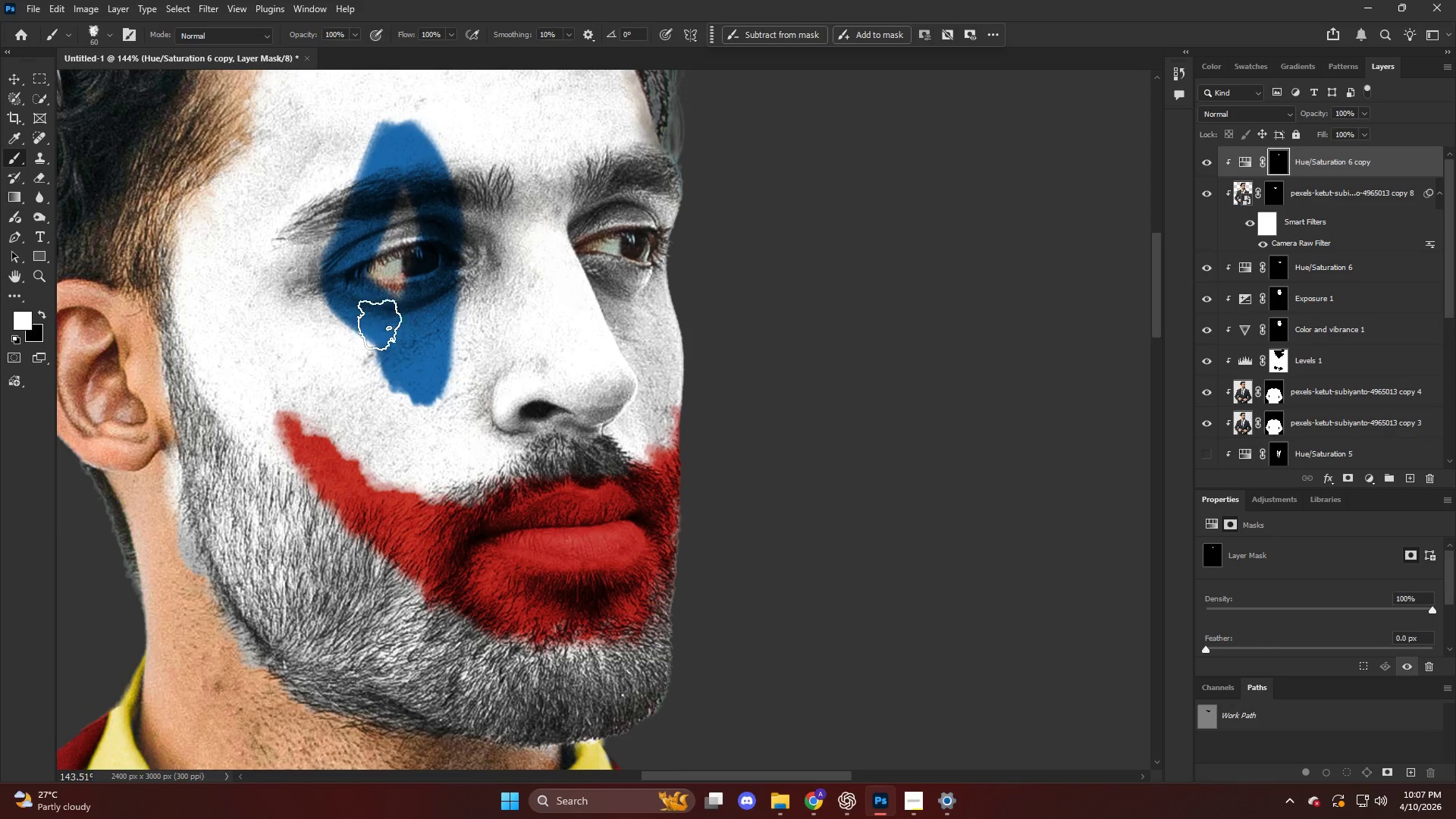 
left_click_drag(start_coordinate=[382, 325], to_coordinate=[383, 331])
 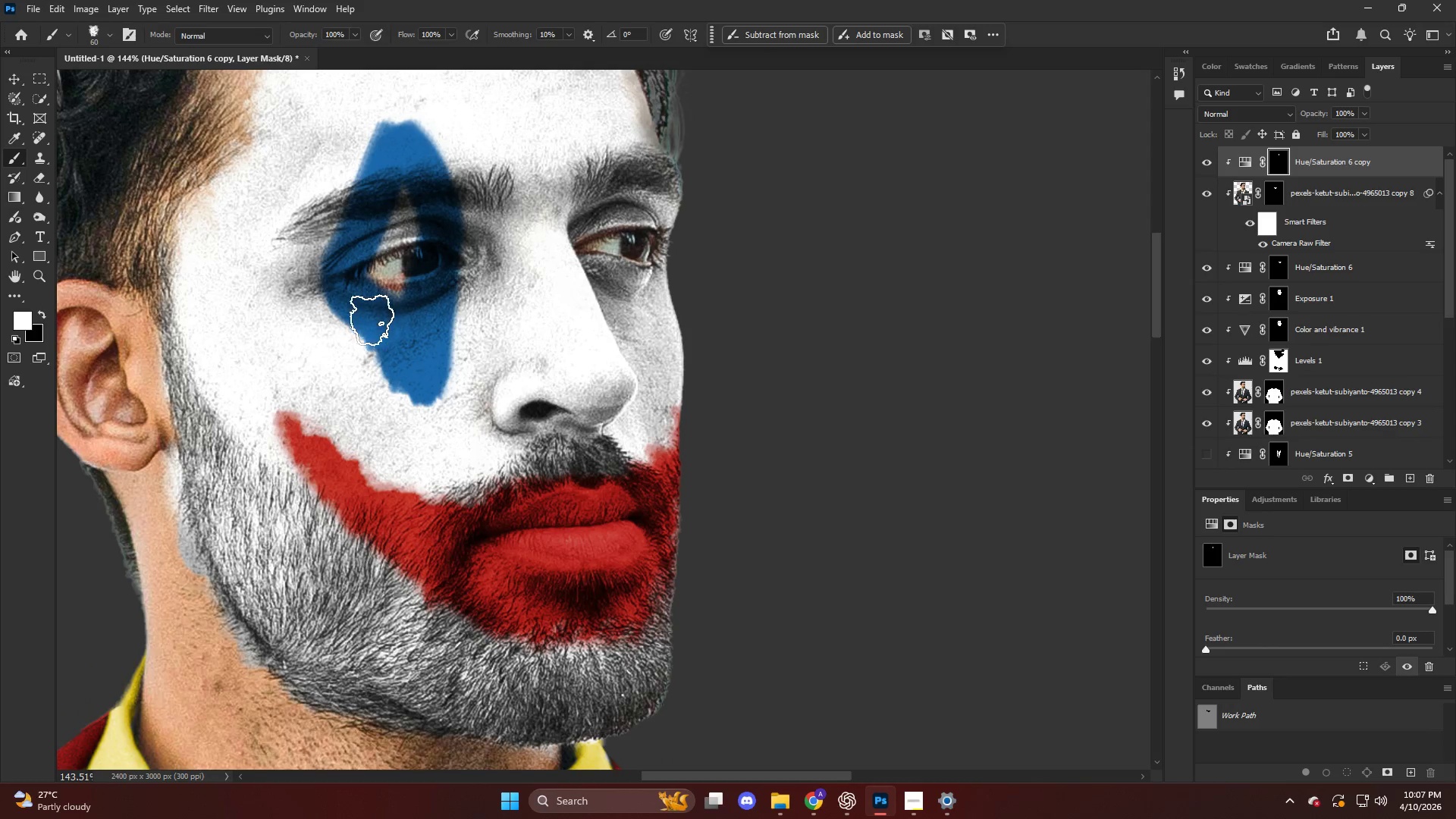 
left_click_drag(start_coordinate=[373, 314], to_coordinate=[375, 323])
 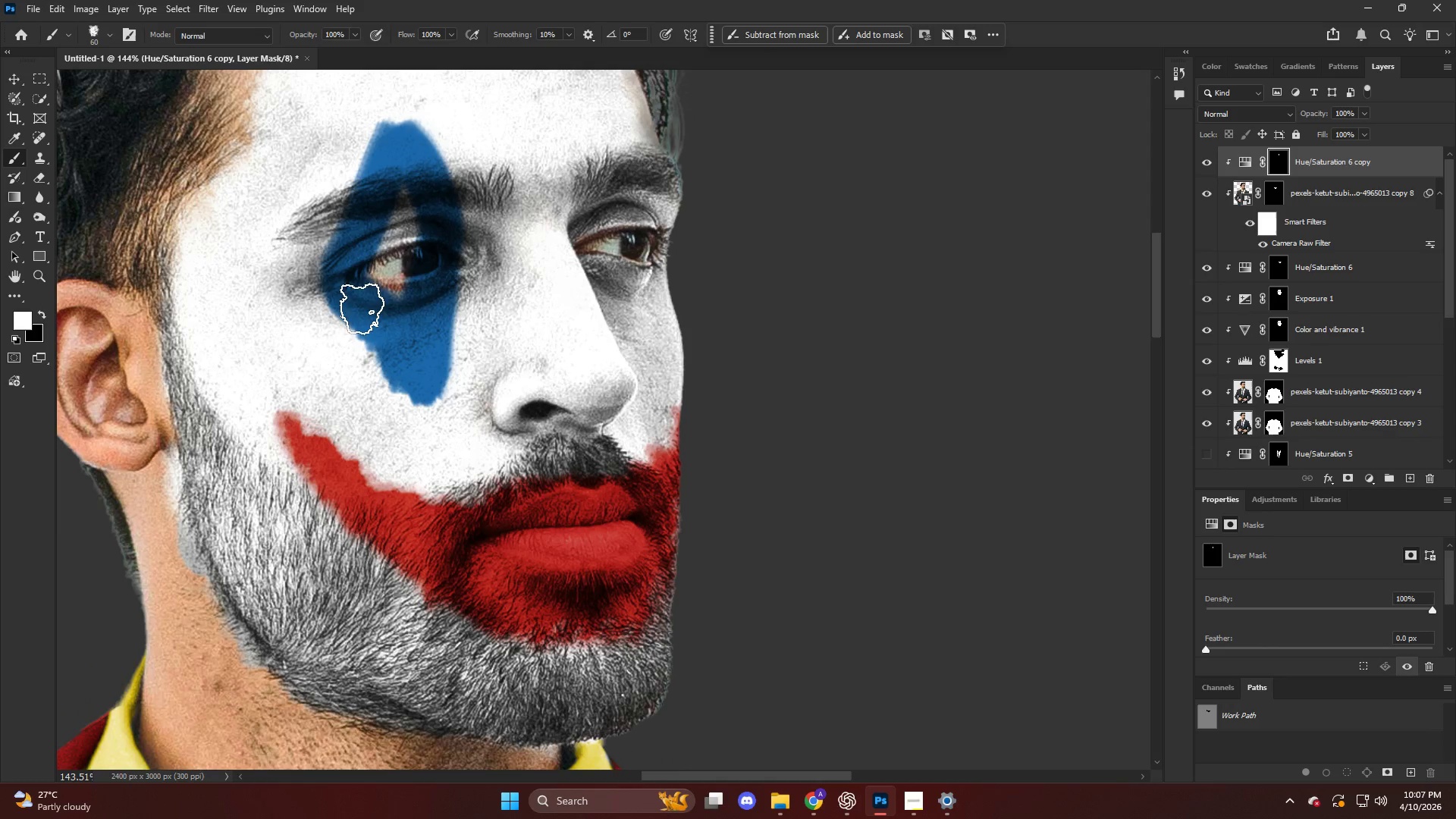 
left_click_drag(start_coordinate=[364, 304], to_coordinate=[366, 315])
 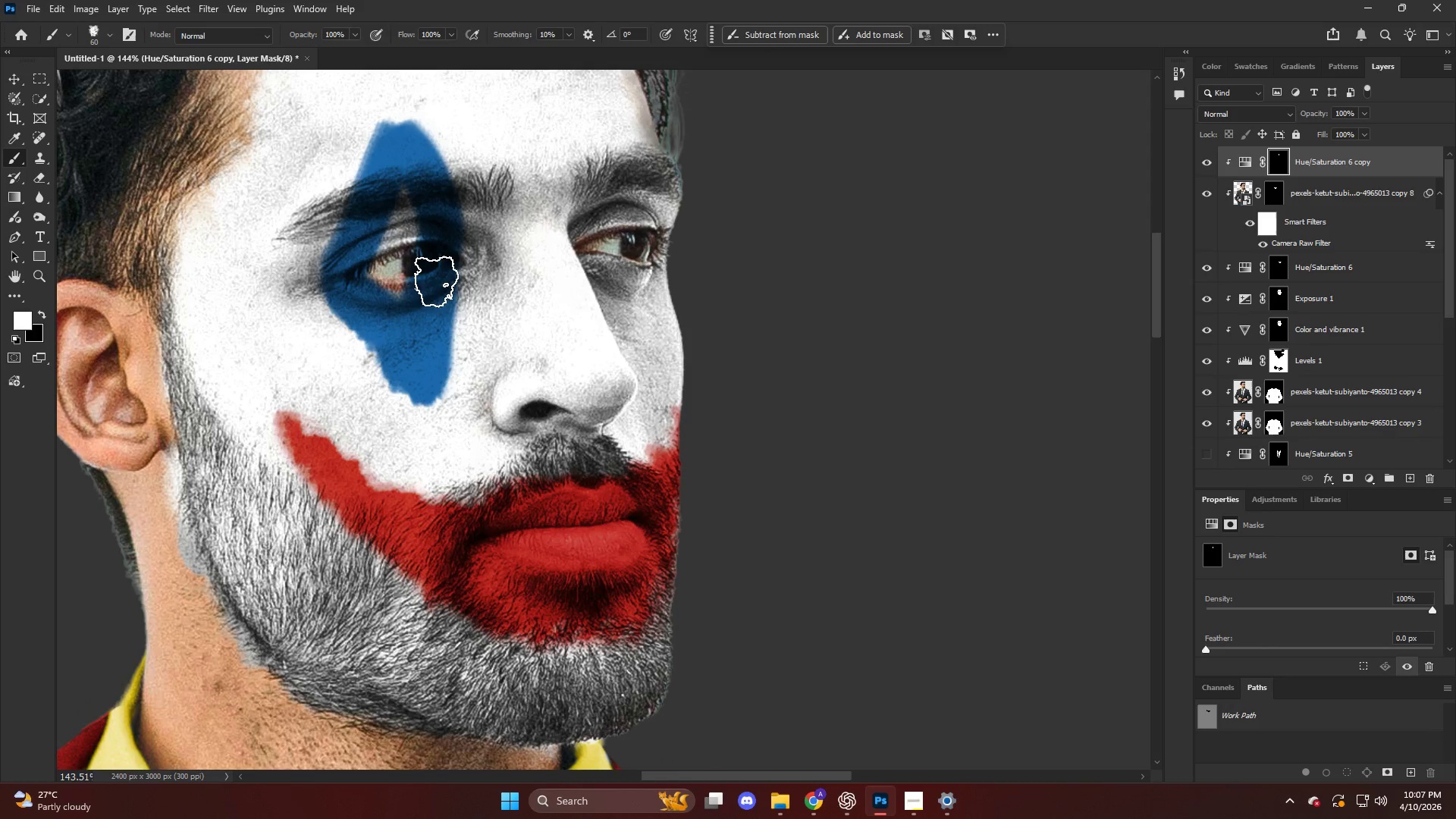 
left_click_drag(start_coordinate=[444, 272], to_coordinate=[443, 261])
 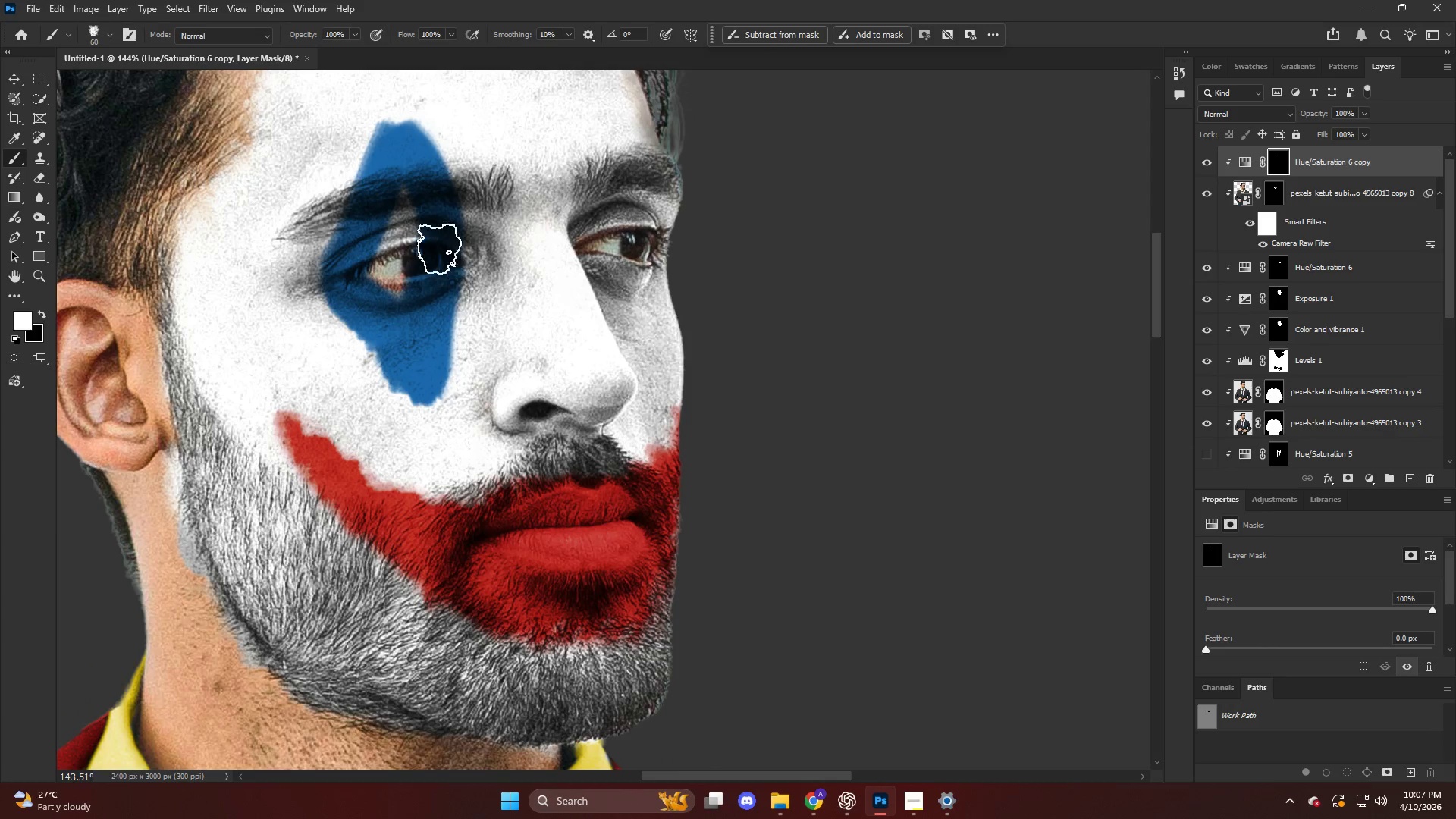 
left_click_drag(start_coordinate=[441, 250], to_coordinate=[420, 199])
 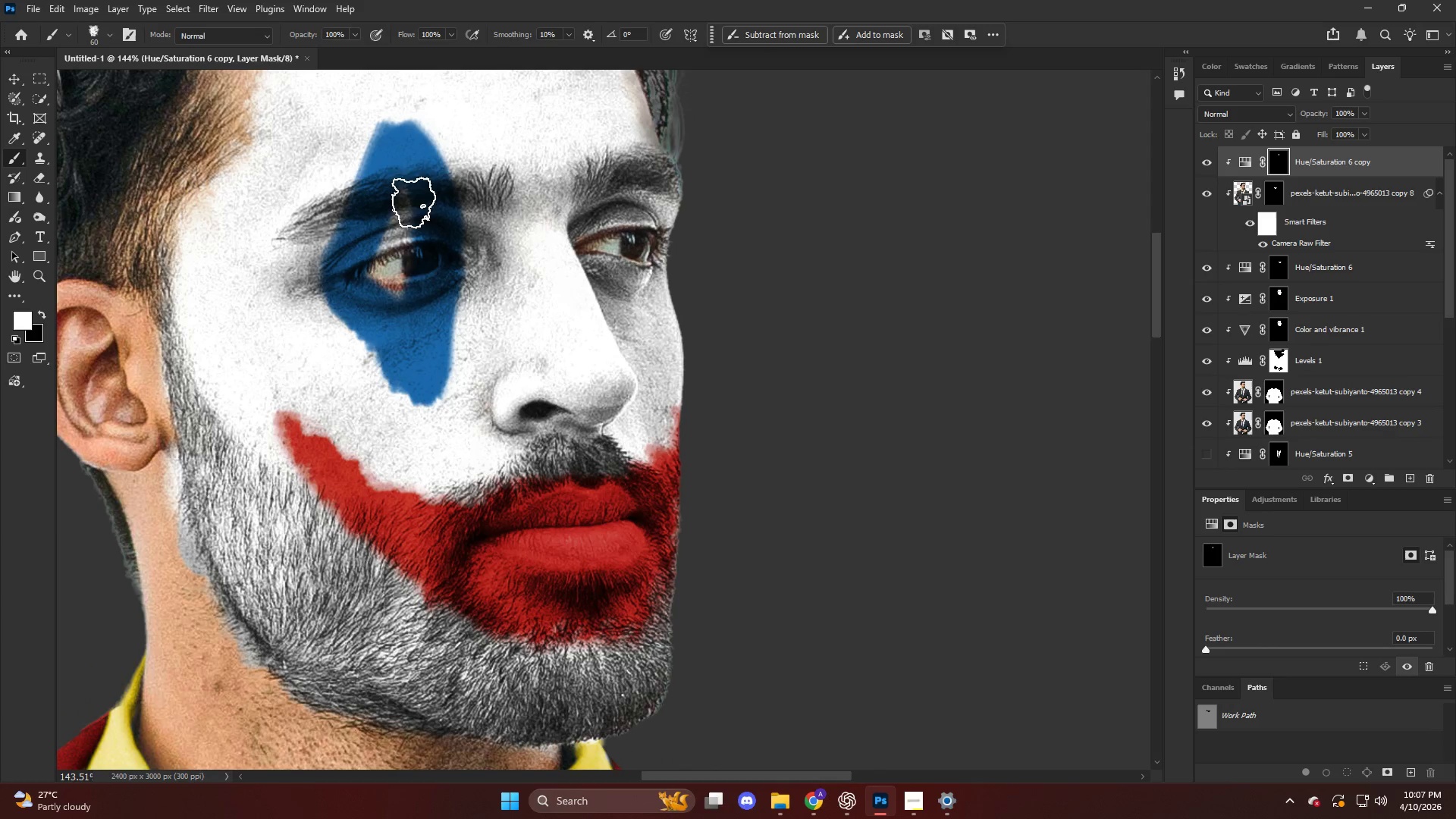 
left_click_drag(start_coordinate=[415, 191], to_coordinate=[406, 264])
 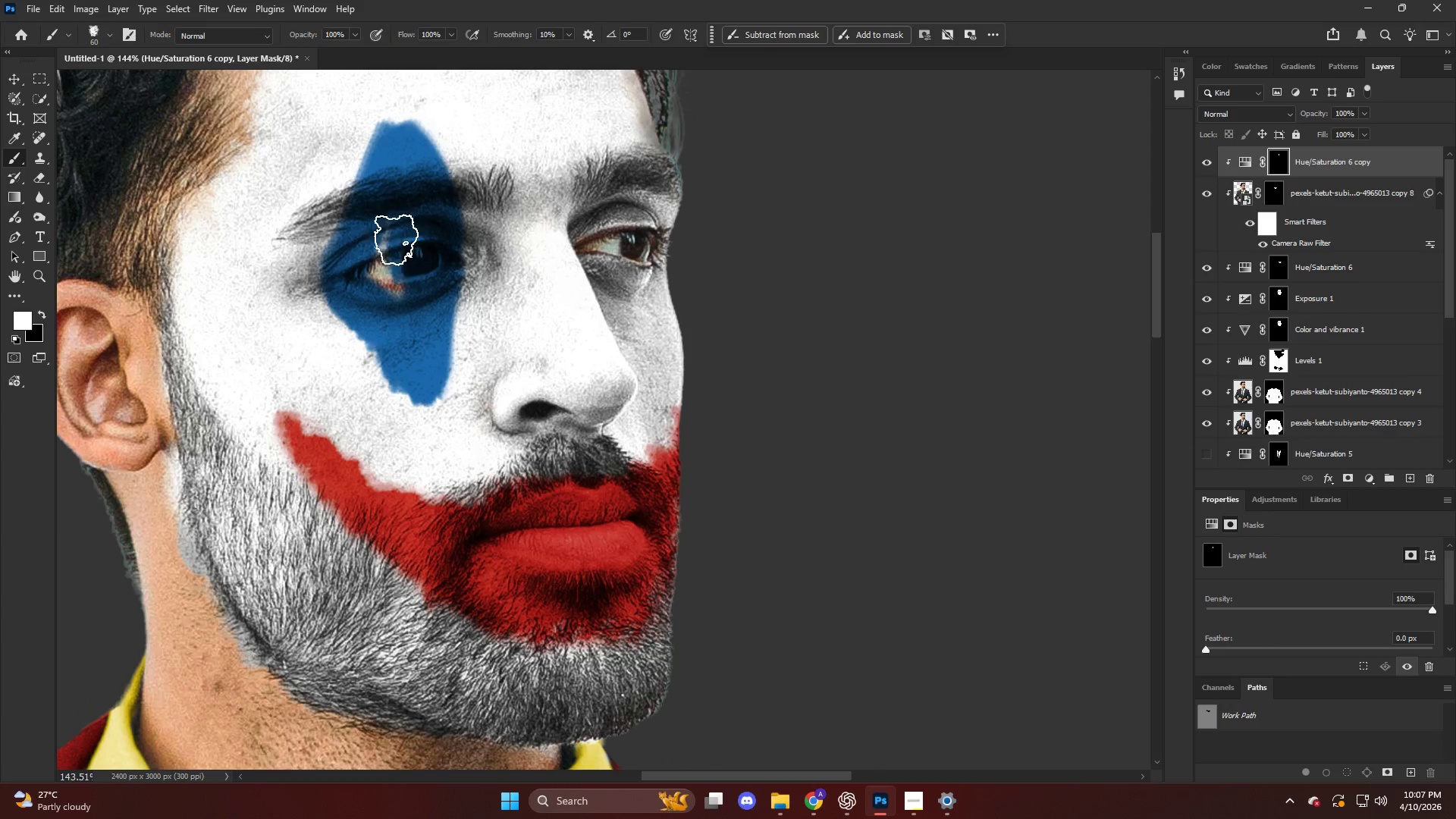 
left_click_drag(start_coordinate=[398, 246], to_coordinate=[388, 268])
 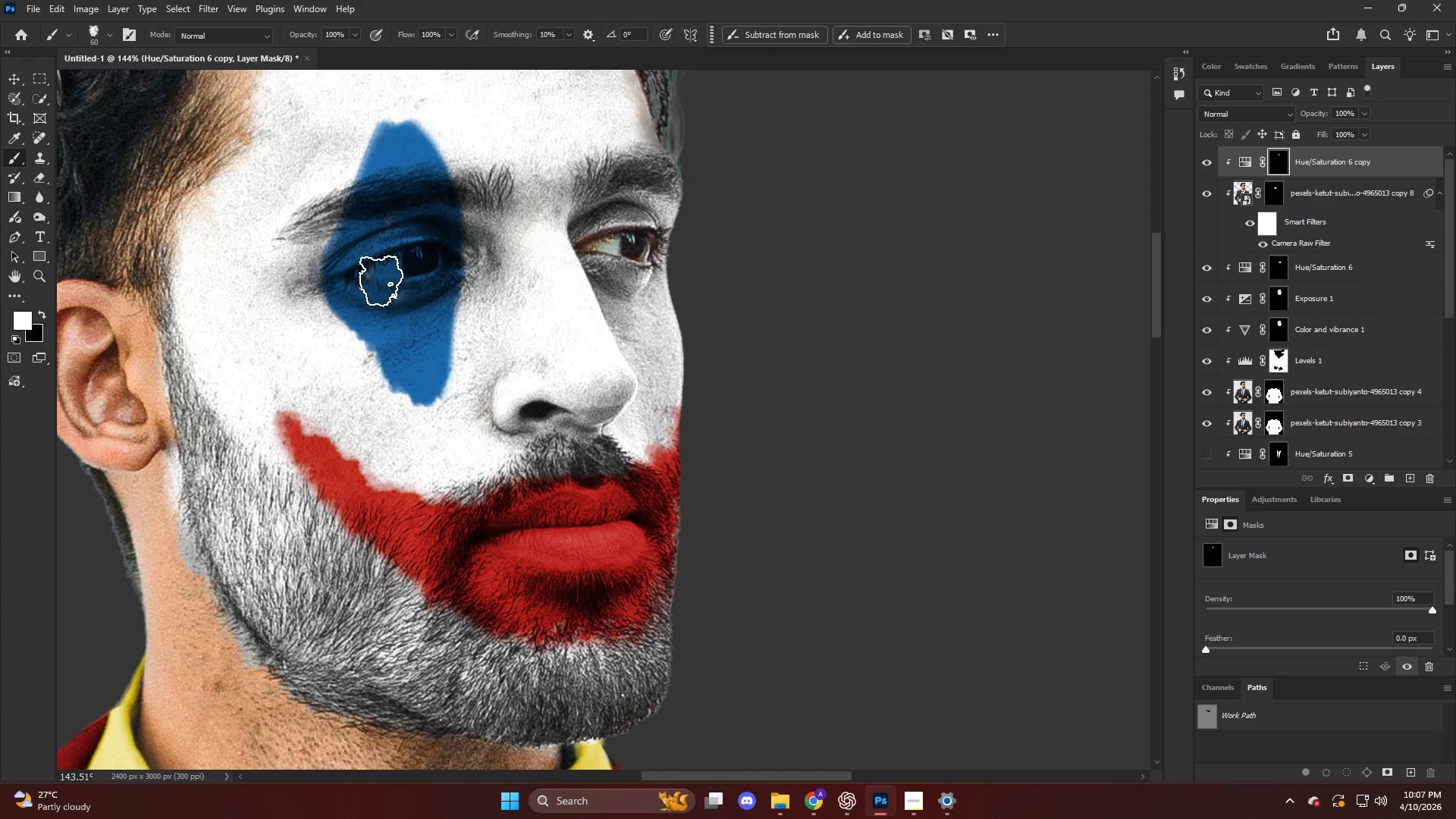 
left_click_drag(start_coordinate=[383, 250], to_coordinate=[388, 274])
 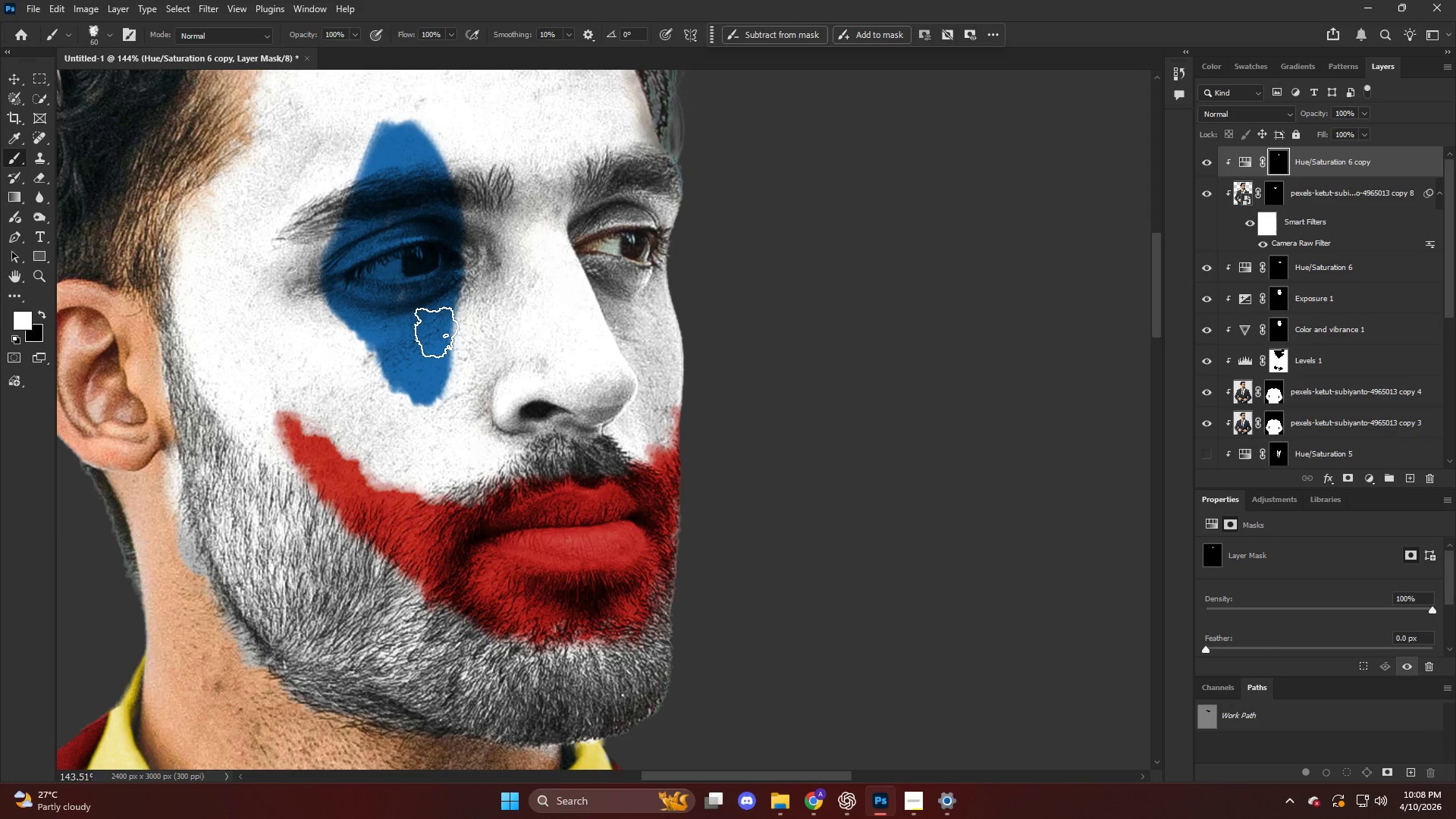 
left_click_drag(start_coordinate=[438, 334], to_coordinate=[441, 306])
 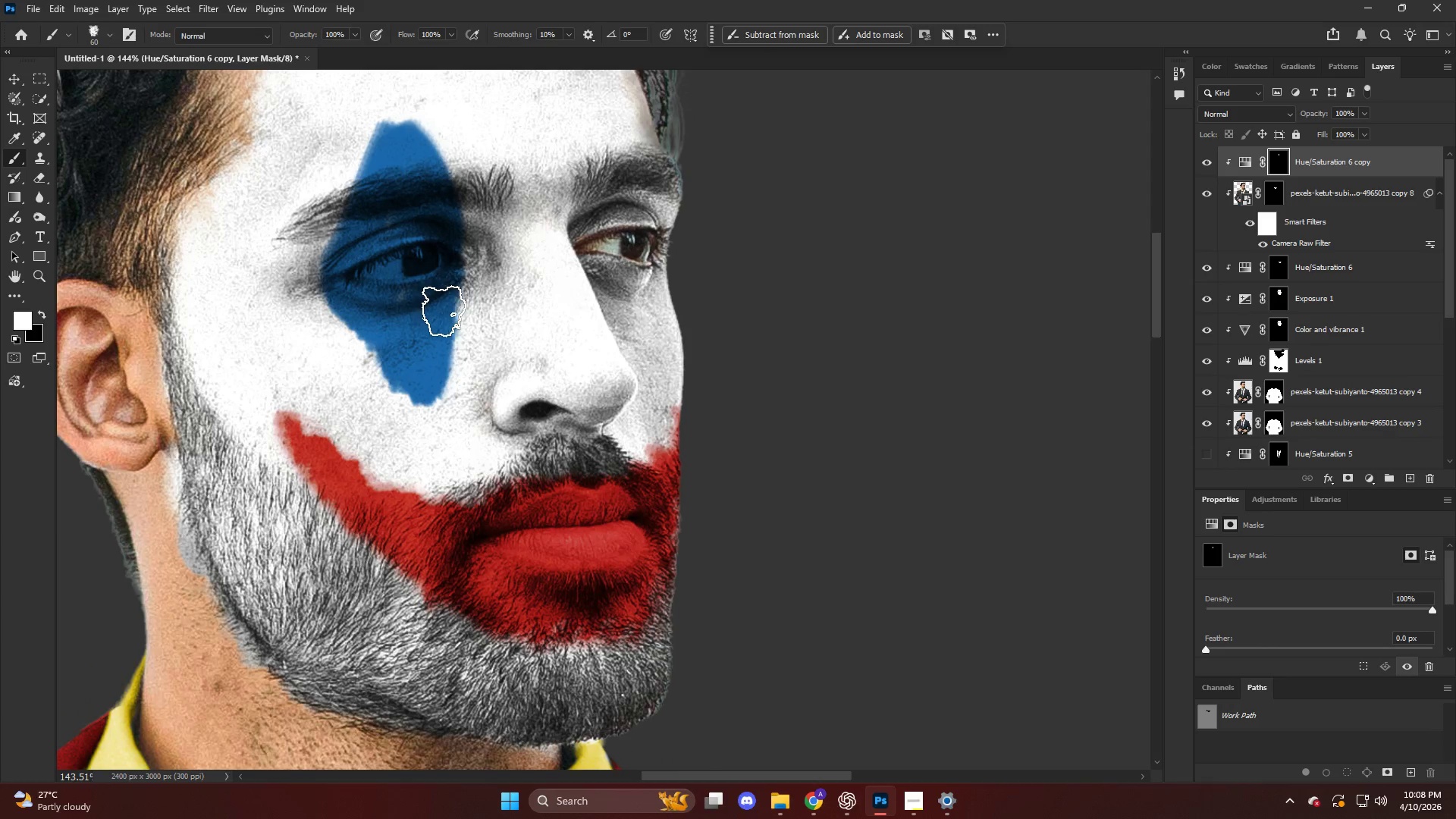 
left_click_drag(start_coordinate=[450, 295], to_coordinate=[454, 273])
 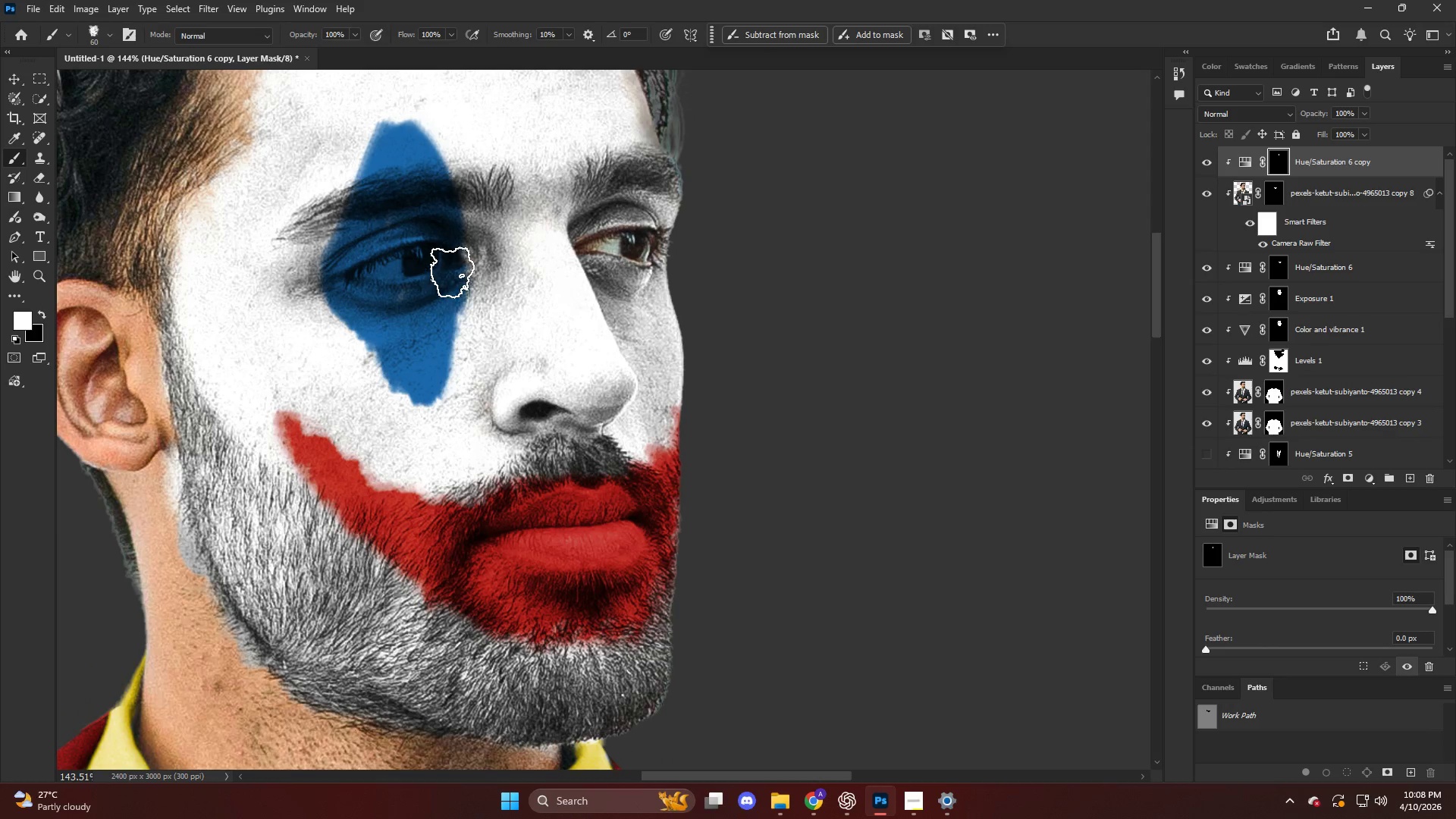 
left_click_drag(start_coordinate=[457, 260], to_coordinate=[463, 238])
 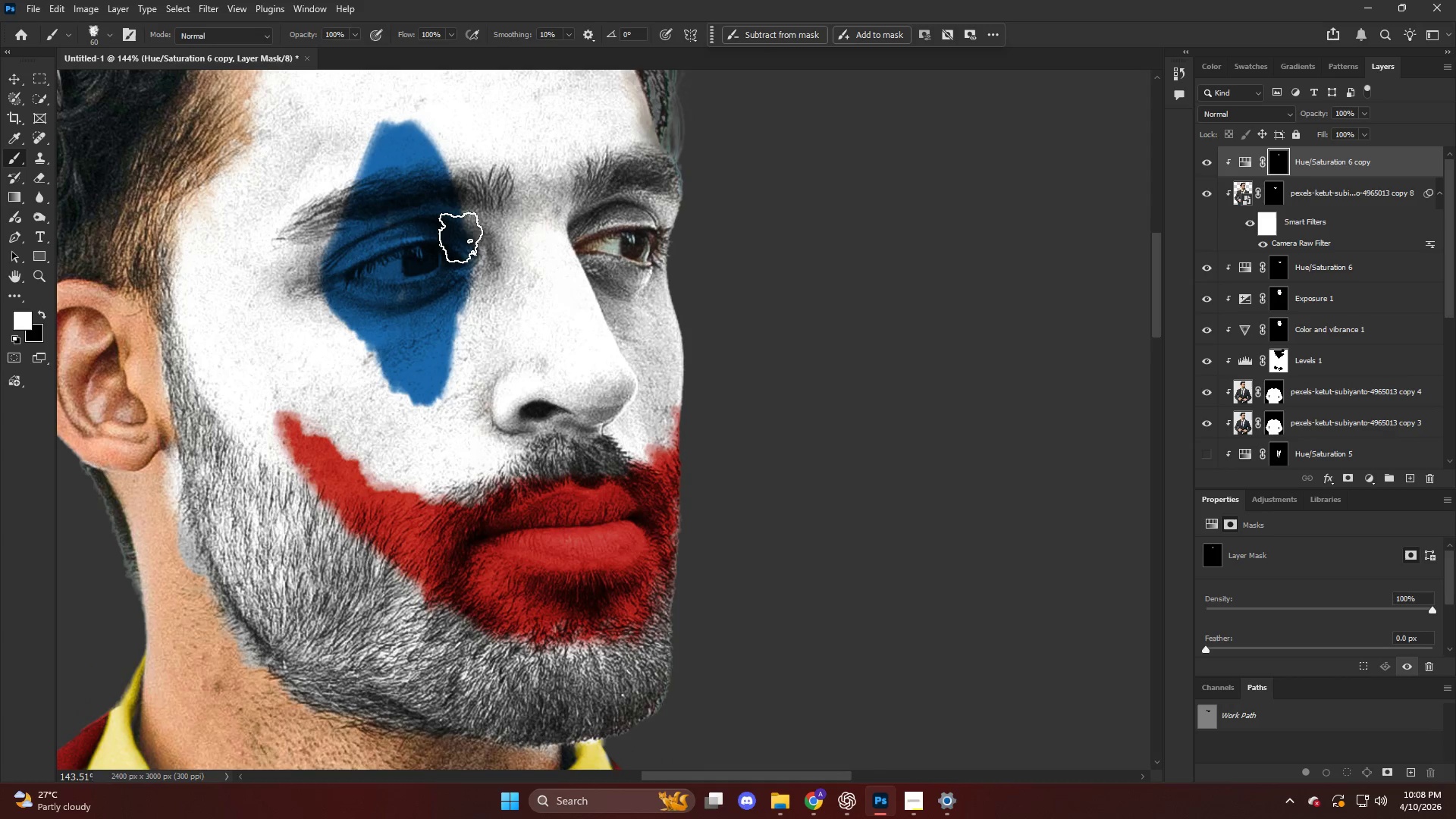 
left_click_drag(start_coordinate=[463, 234], to_coordinate=[460, 228])
 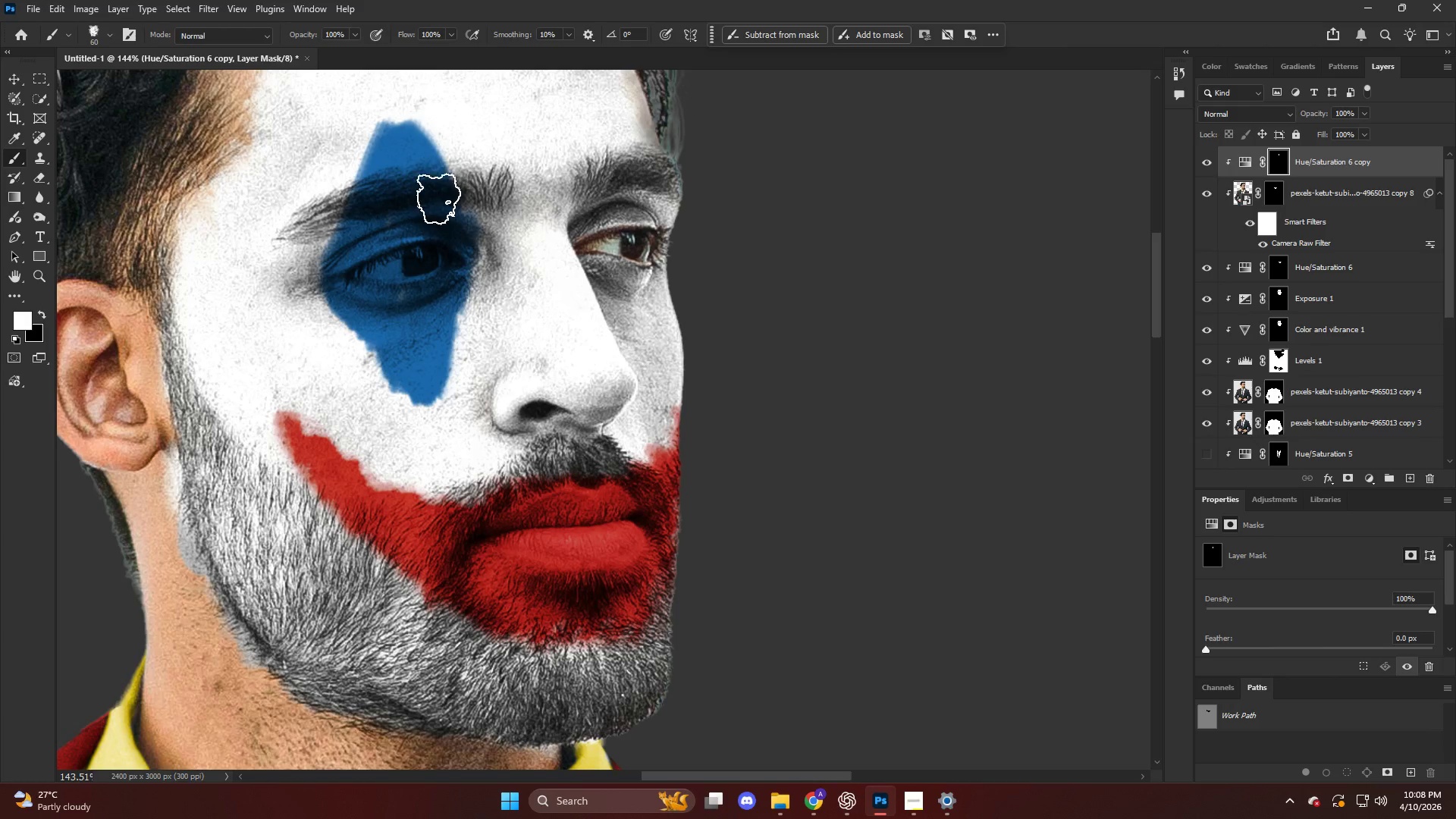 
left_click_drag(start_coordinate=[438, 192], to_coordinate=[424, 175])
 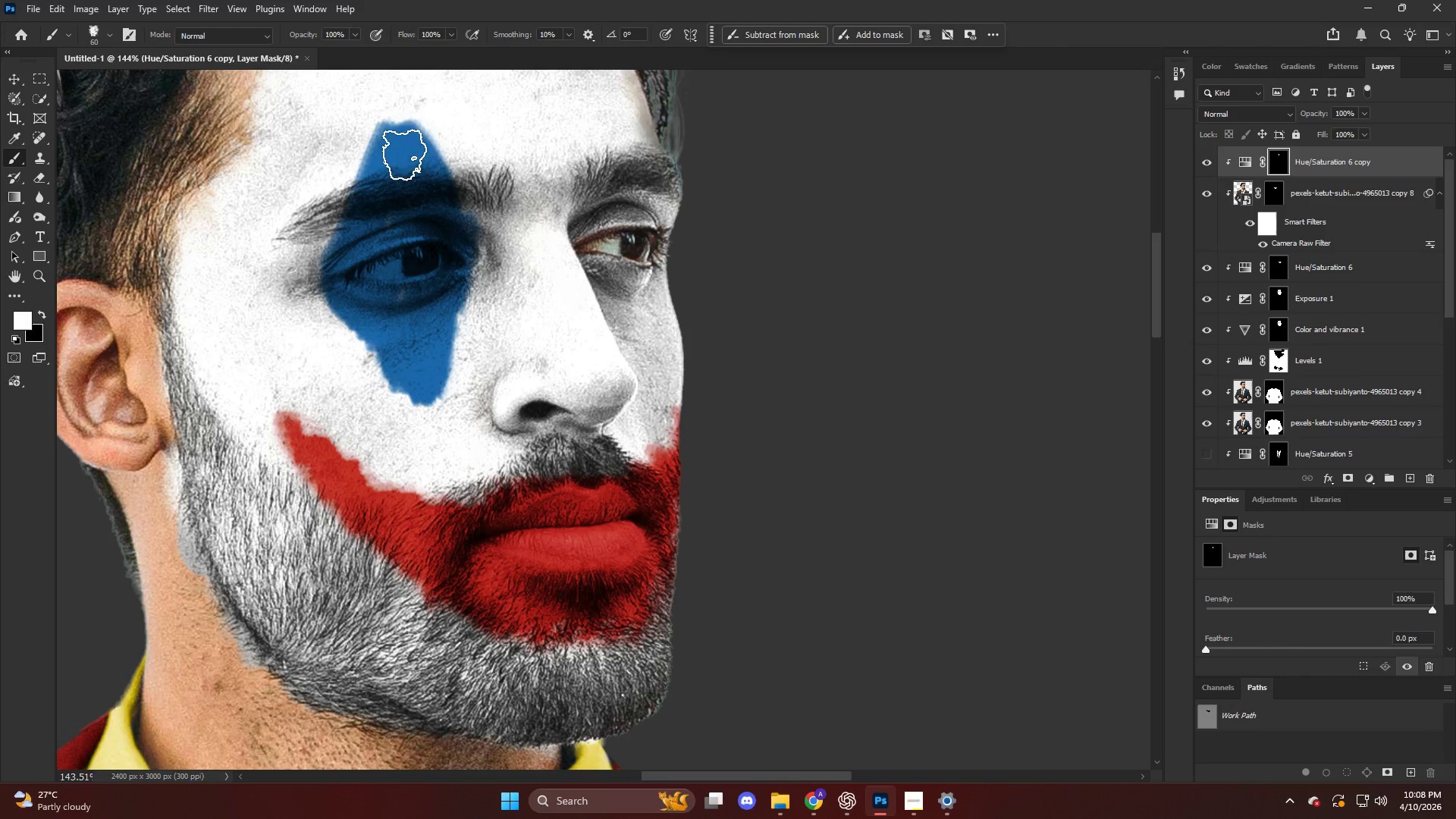 
left_click_drag(start_coordinate=[407, 153], to_coordinate=[401, 138])
 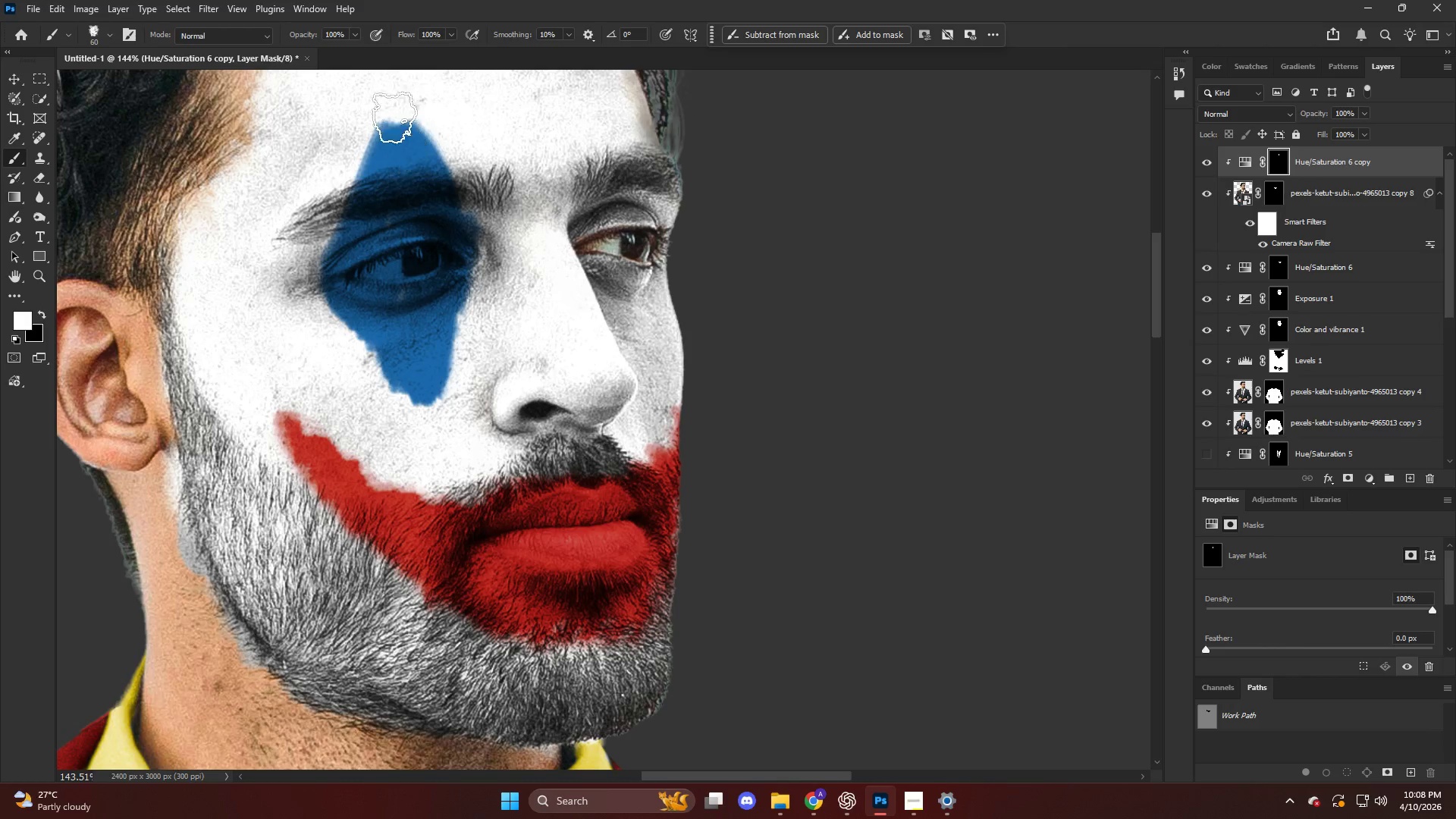 
triple_click([397, 115])
 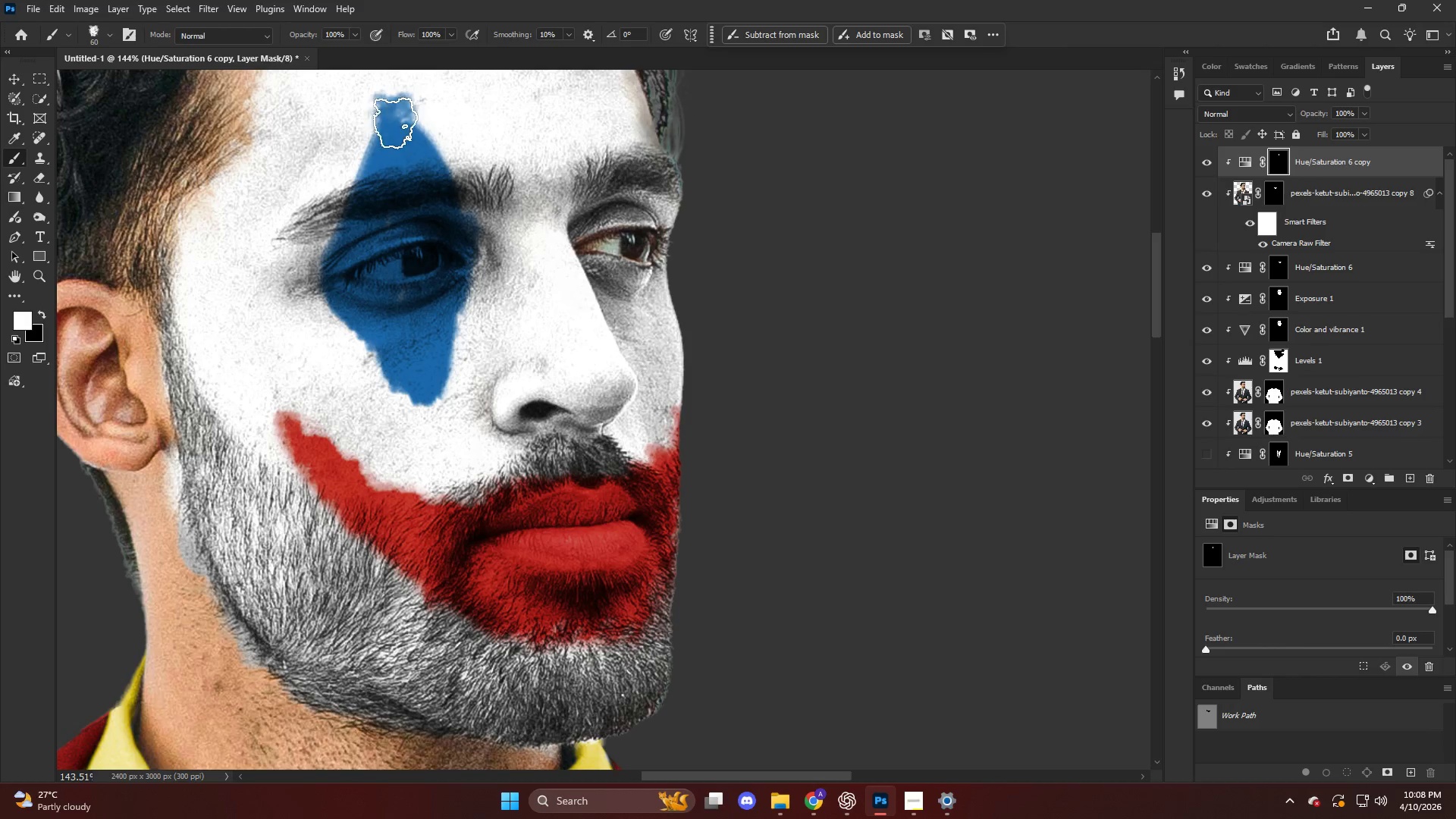 
left_click_drag(start_coordinate=[398, 123], to_coordinate=[407, 172])
 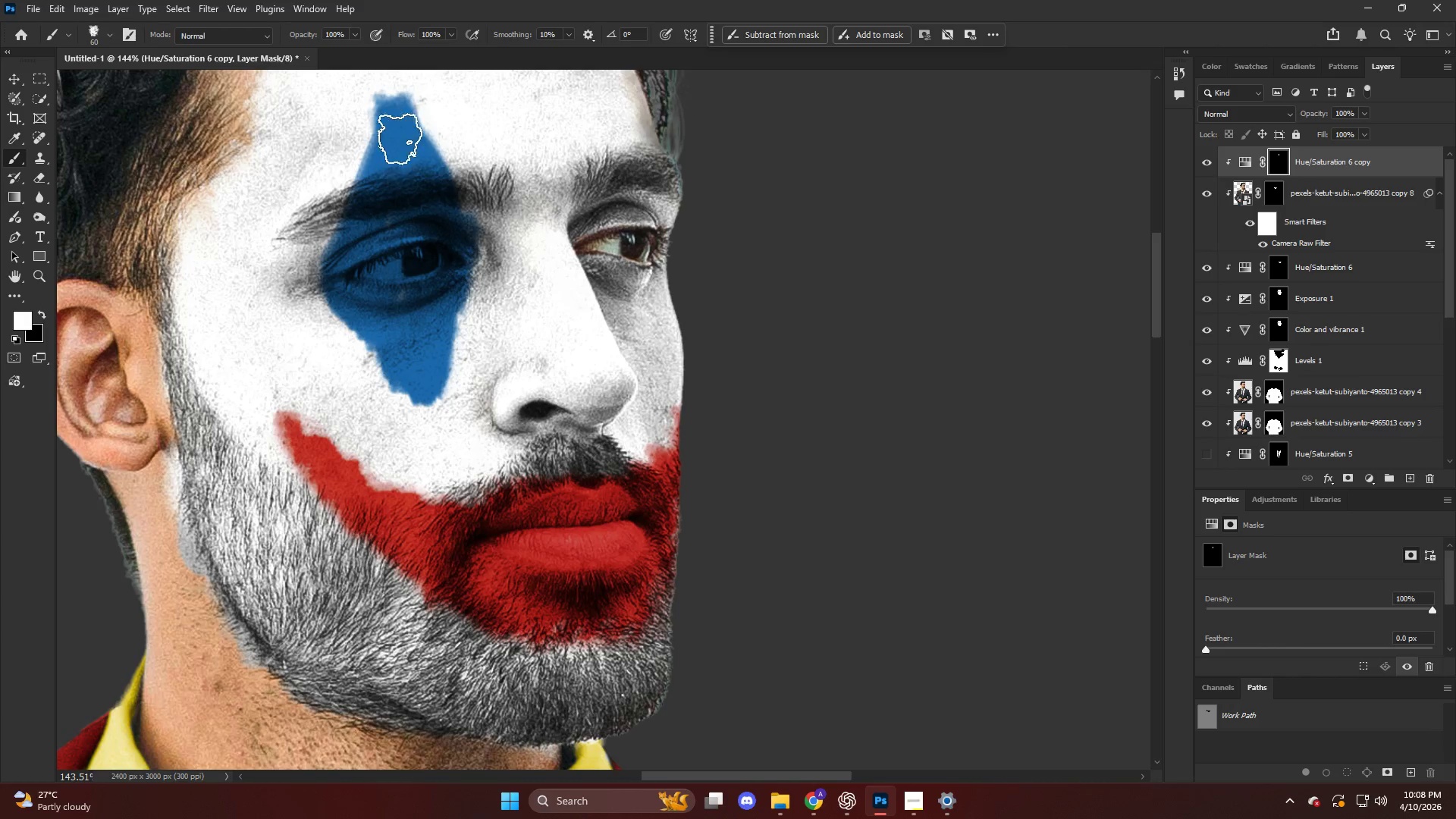 
left_click_drag(start_coordinate=[410, 144], to_coordinate=[437, 196])
 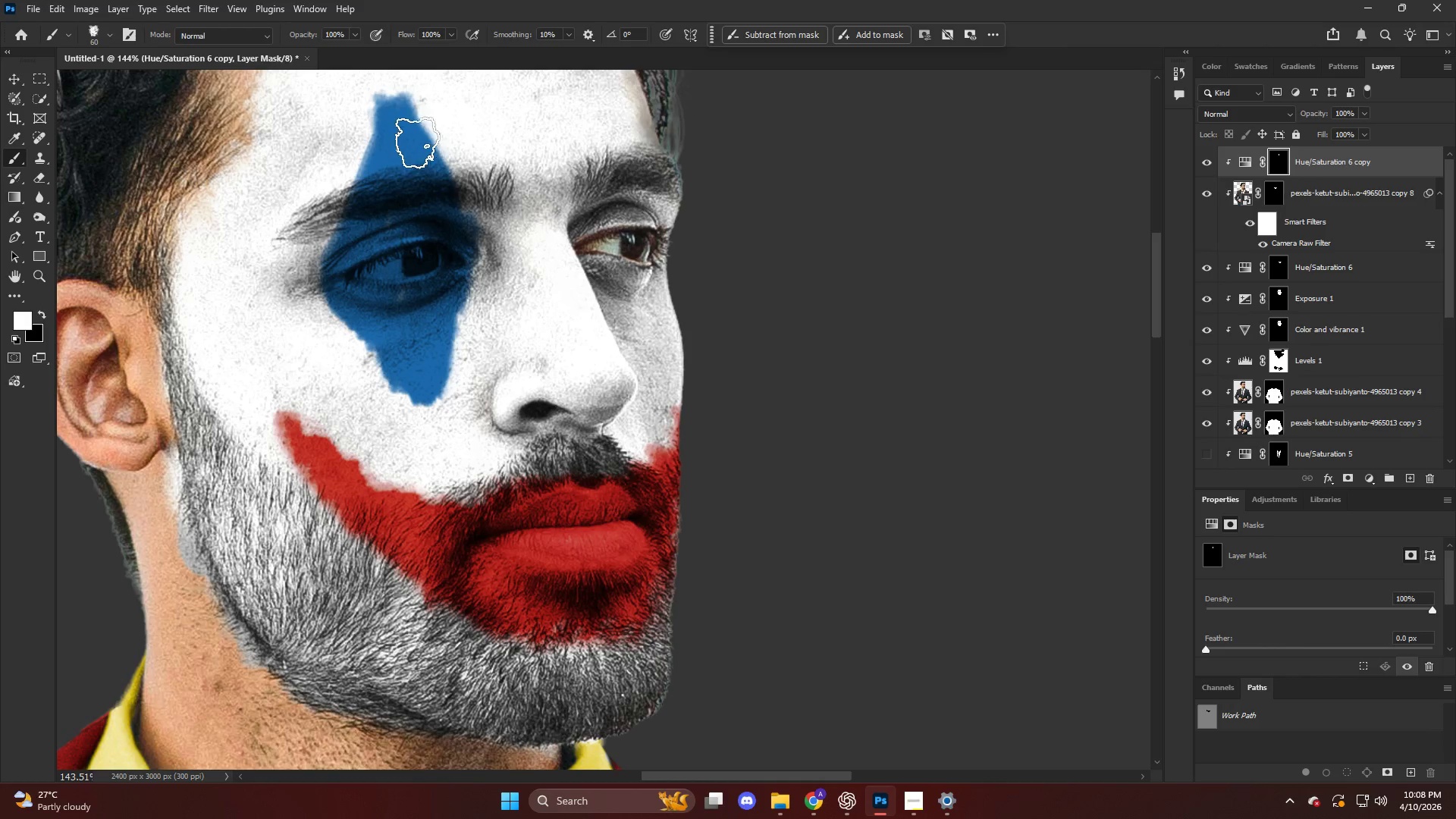 
left_click_drag(start_coordinate=[420, 138], to_coordinate=[424, 171])
 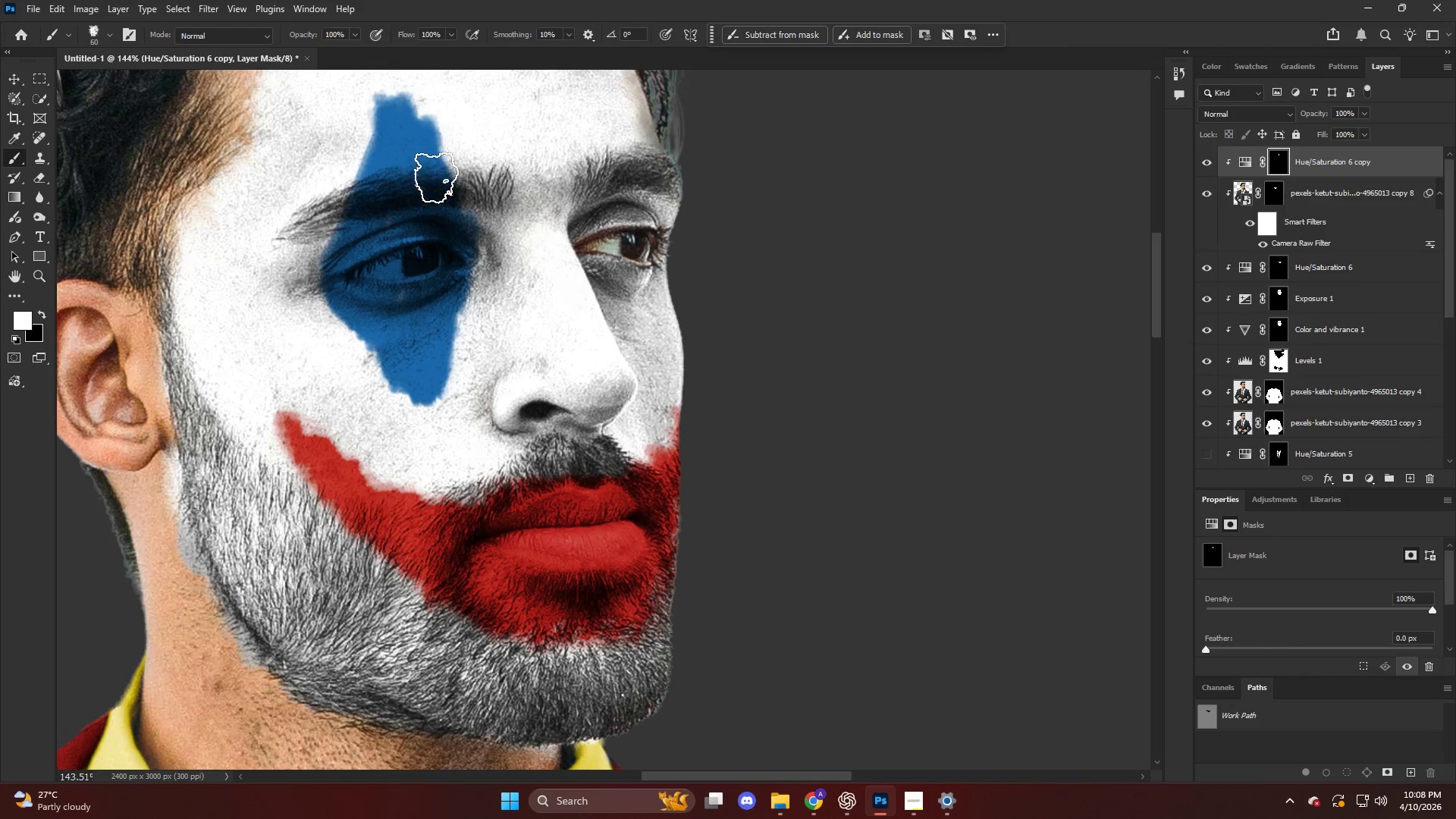 
left_click_drag(start_coordinate=[438, 172], to_coordinate=[437, 198])
 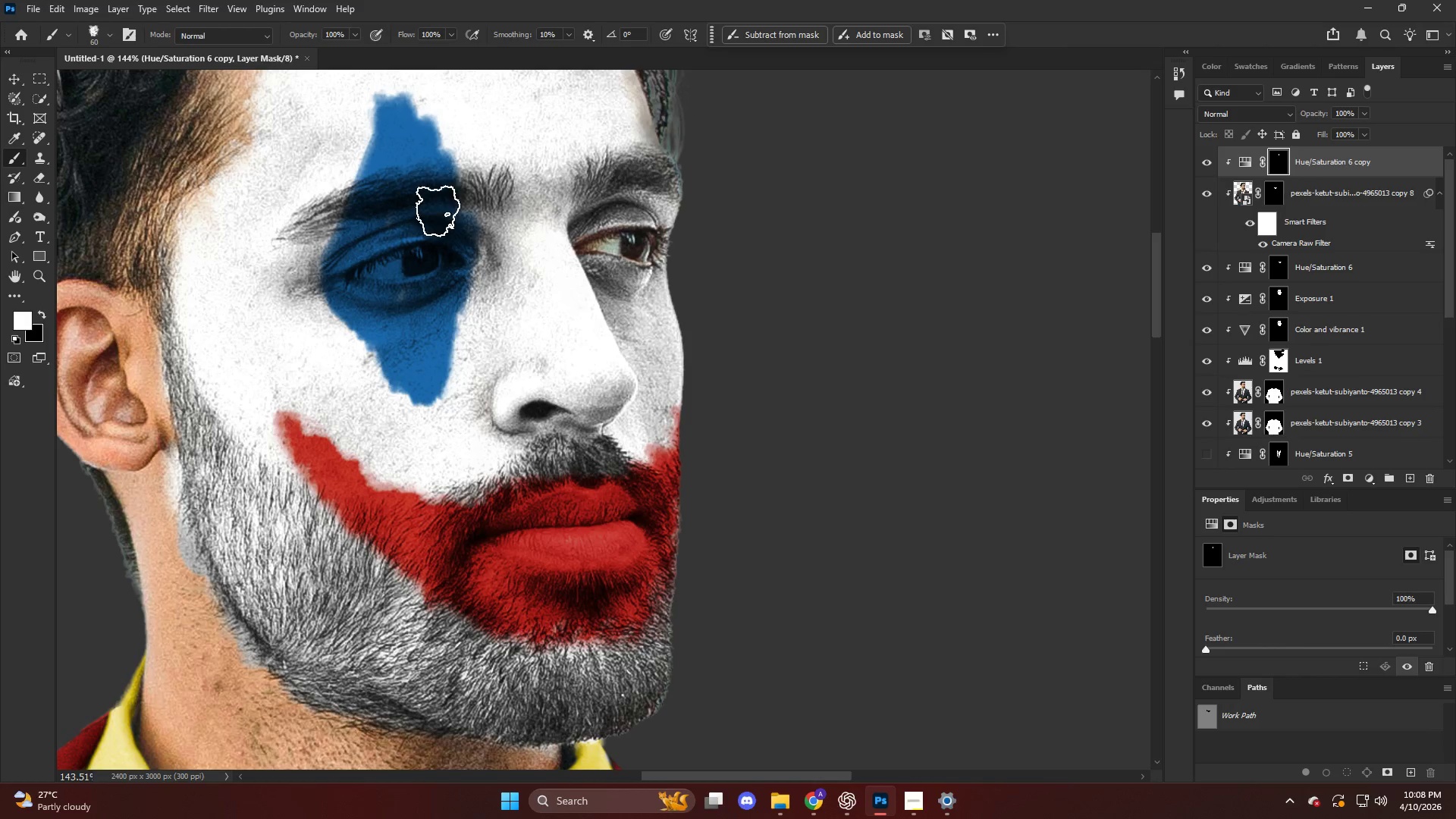 
left_click_drag(start_coordinate=[440, 209], to_coordinate=[434, 238])
 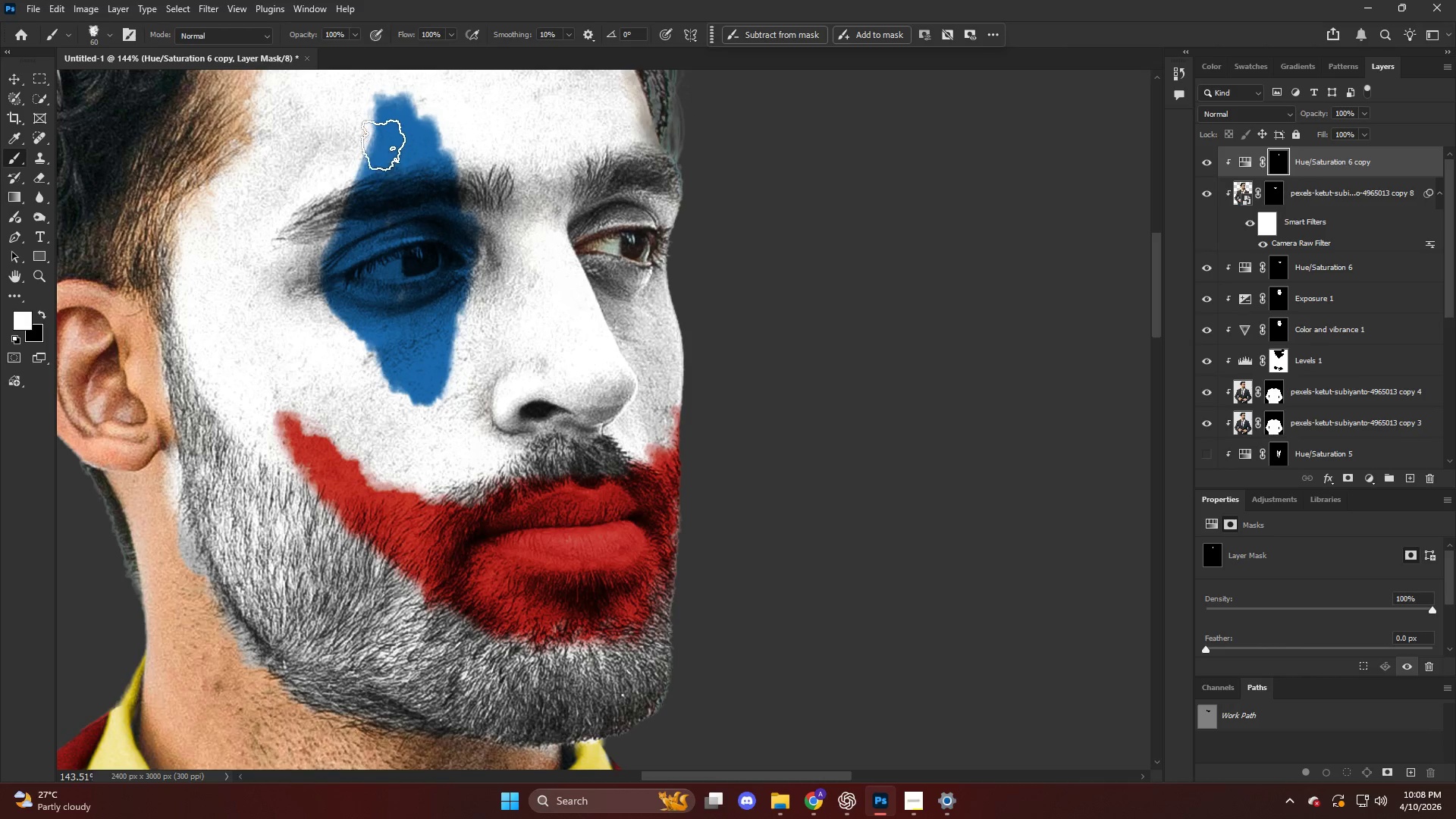 
left_click_drag(start_coordinate=[385, 143], to_coordinate=[383, 181])
 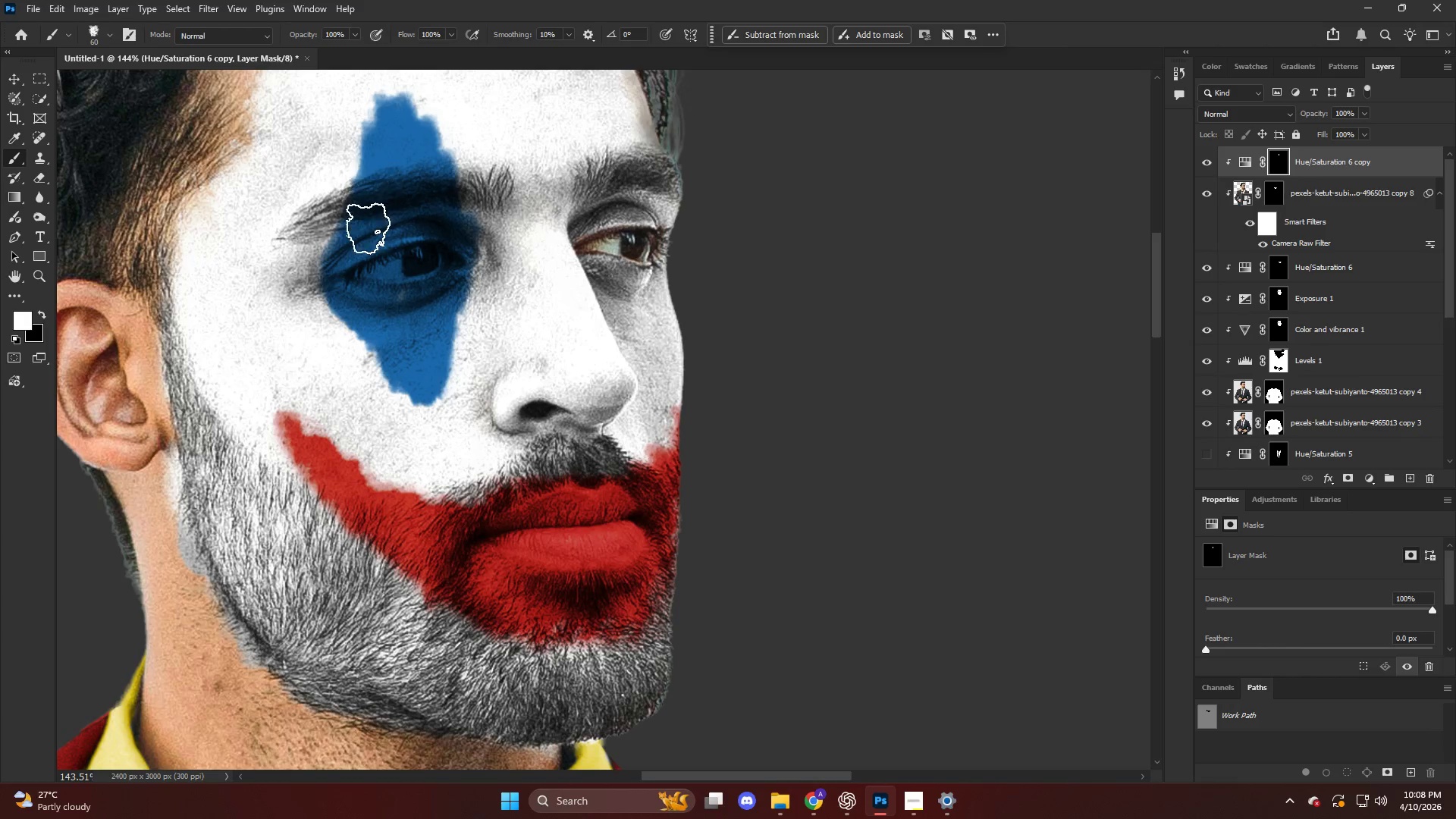 
left_click_drag(start_coordinate=[374, 199], to_coordinate=[369, 224])
 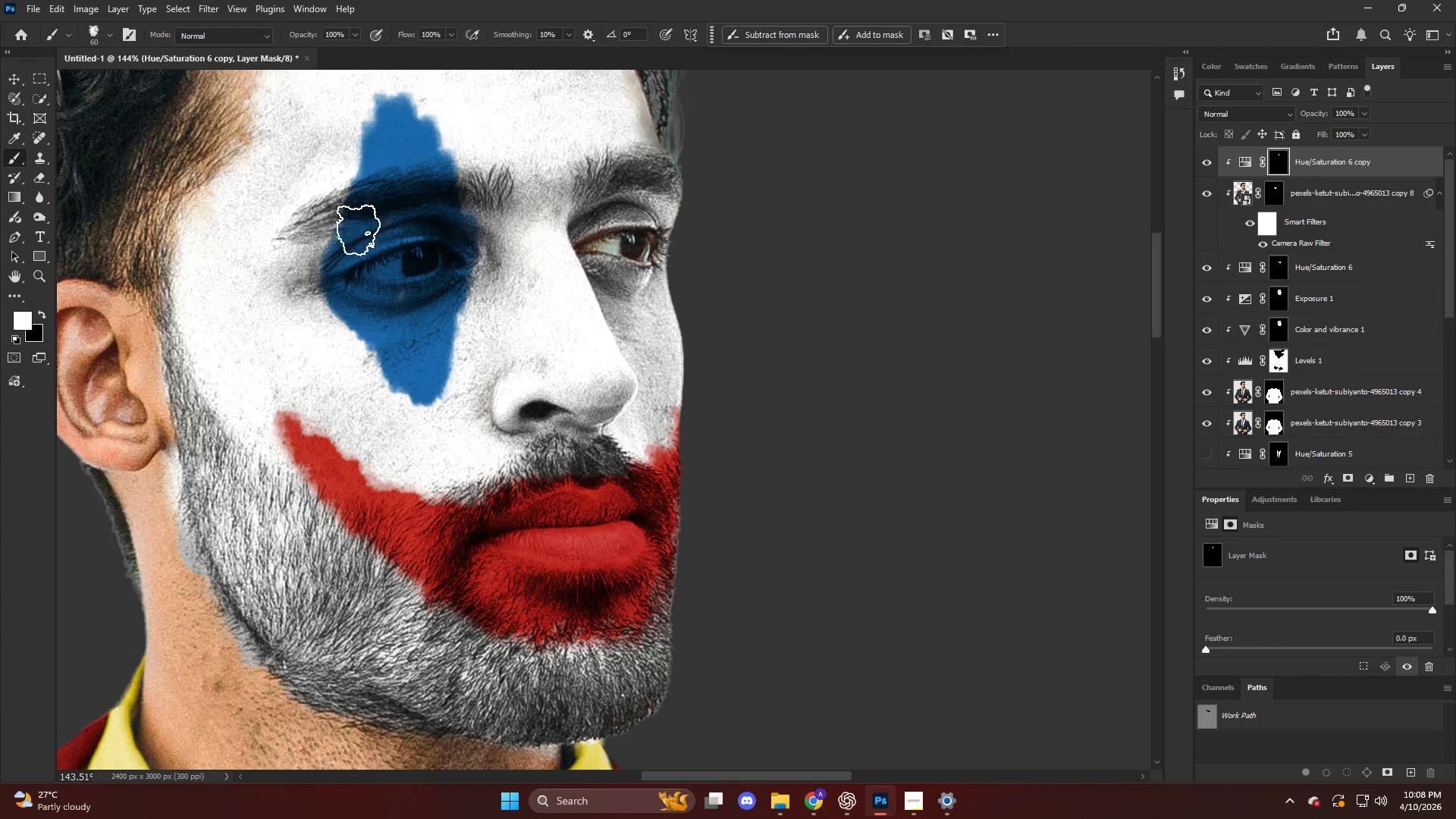 
left_click_drag(start_coordinate=[360, 228], to_coordinate=[358, 237])
 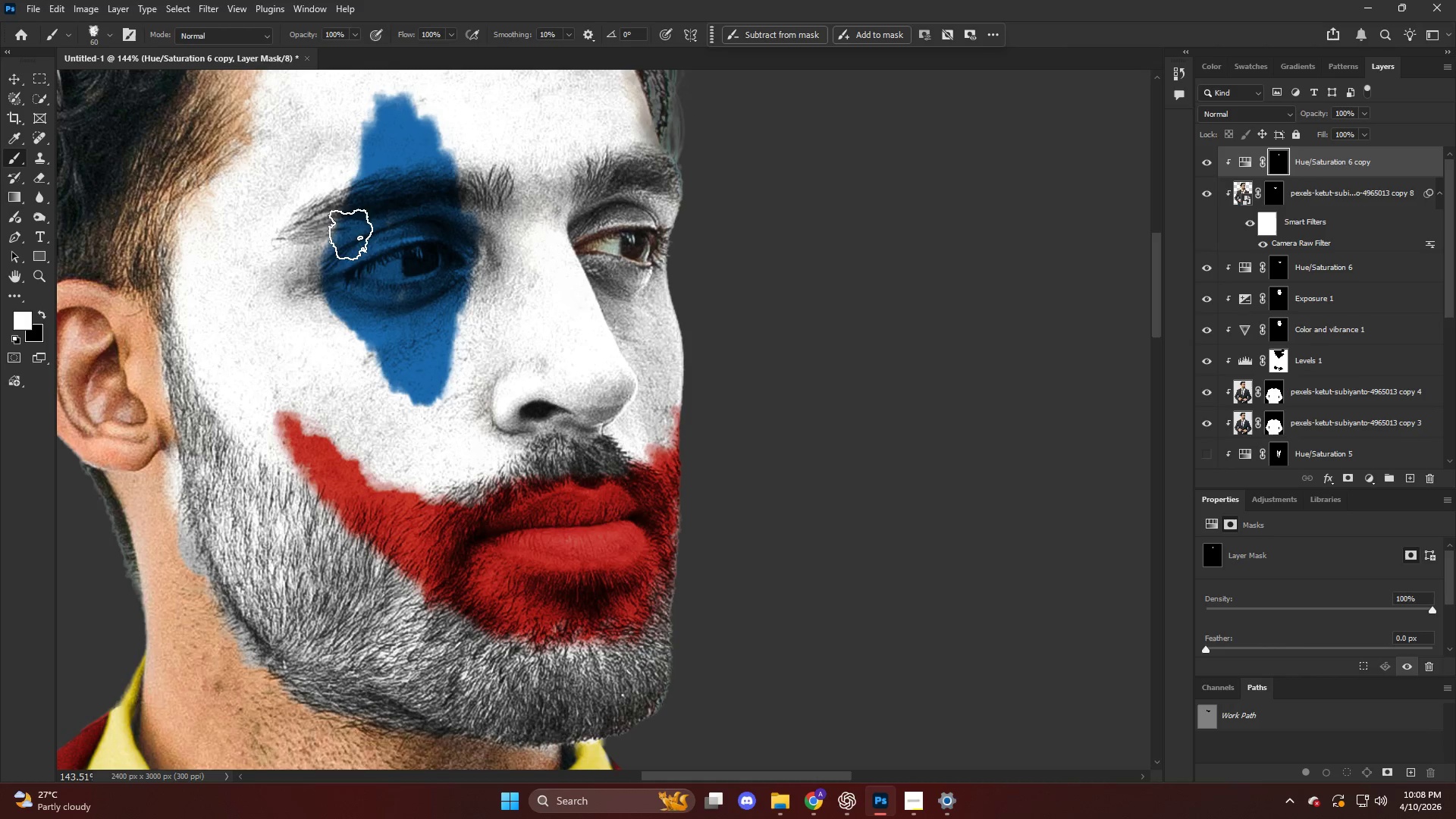 
left_click_drag(start_coordinate=[353, 234], to_coordinate=[353, 261])
 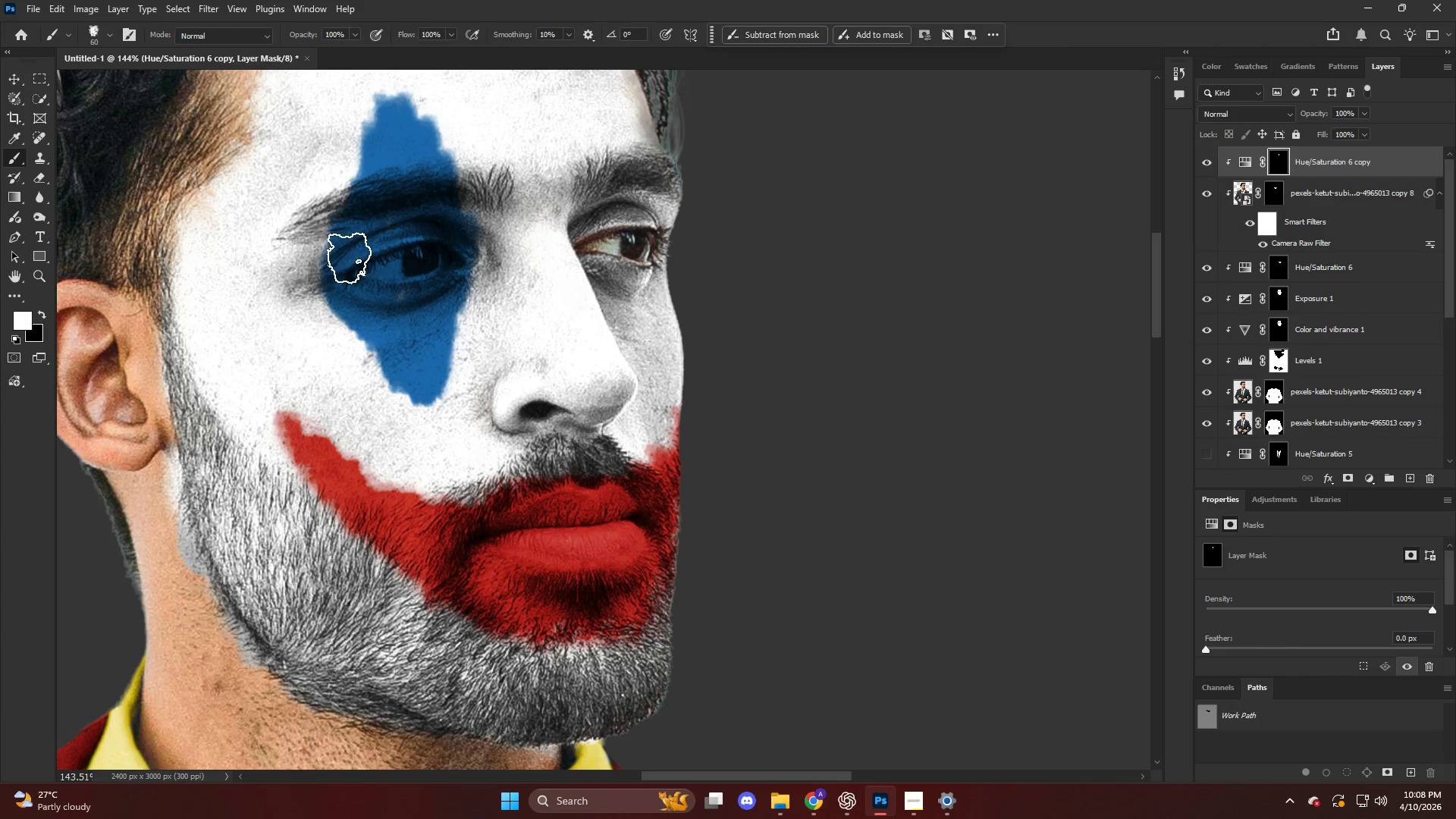 
left_click_drag(start_coordinate=[350, 257], to_coordinate=[349, 273])
 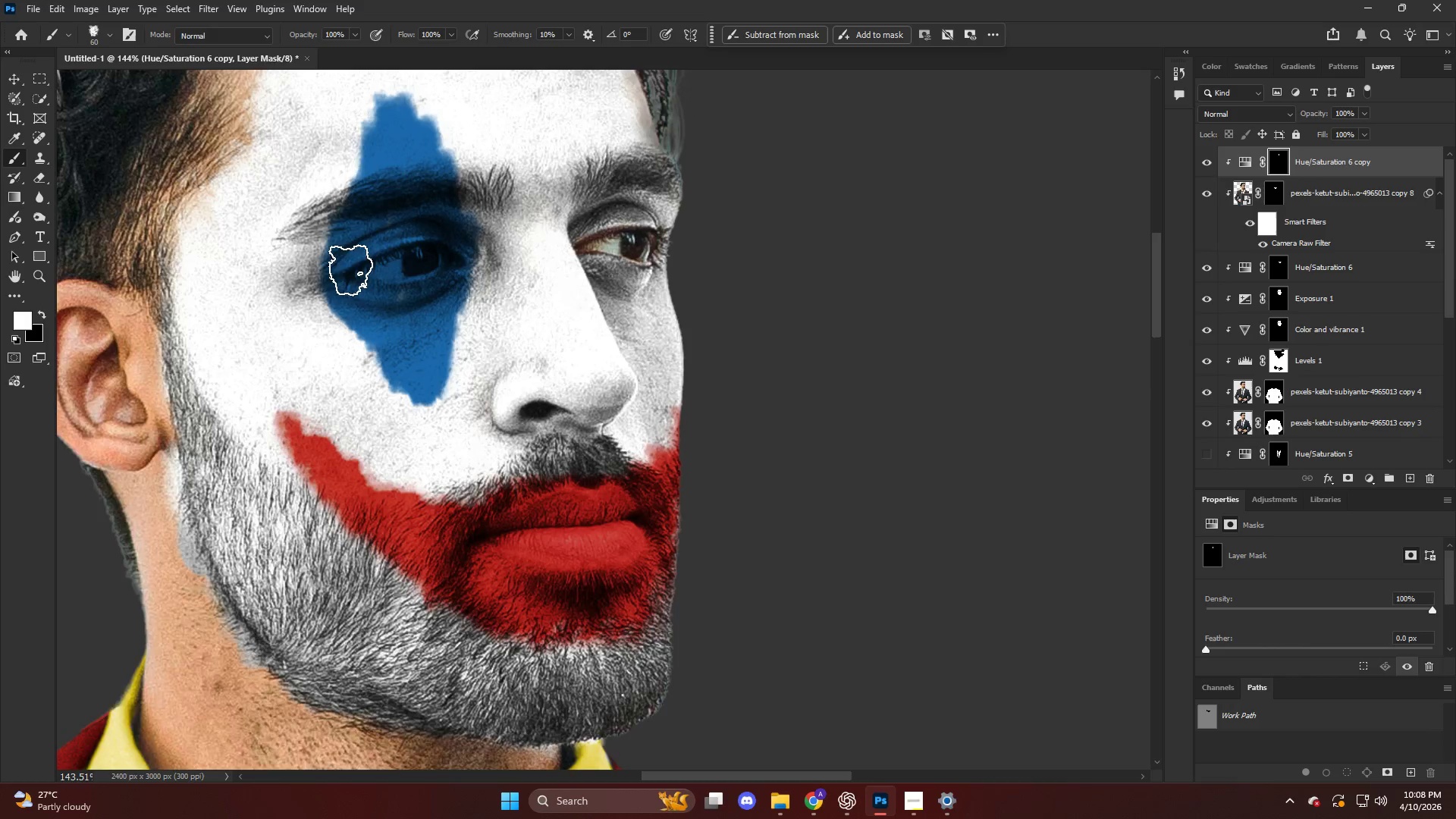 
hold_key(key=AltLeft, duration=0.73)
scroll: coordinate [378, 258], scroll_direction: down, amount: 16.0
 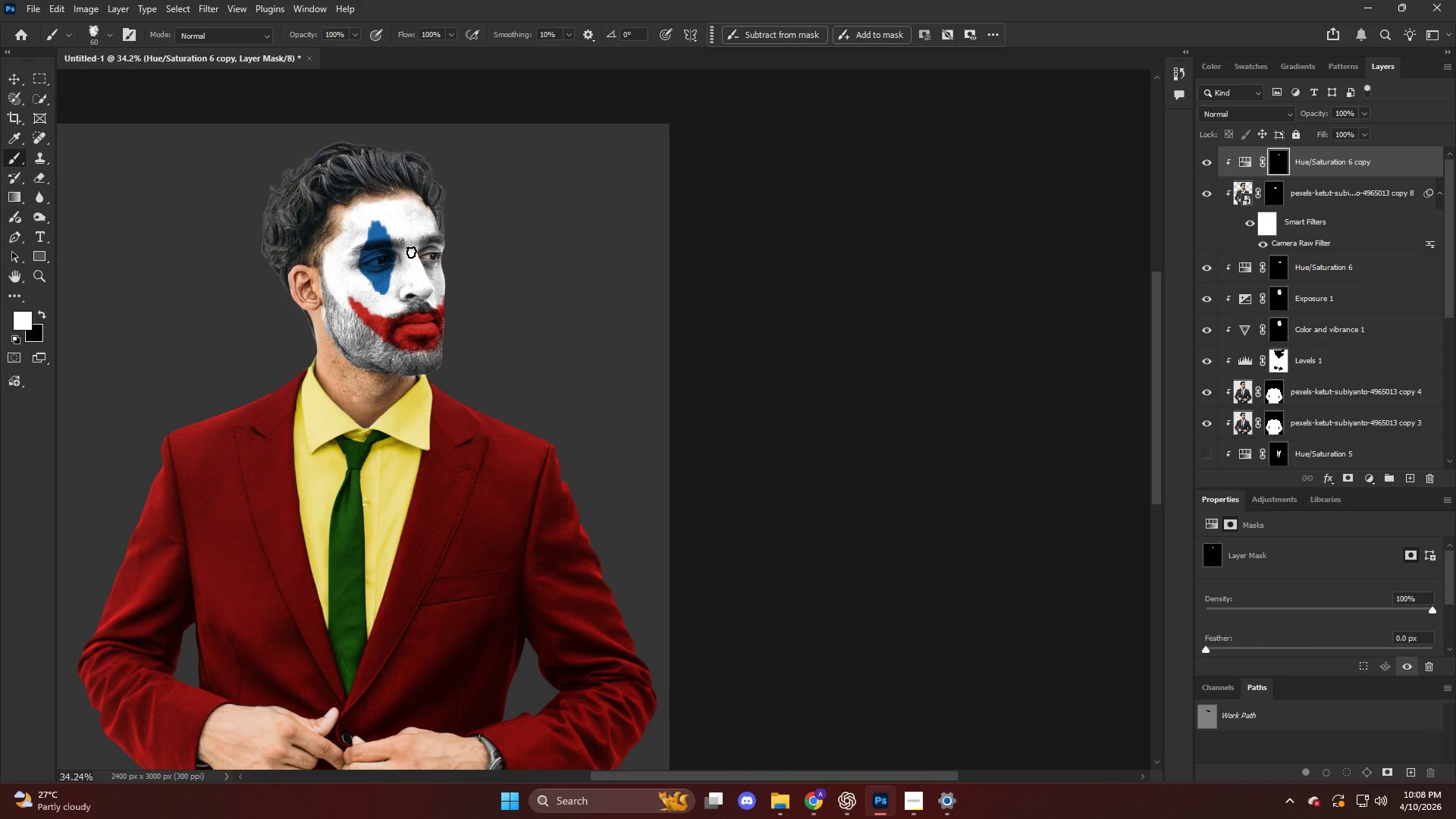 
hold_key(key=AltLeft, duration=0.78)
scroll: coordinate [368, 253], scroll_direction: up, amount: 12.0
 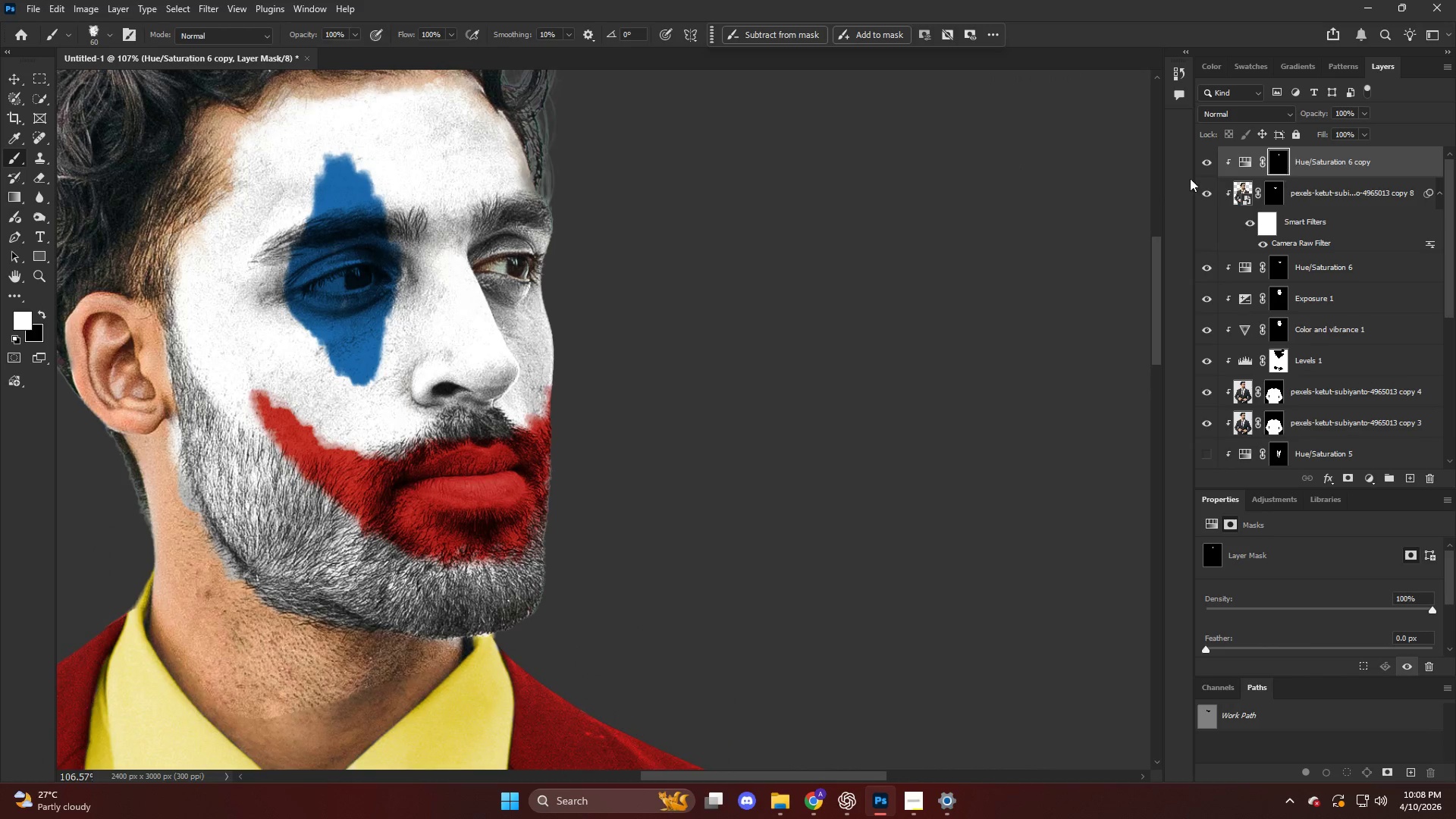 
key(Control+ControlLeft)
 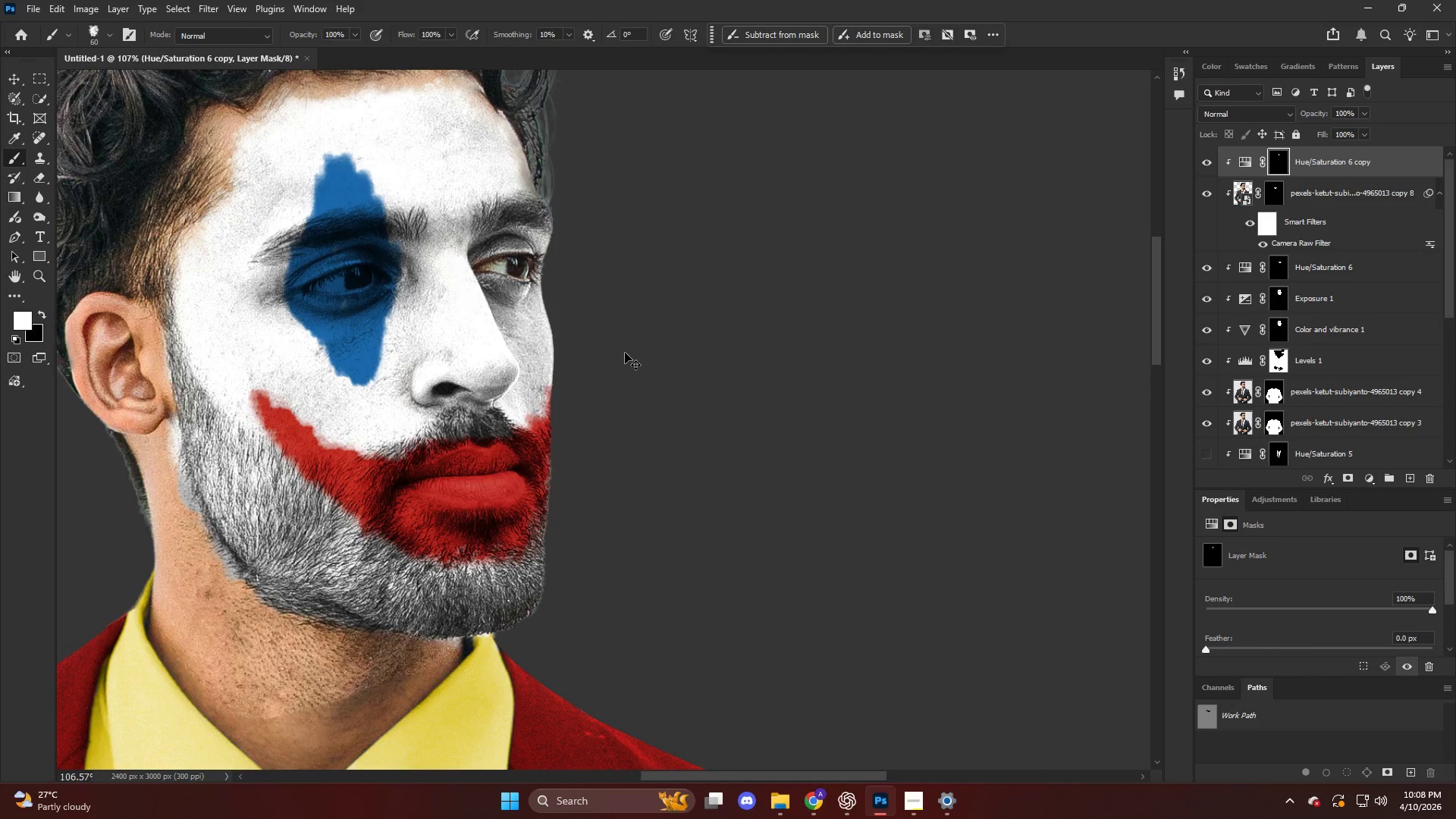 
key(Control+T)
 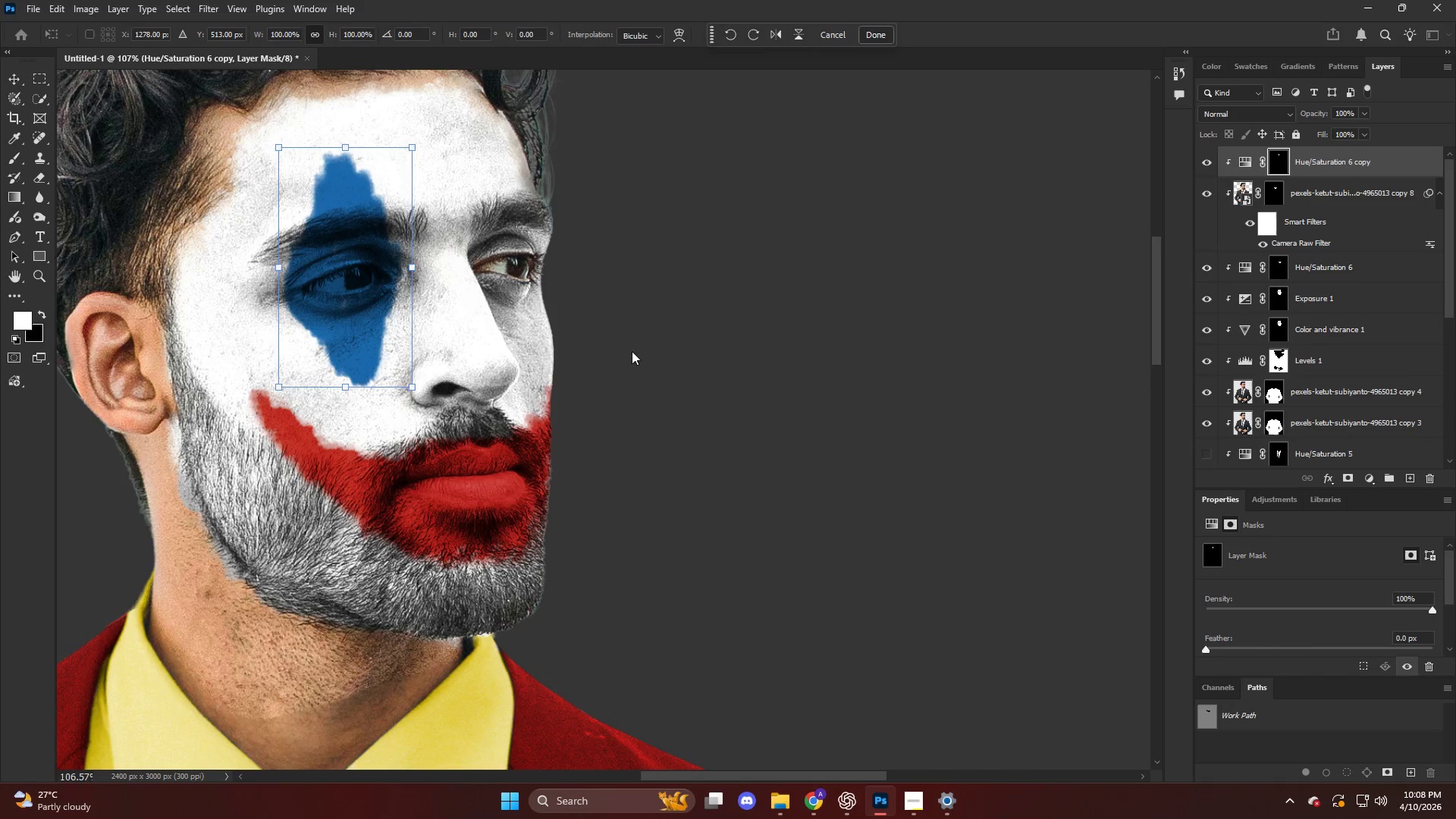 
hold_key(key=AltLeft, duration=2.28)
left_click_drag(start_coordinate=[413, 265], to_coordinate=[400, 267])
 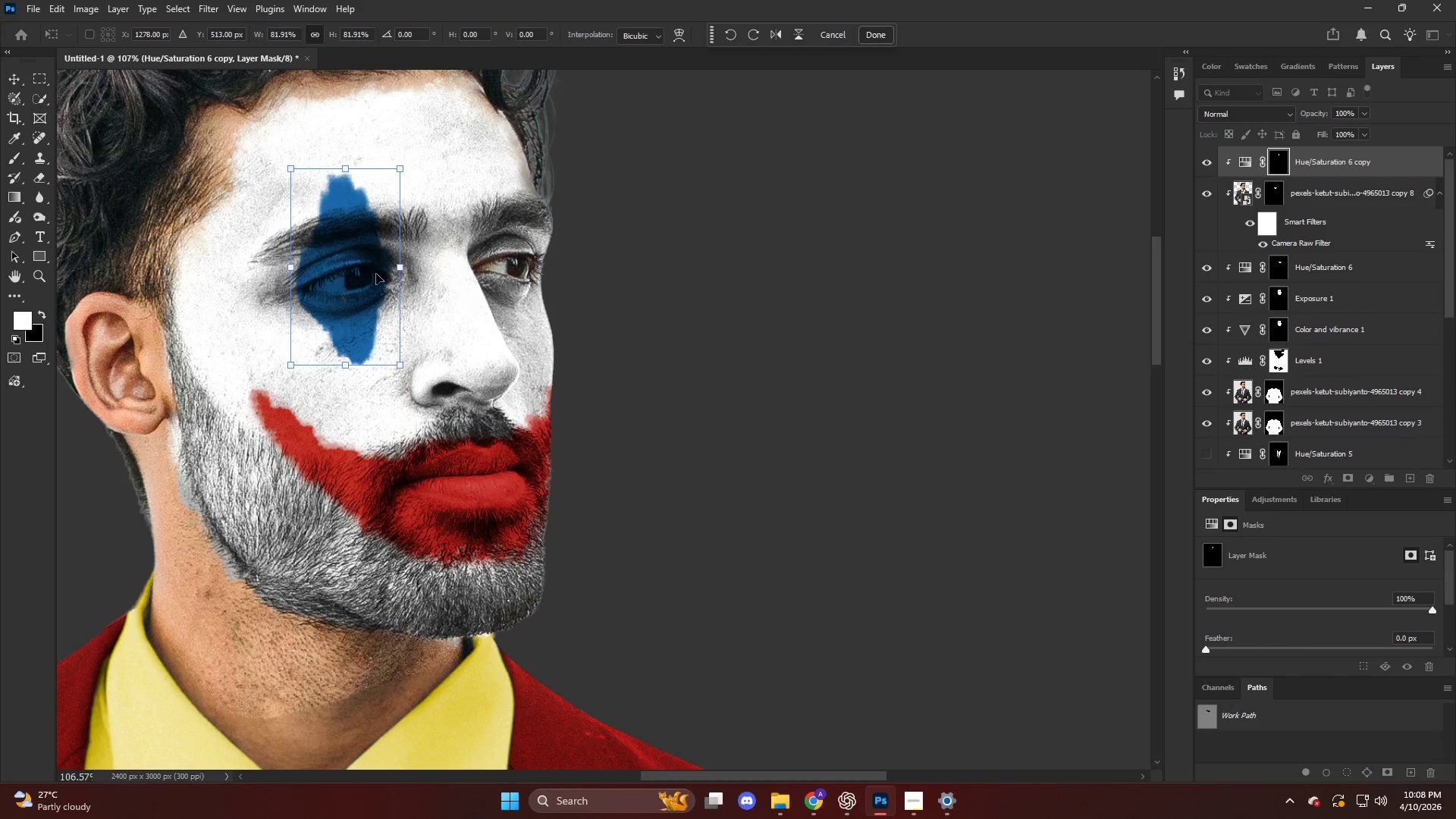 
left_click_drag(start_coordinate=[378, 279], to_coordinate=[381, 284])
 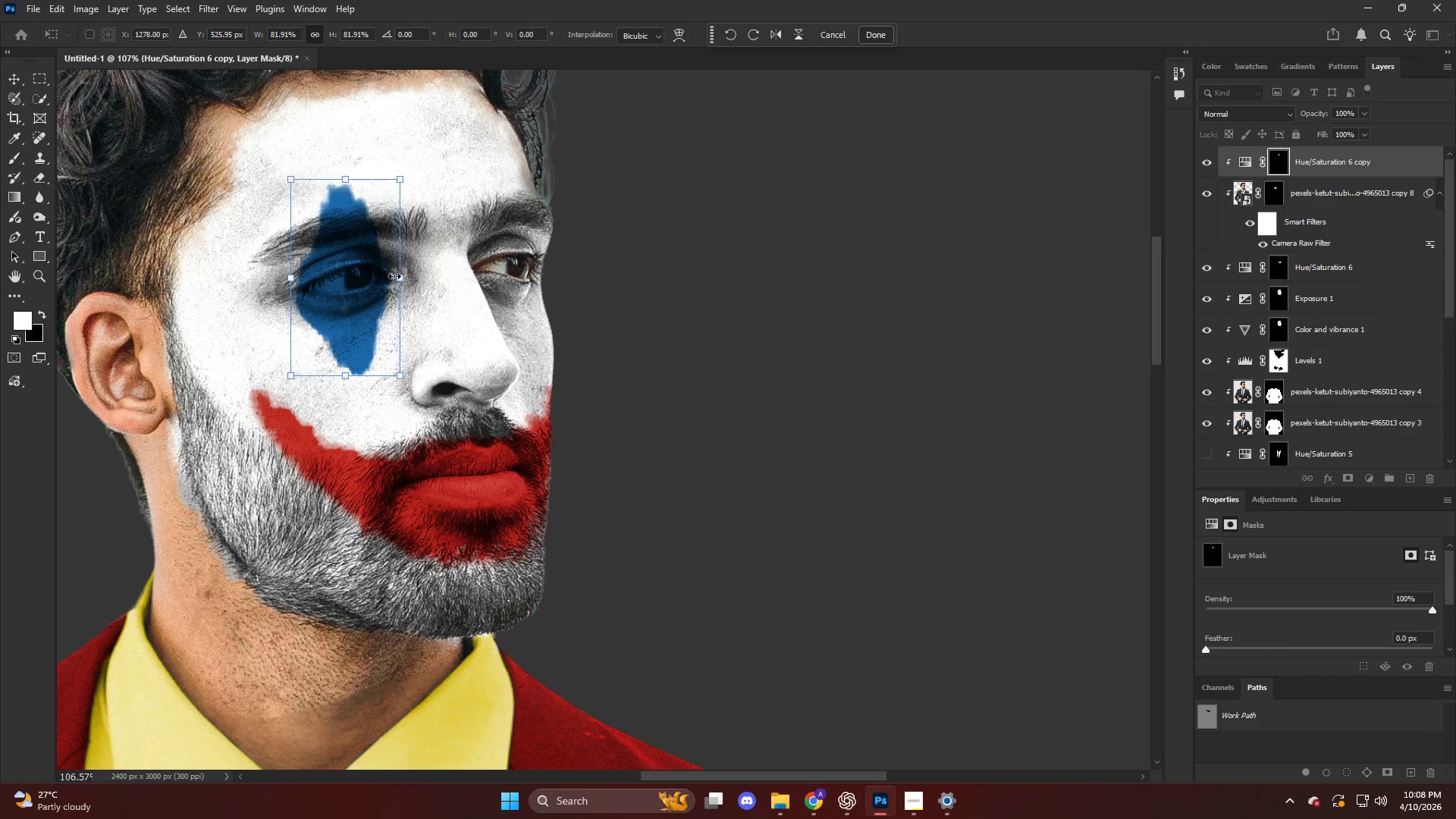 
hold_key(key=AltLeft, duration=0.56)
left_click_drag(start_coordinate=[385, 278], to_coordinate=[426, 271])
 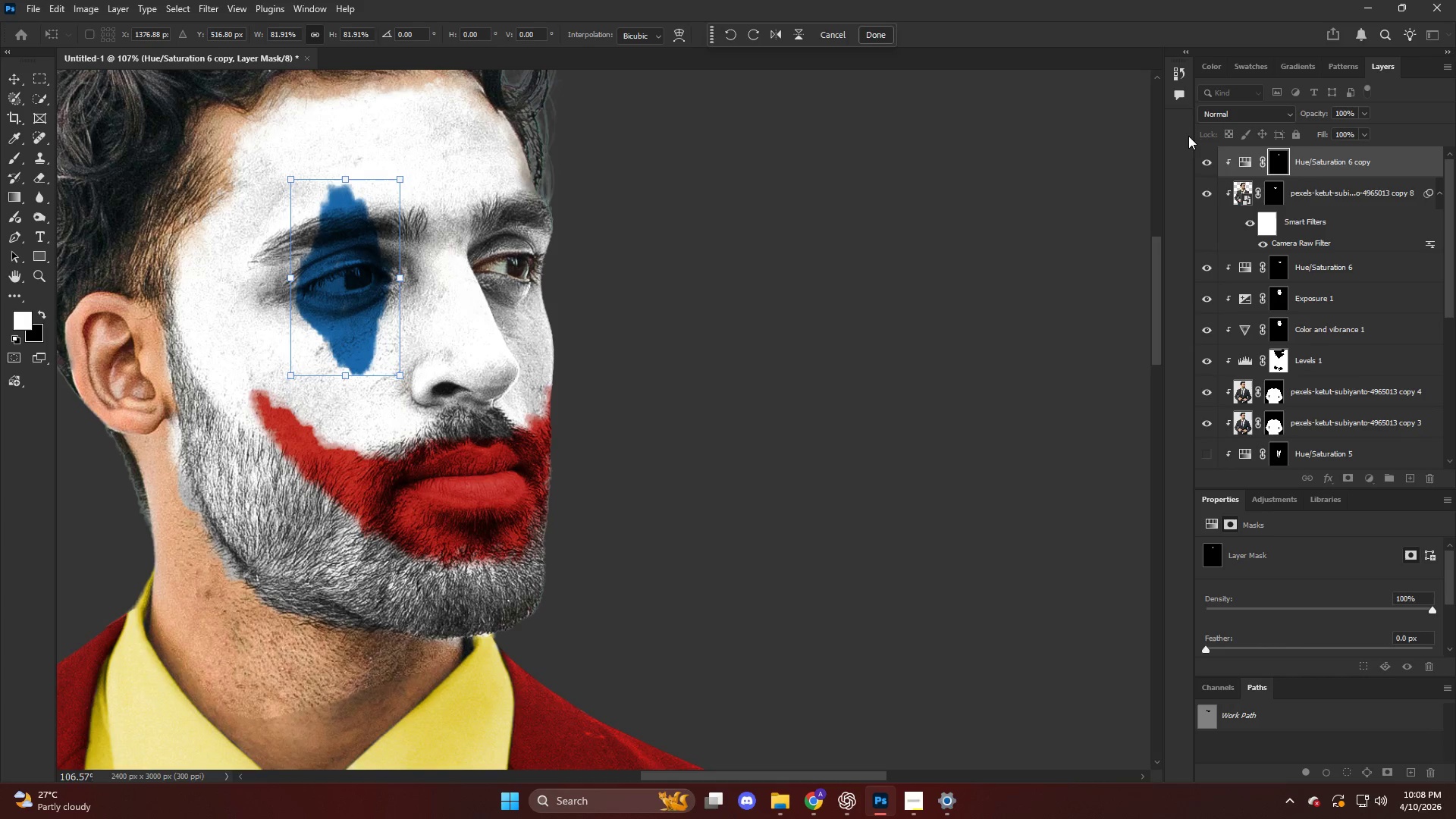 
hold_key(key=AltLeft, duration=0.56)
 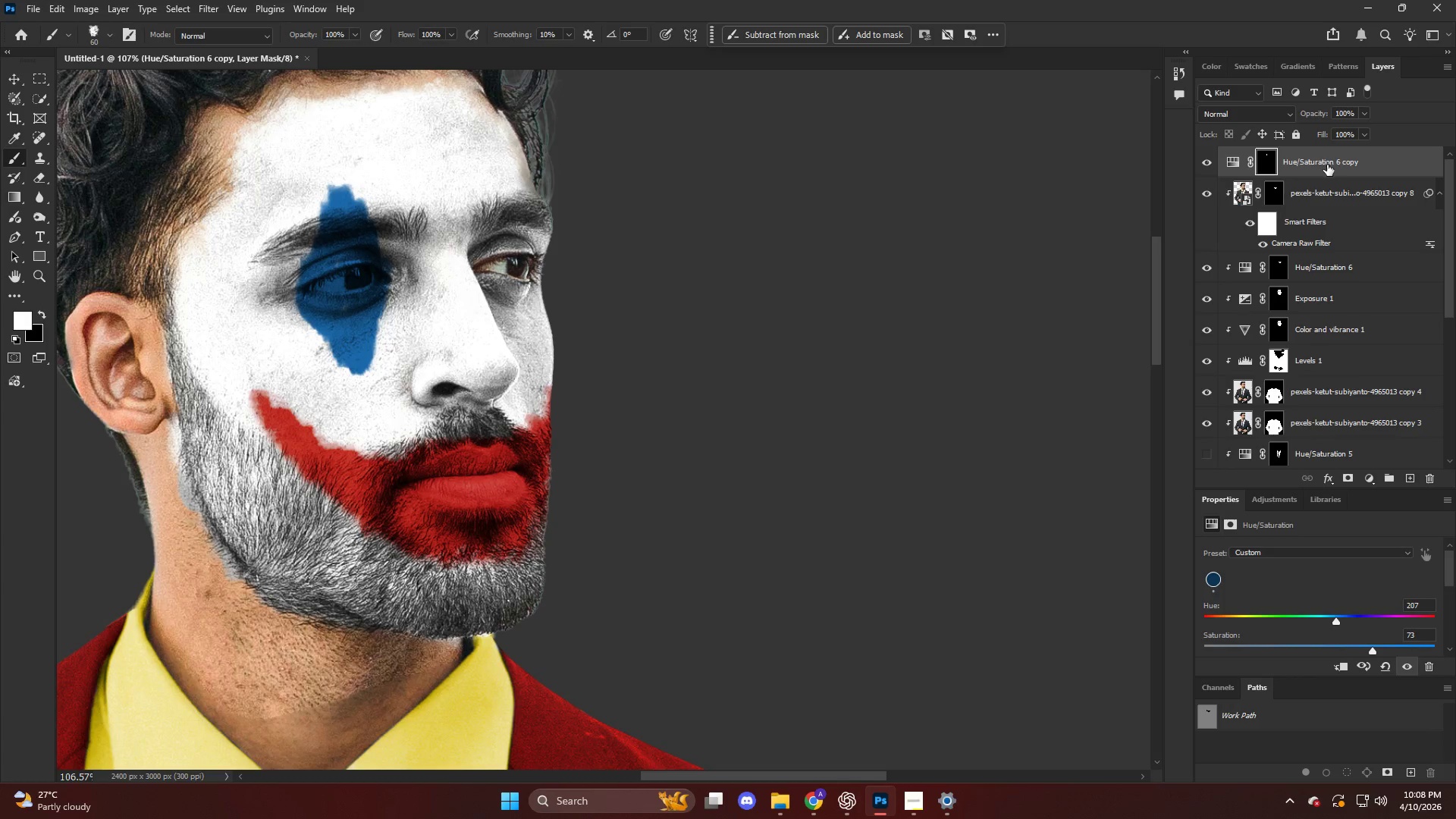 
key(Control+ControlLeft)
 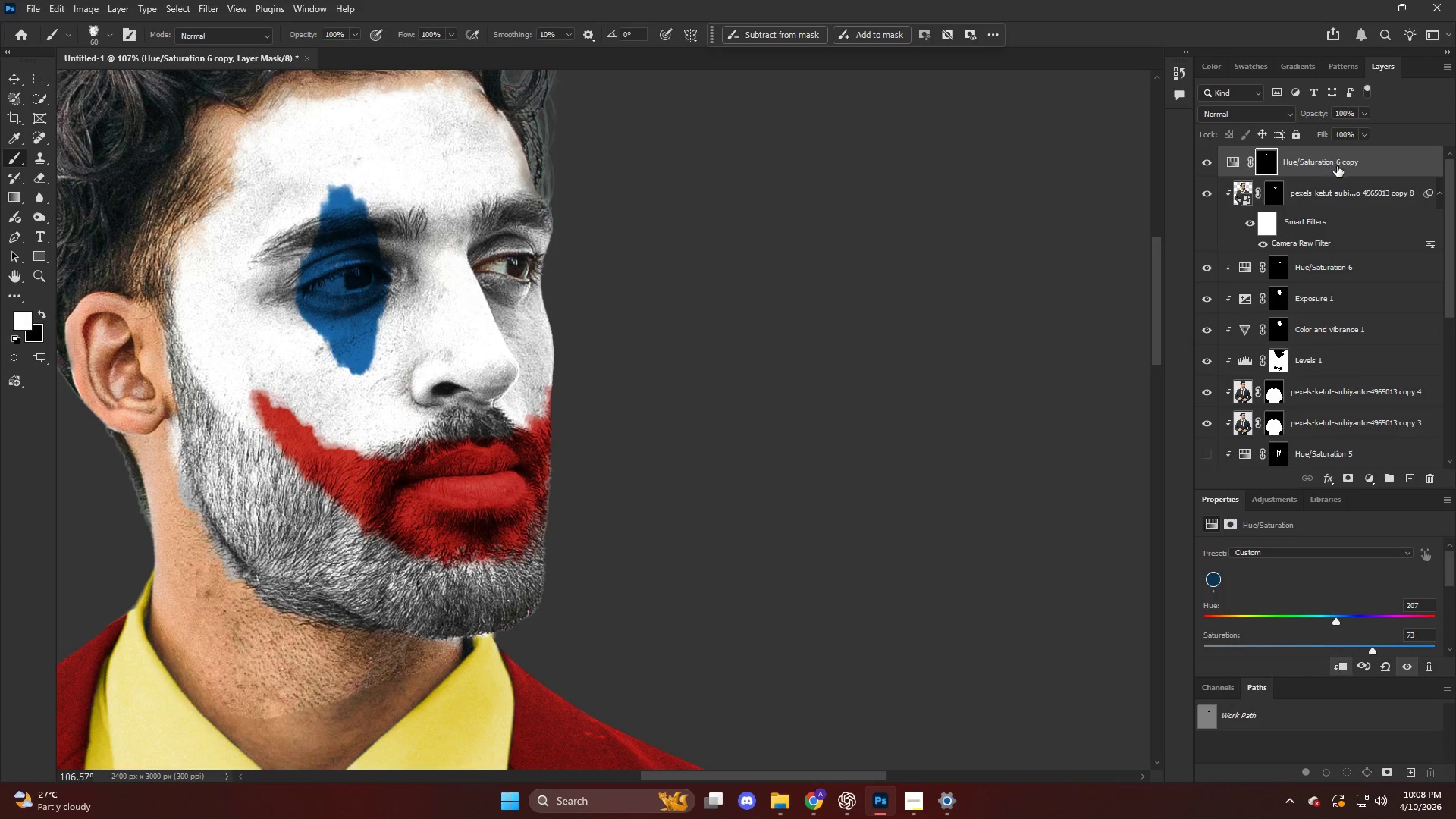 
key(Control+Z)
 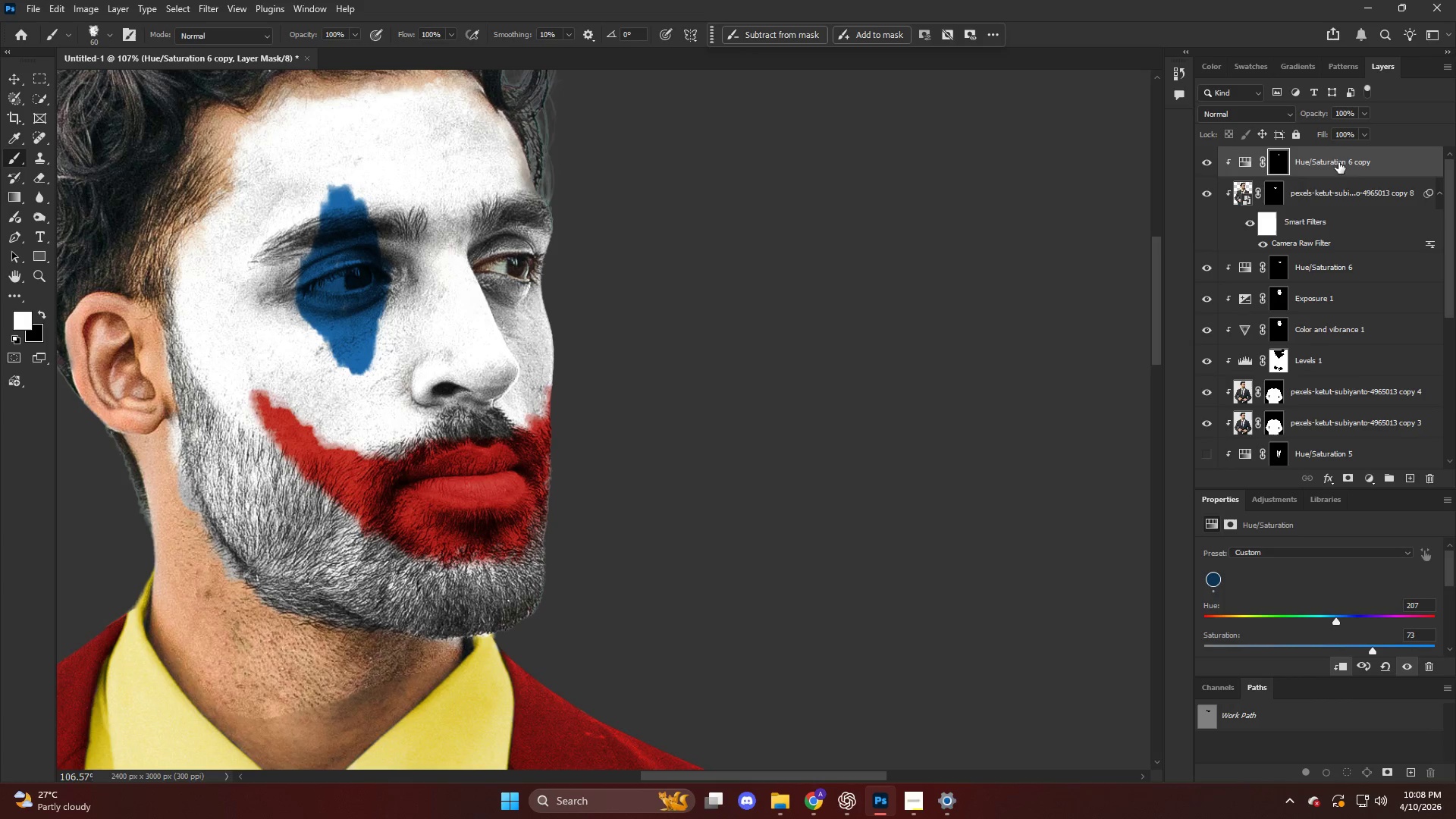 
hold_key(key=AltLeft, duration=0.38)
left_click_drag(start_coordinate=[1340, 160], to_coordinate=[1341, 155])
 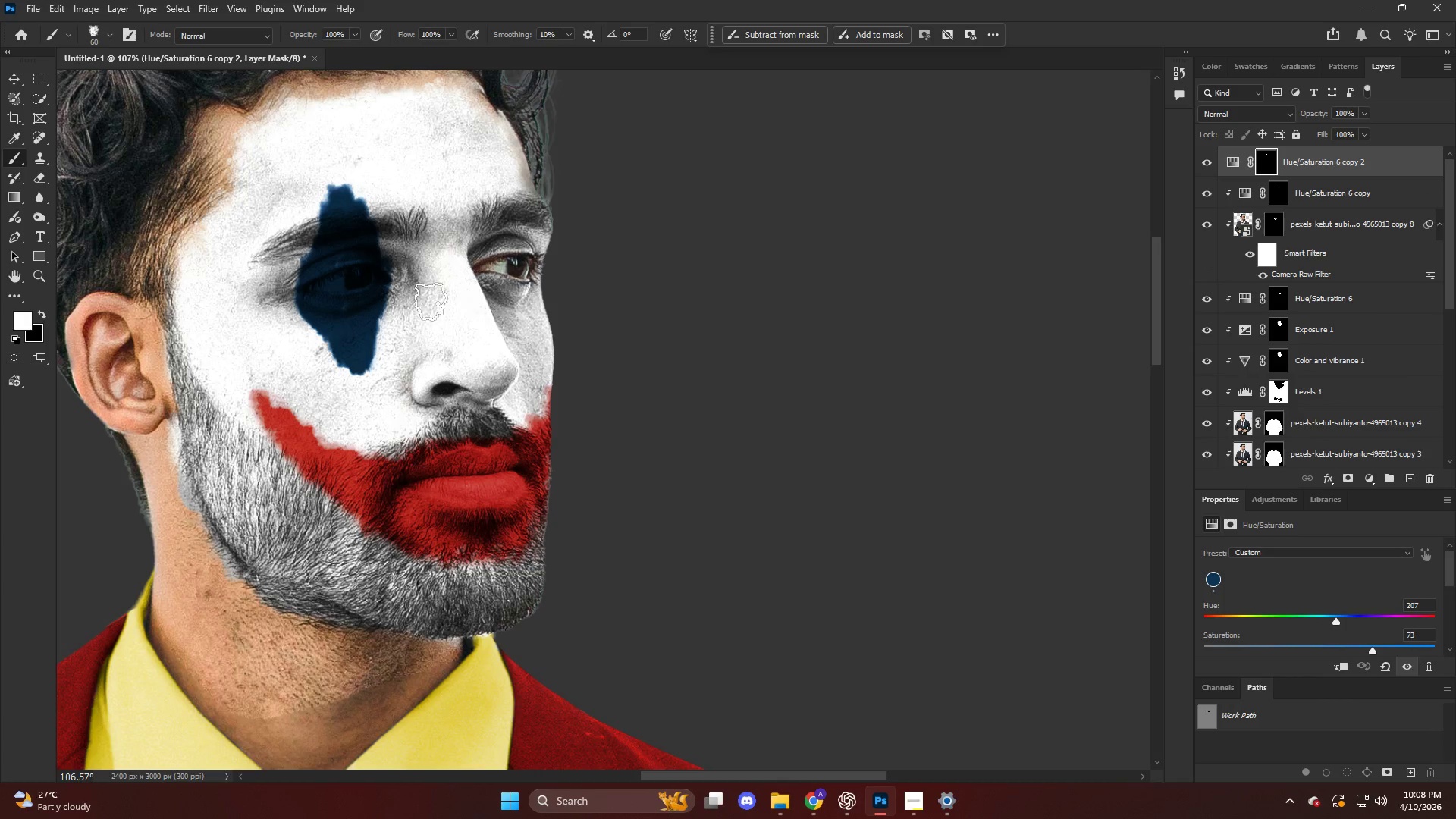 
key(V)
 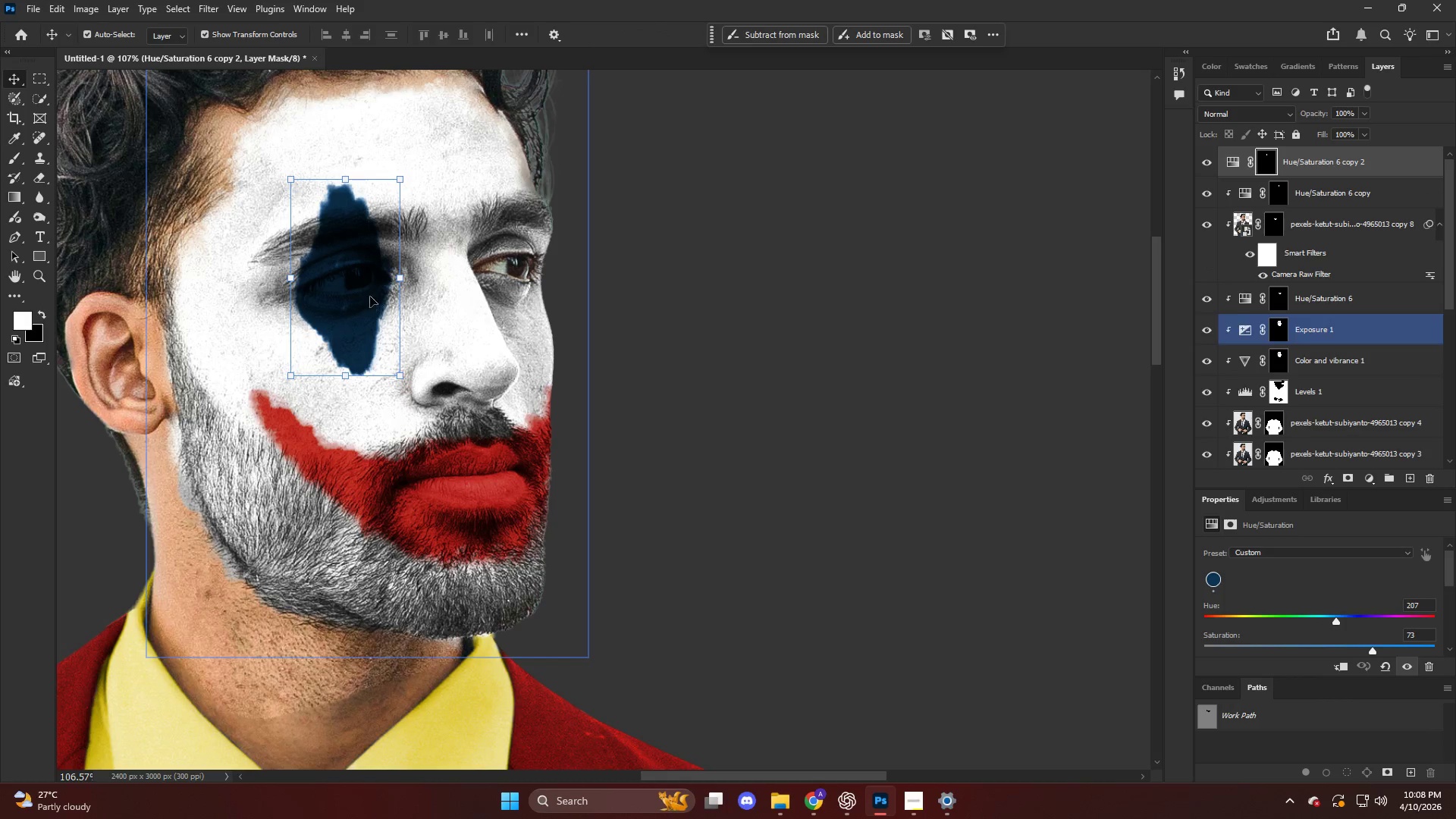 
left_click_drag(start_coordinate=[359, 292], to_coordinate=[529, 271])
 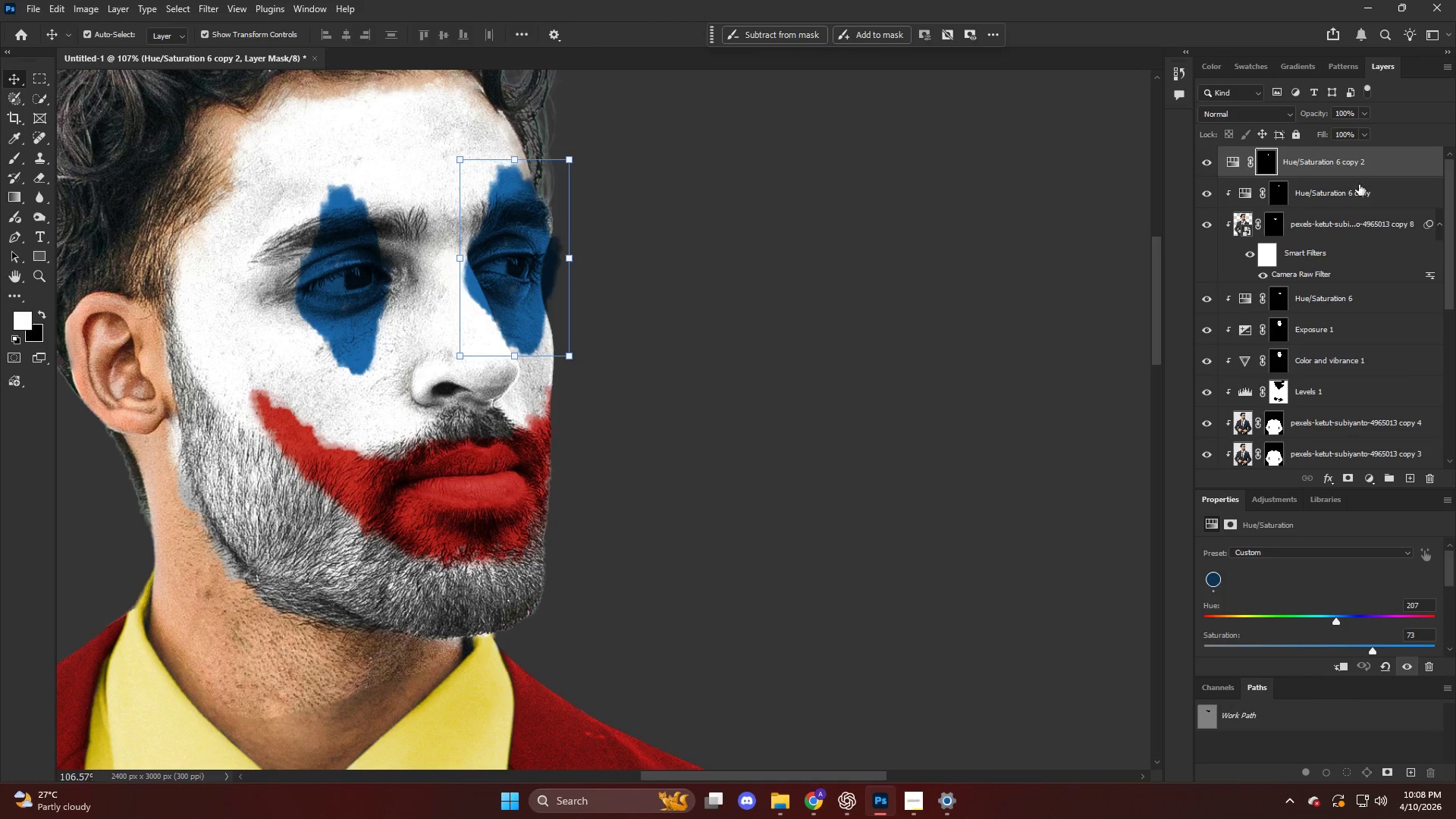 
hold_key(key=AltLeft, duration=0.69)
left_click([1343, 177])
 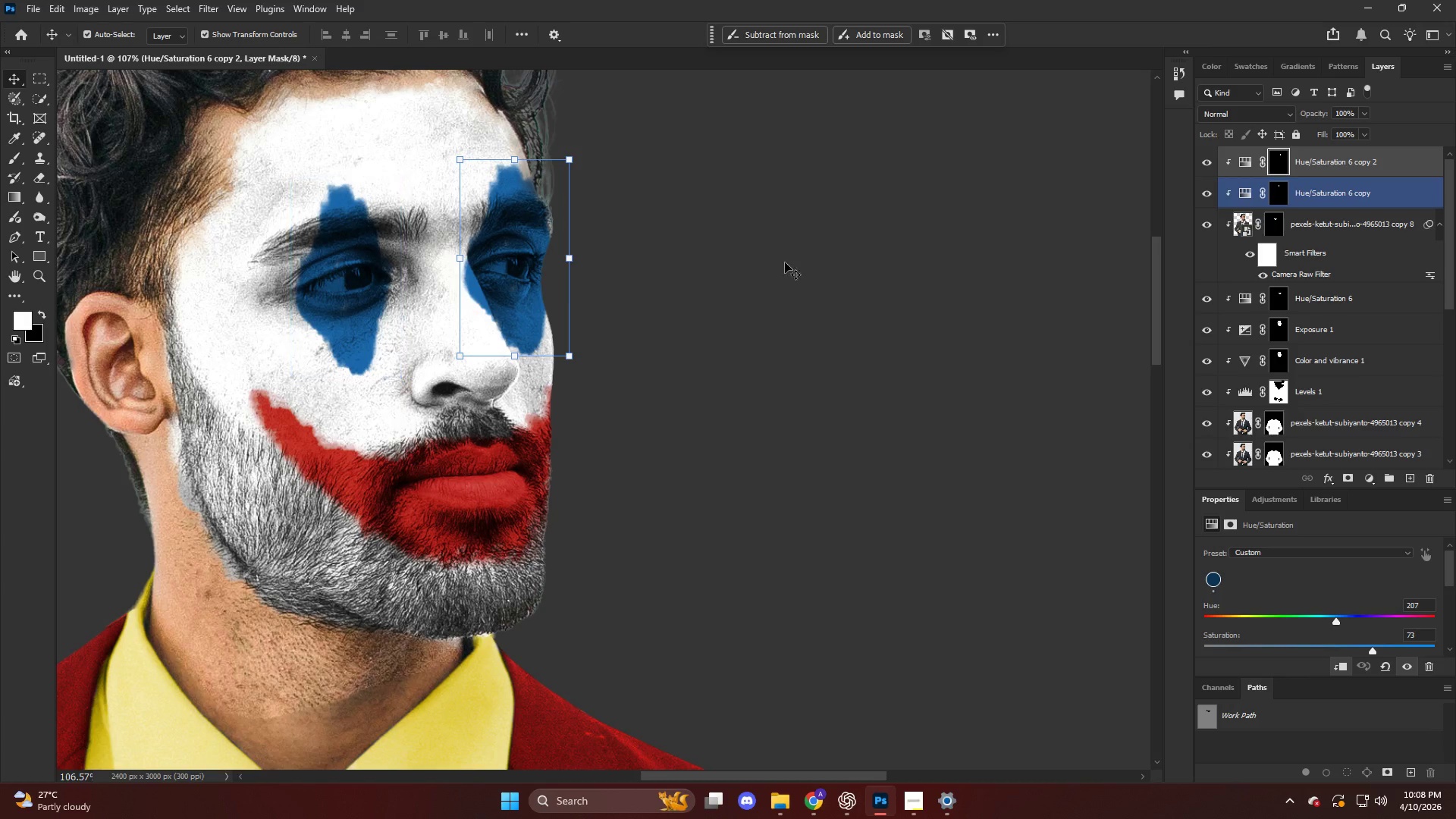 
hold_key(key=AltLeft, duration=0.39)
 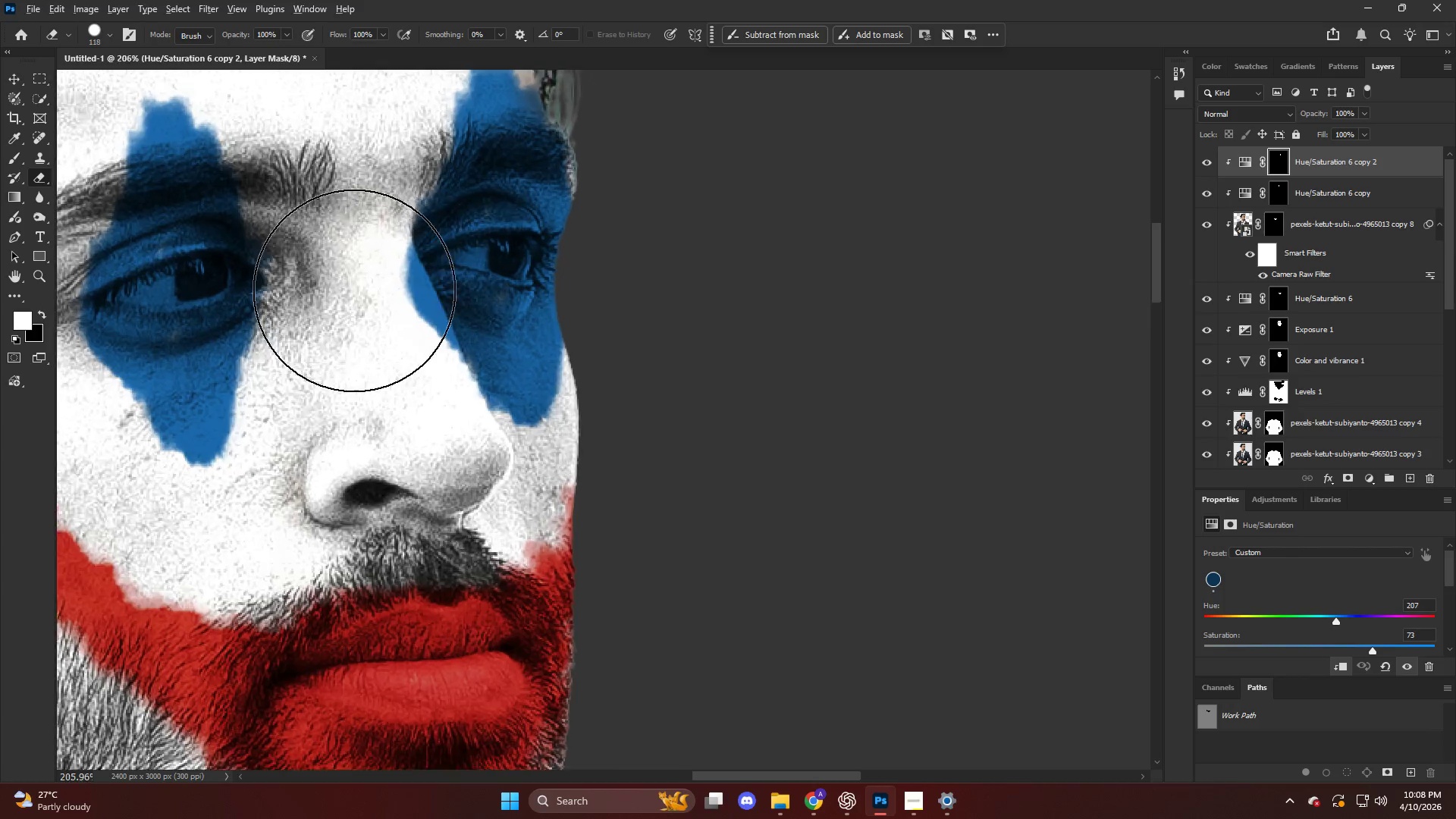 
key(E)
 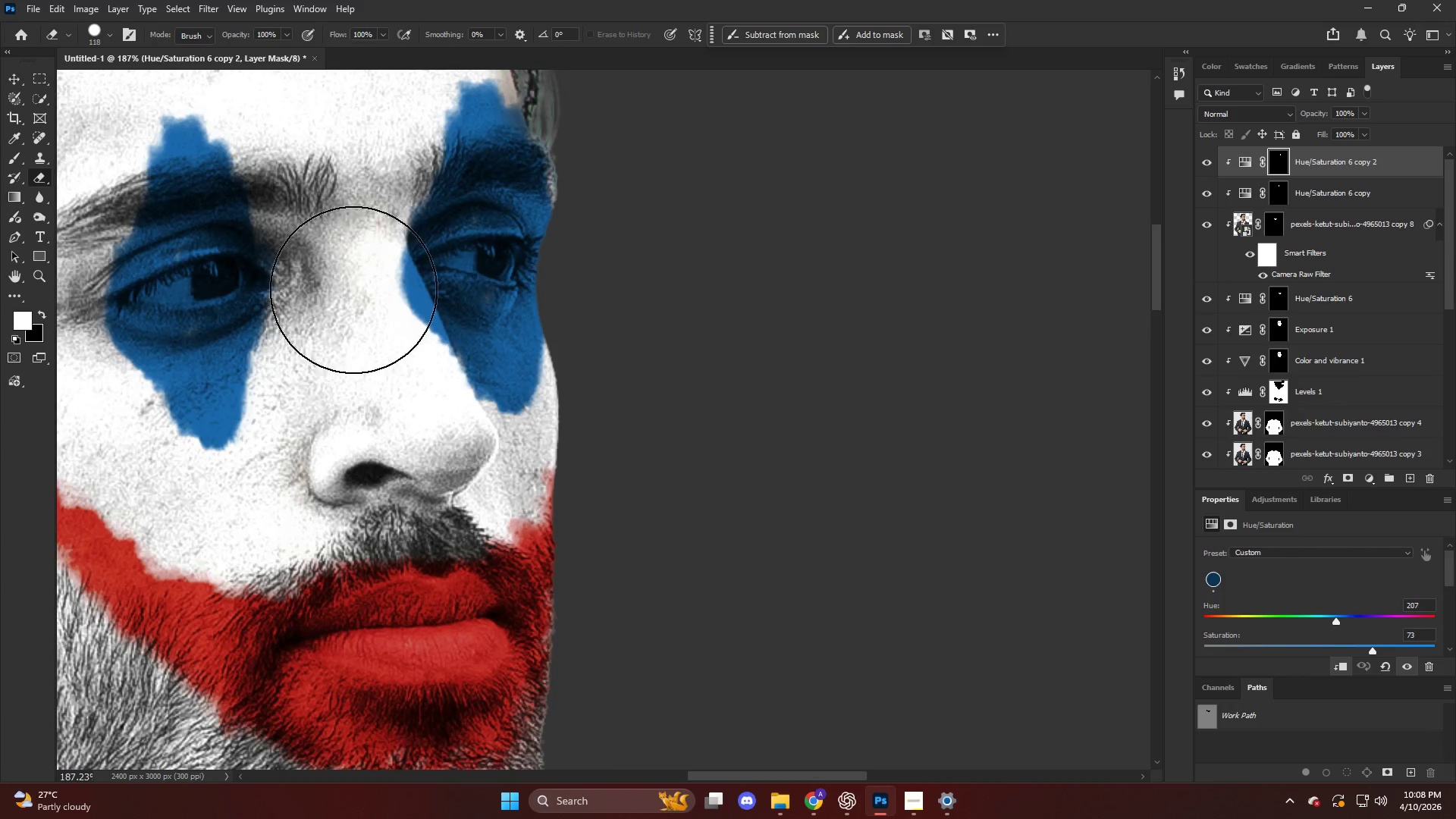 
scroll: coordinate [513, 275], scroll_direction: up, amount: 6.0
 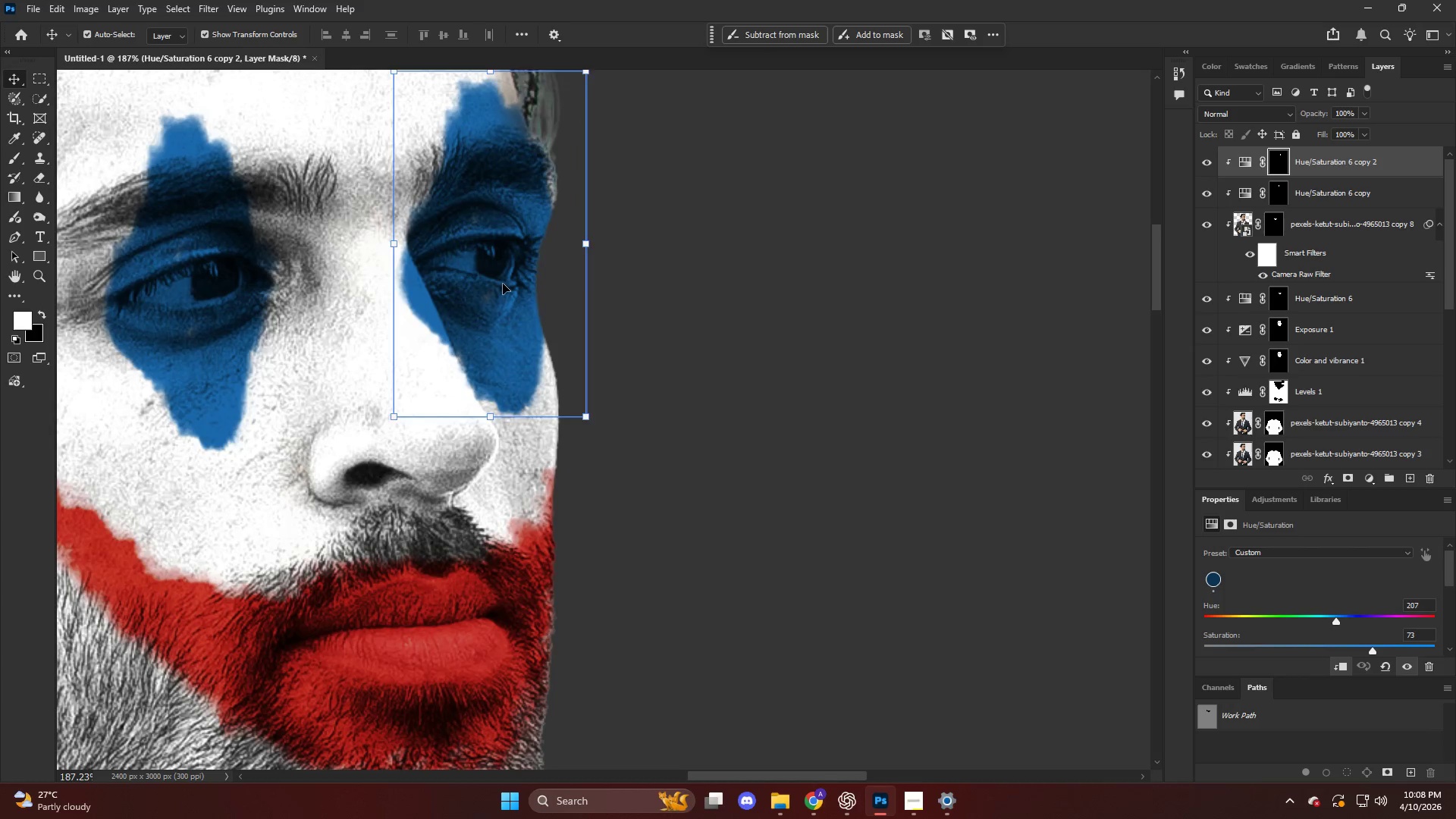 
hold_key(key=AltLeft, duration=0.5)
scroll: coordinate [354, 290], scroll_direction: up, amount: 4.0
 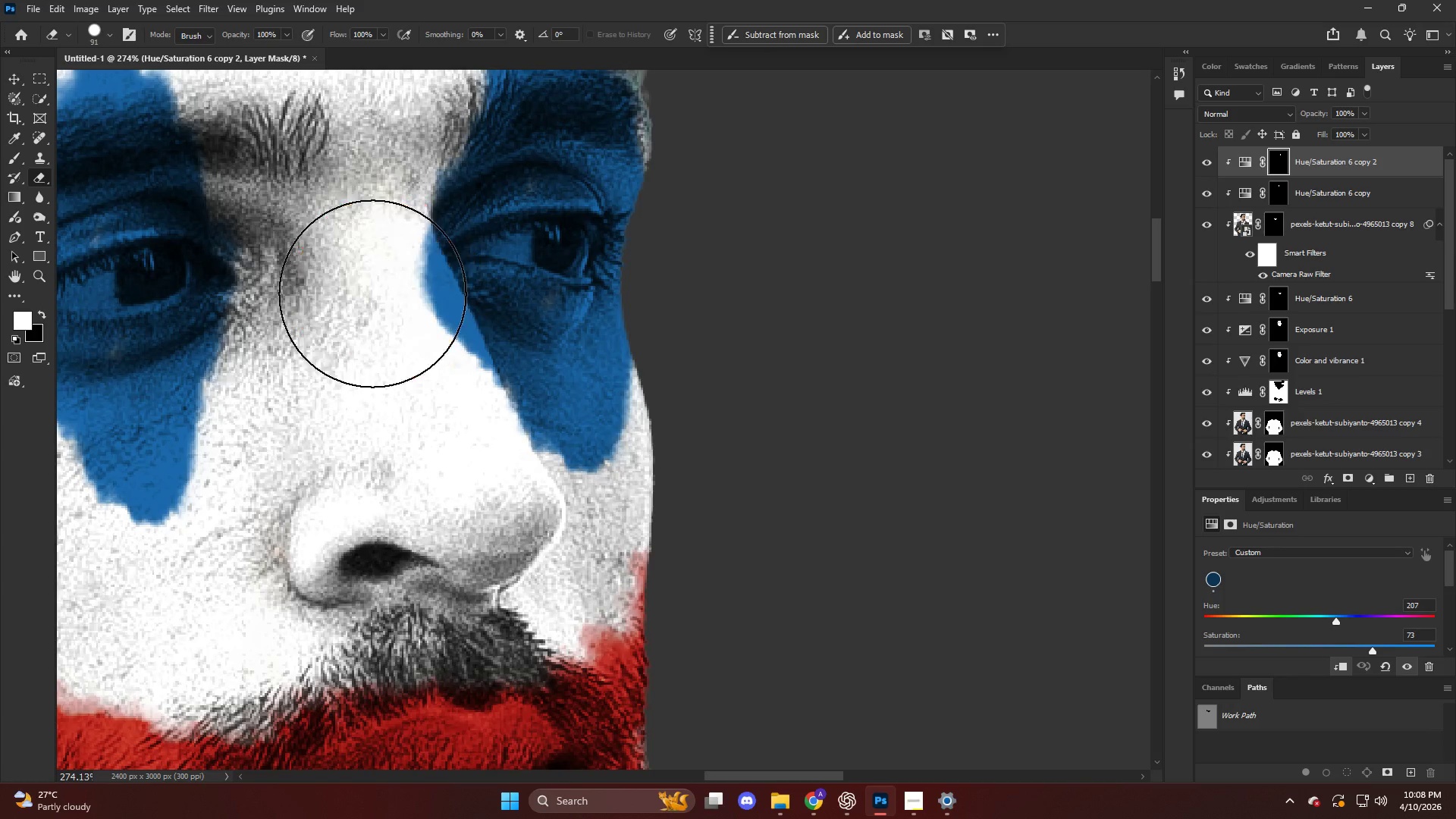 
key(B)
 